 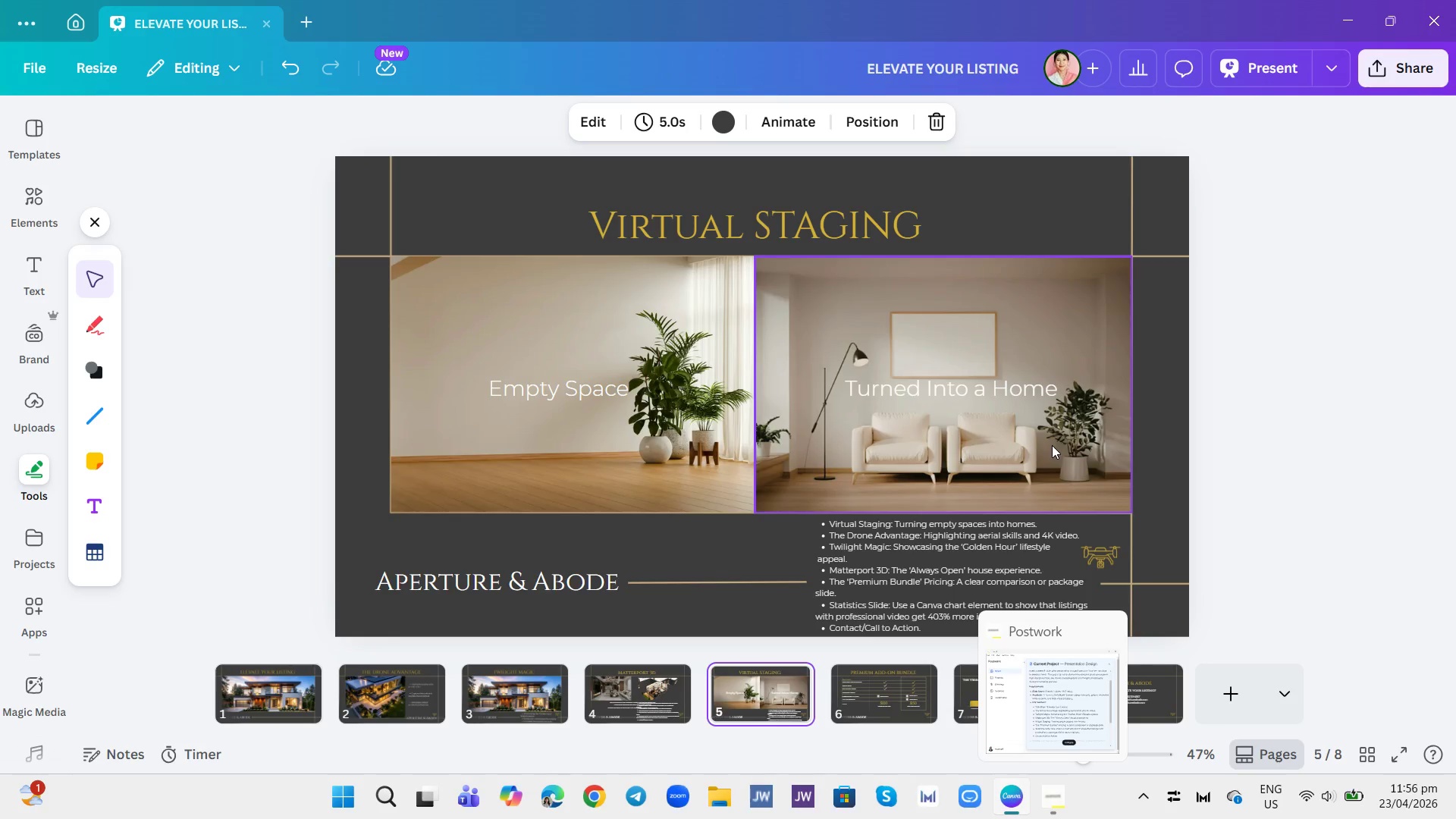 
left_click_drag(start_coordinate=[1141, 698], to_coordinate=[1136, 691])
 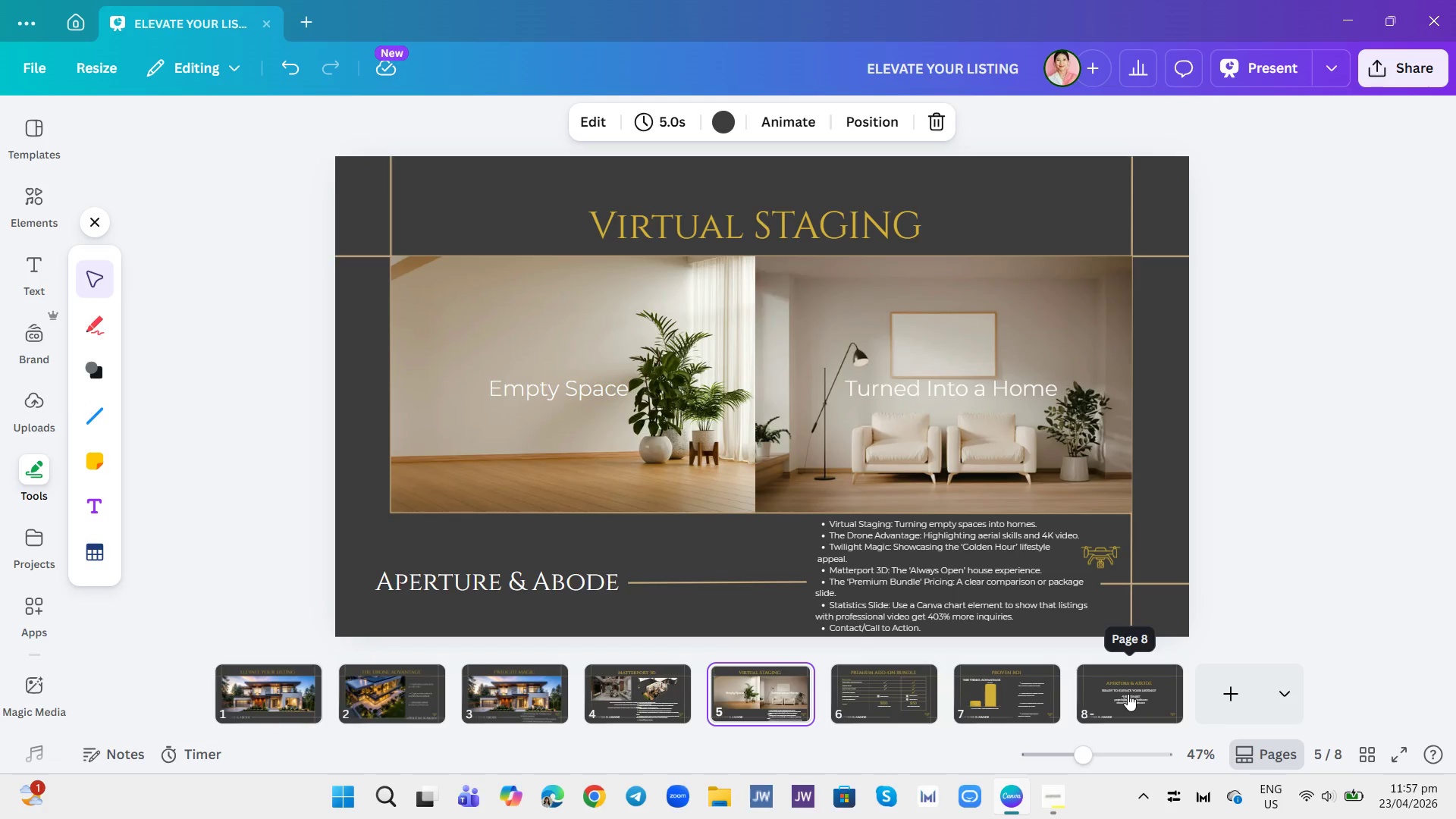 
left_click([1009, 676])
 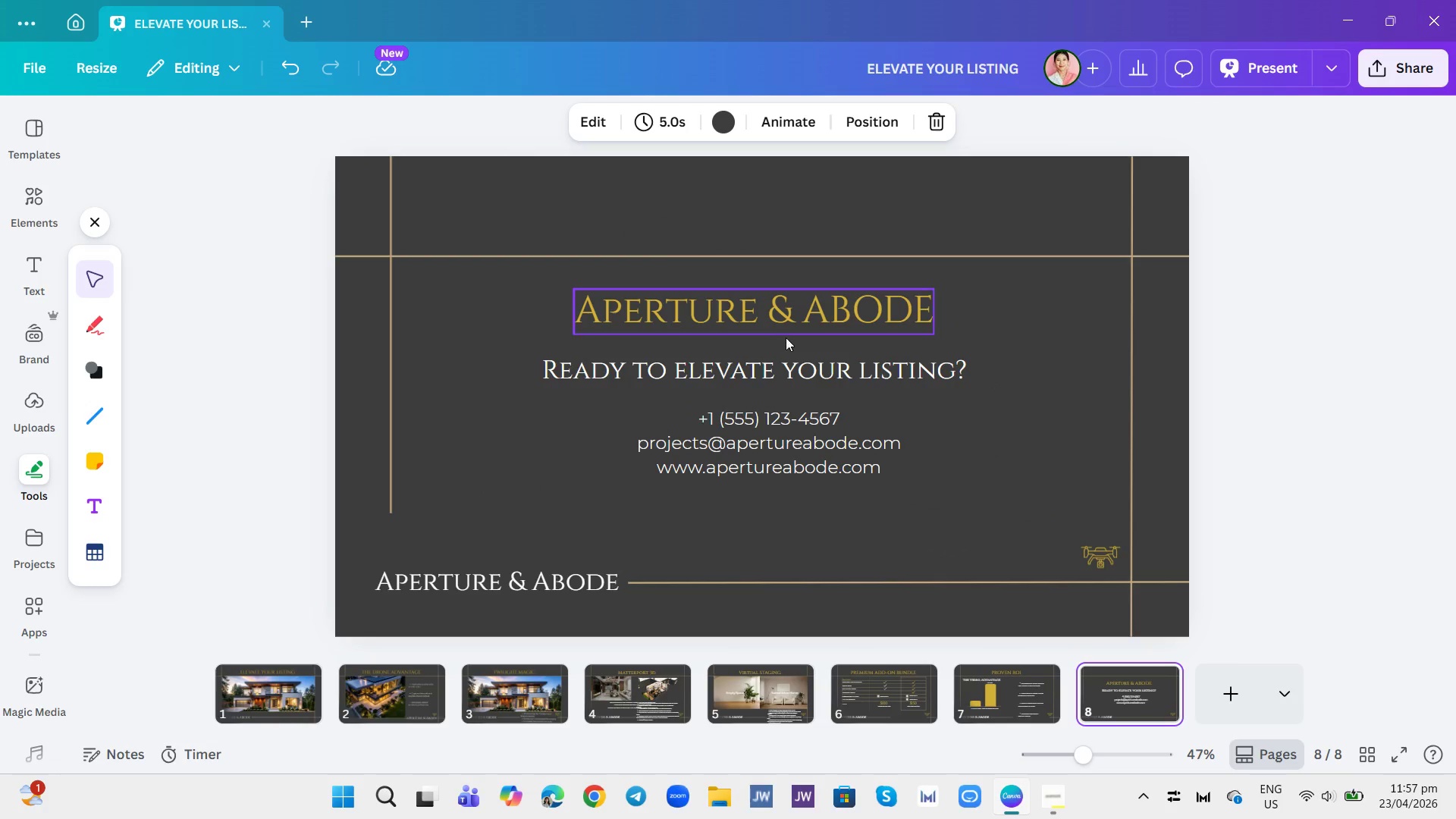 
wait(8.45)
 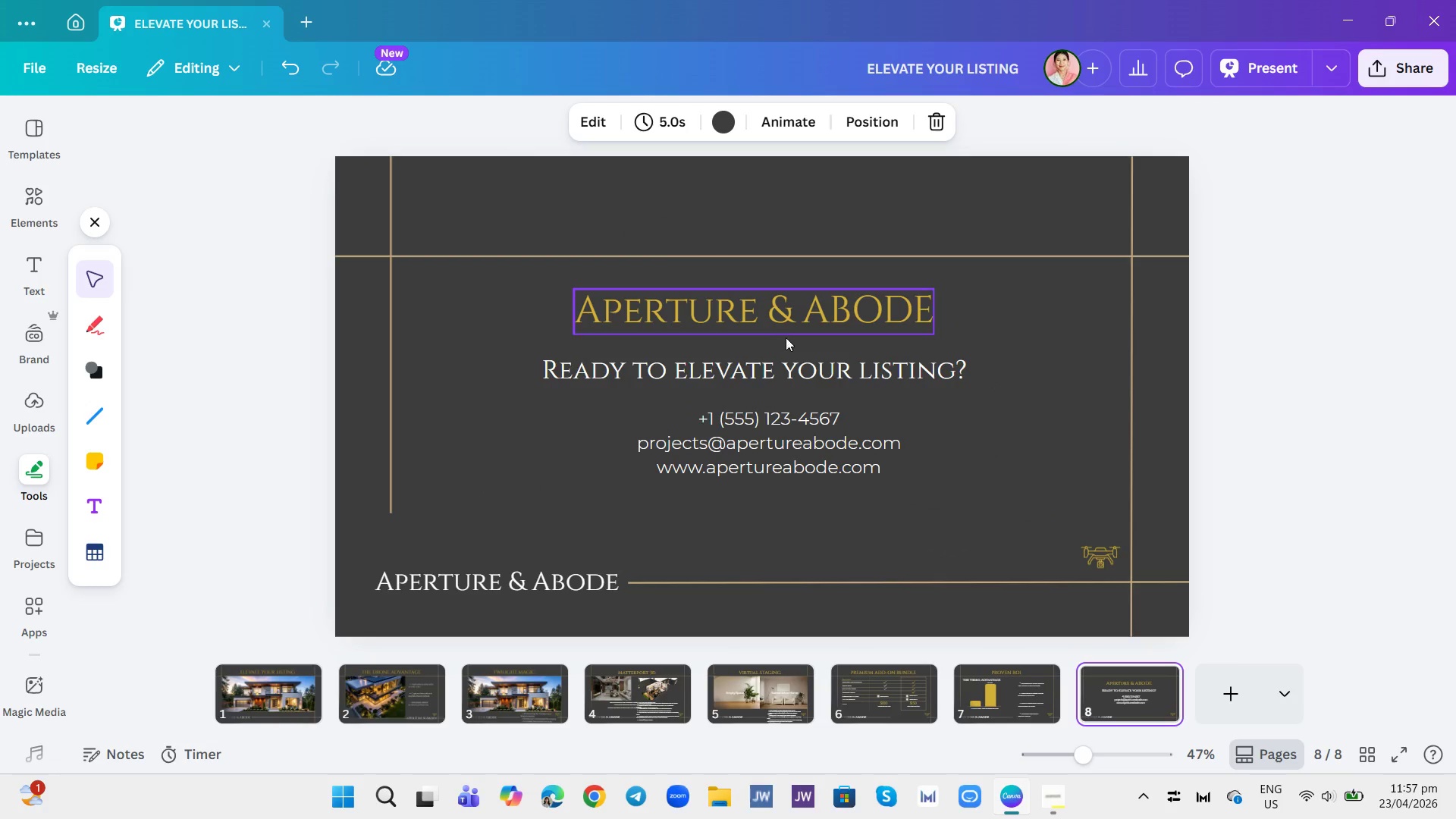 
left_click([547, 367])
 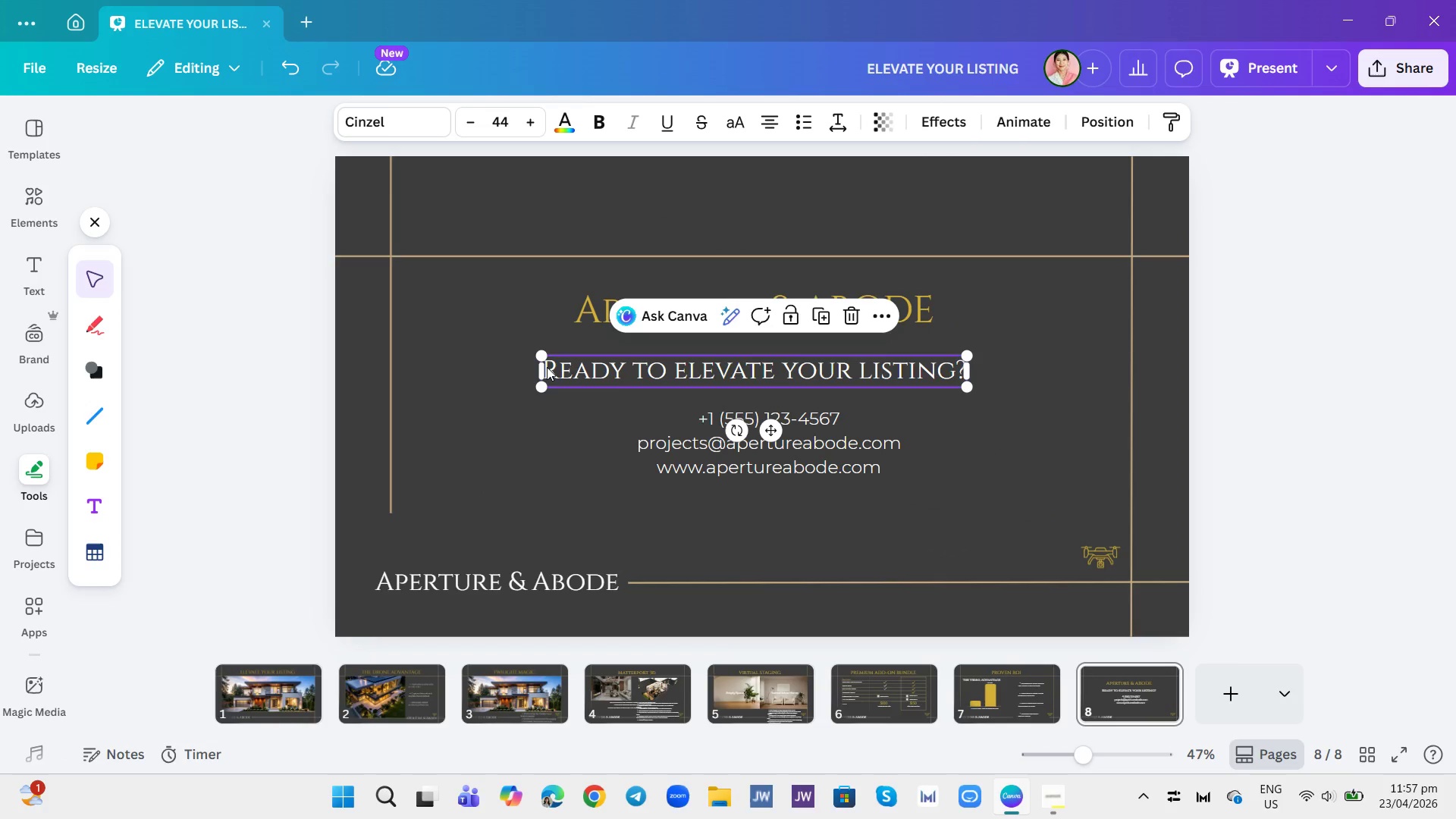 
left_click([547, 367])
 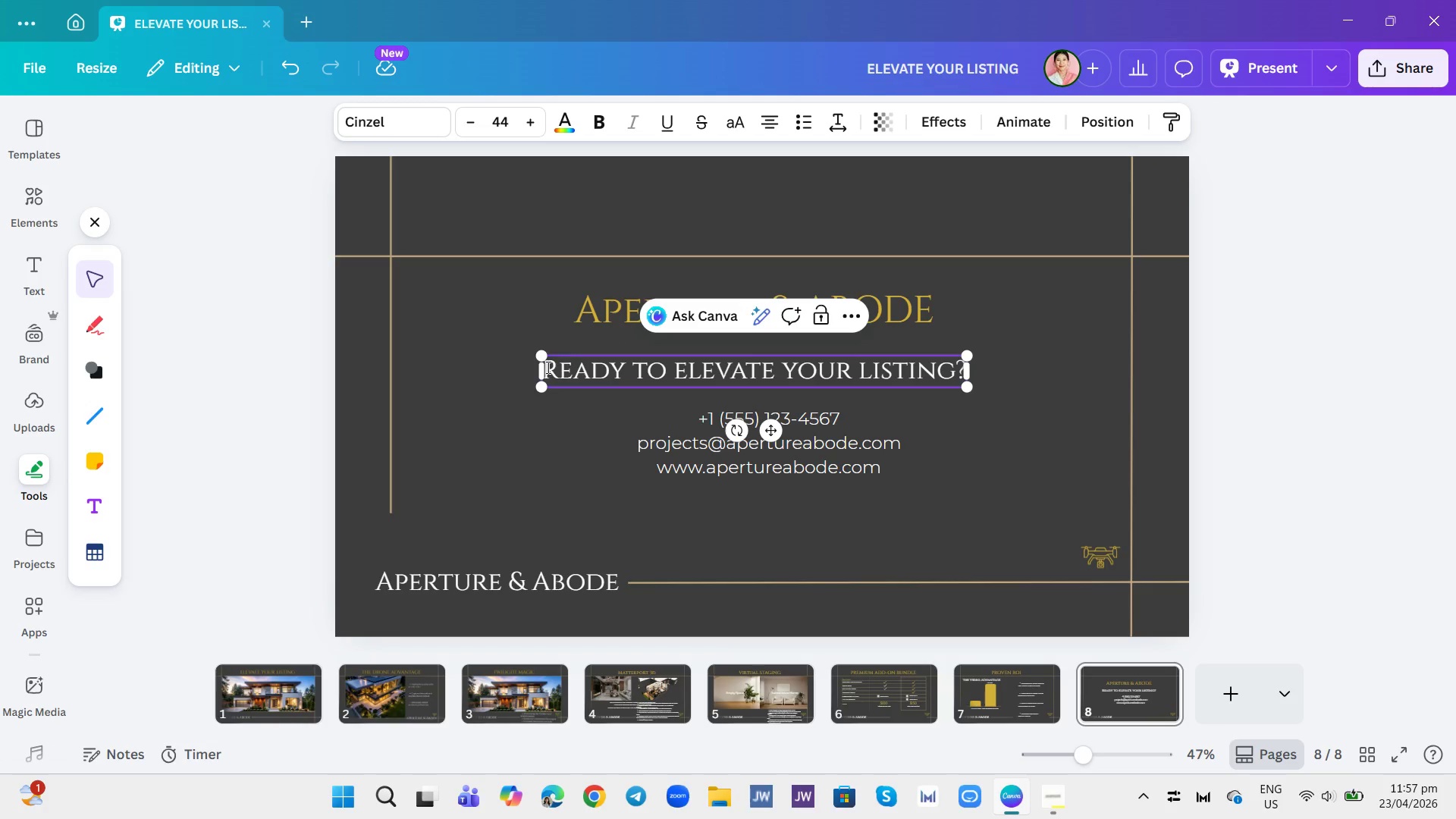 
left_click([547, 367])
 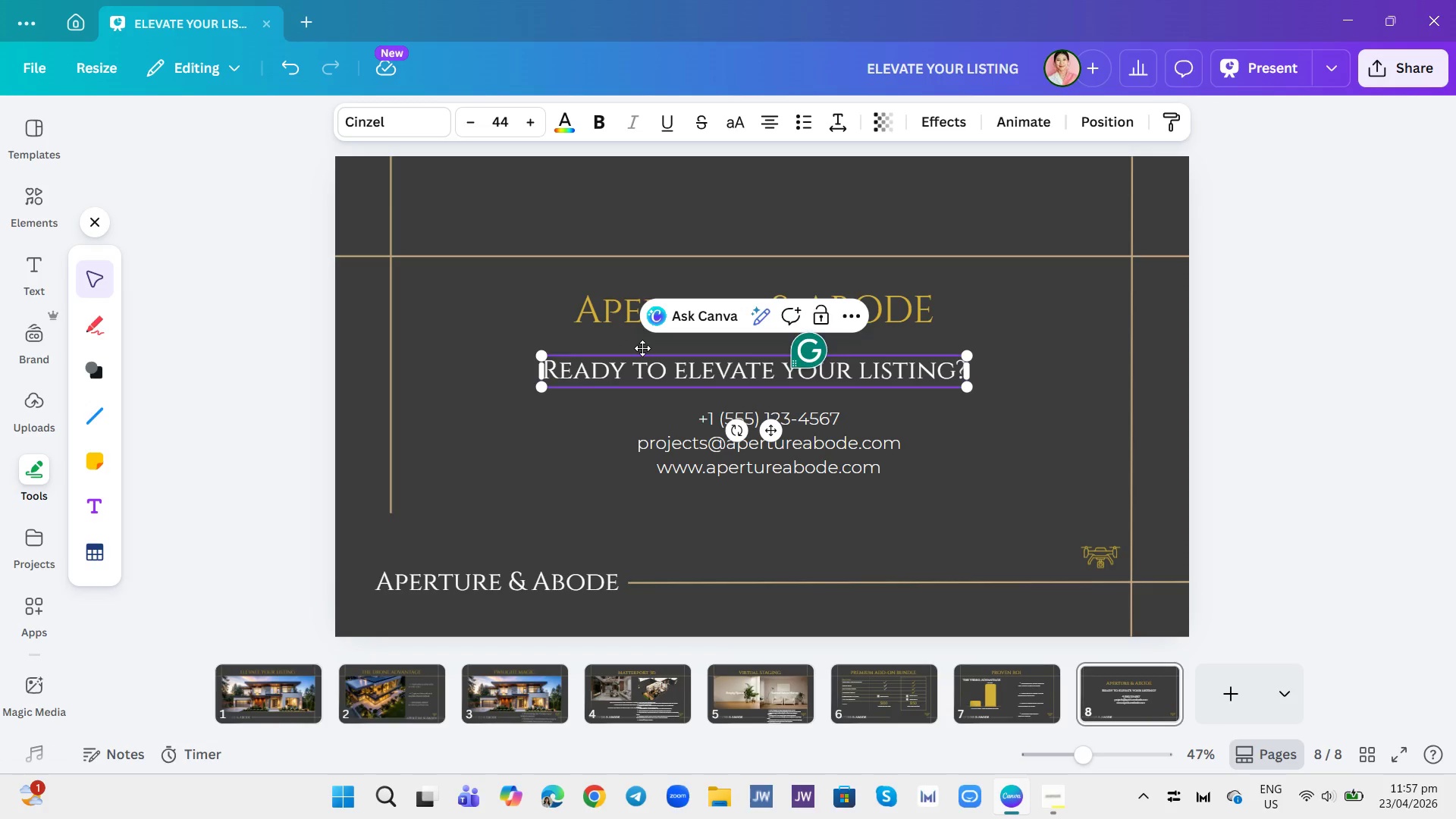 
type(SRE )
key(Backspace)
key(Backspace)
key(Backspace)
key(Backspace)
type(ARE YOU )
 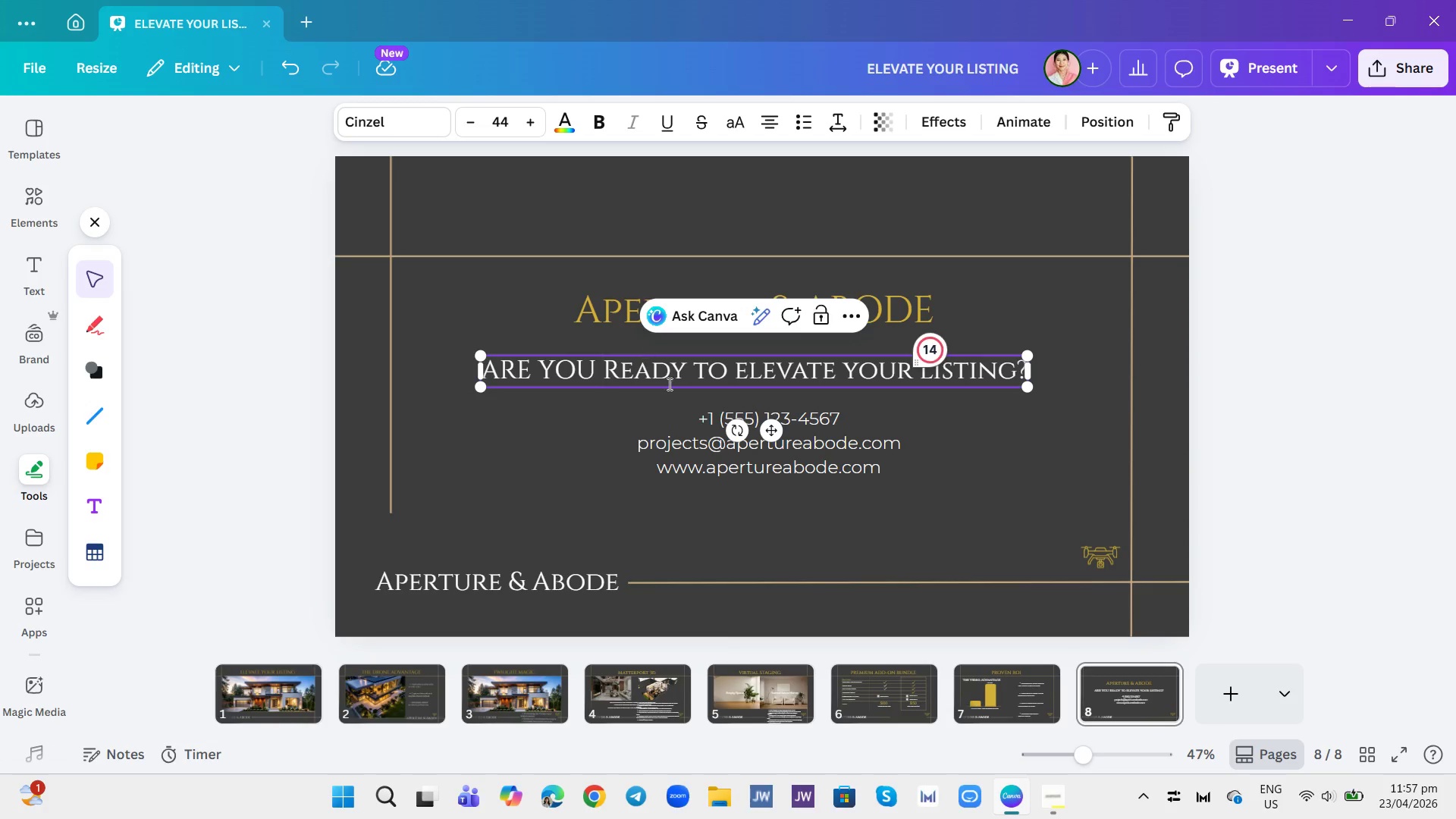 
left_click([583, 441])
 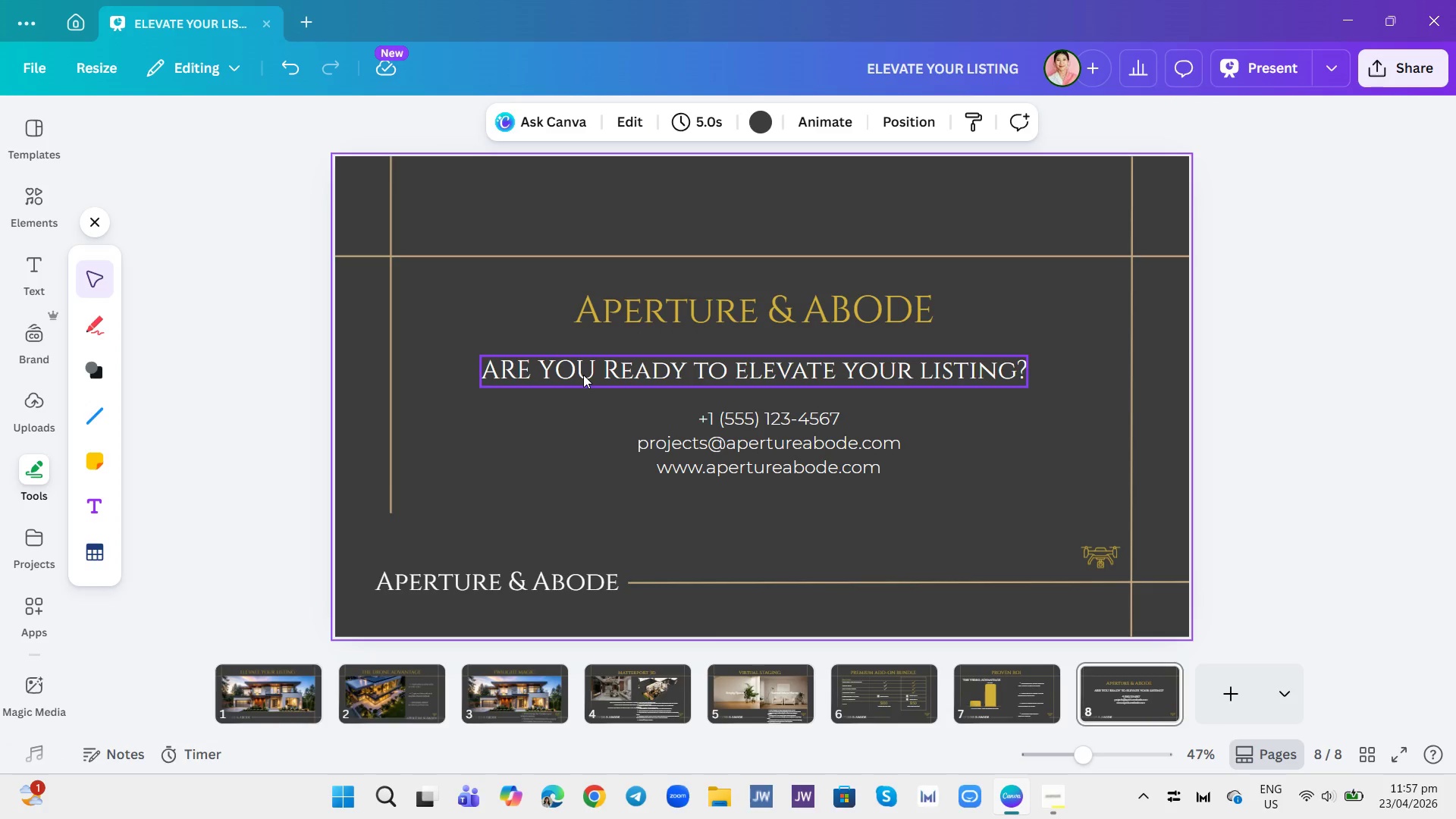 
left_click([589, 374])
 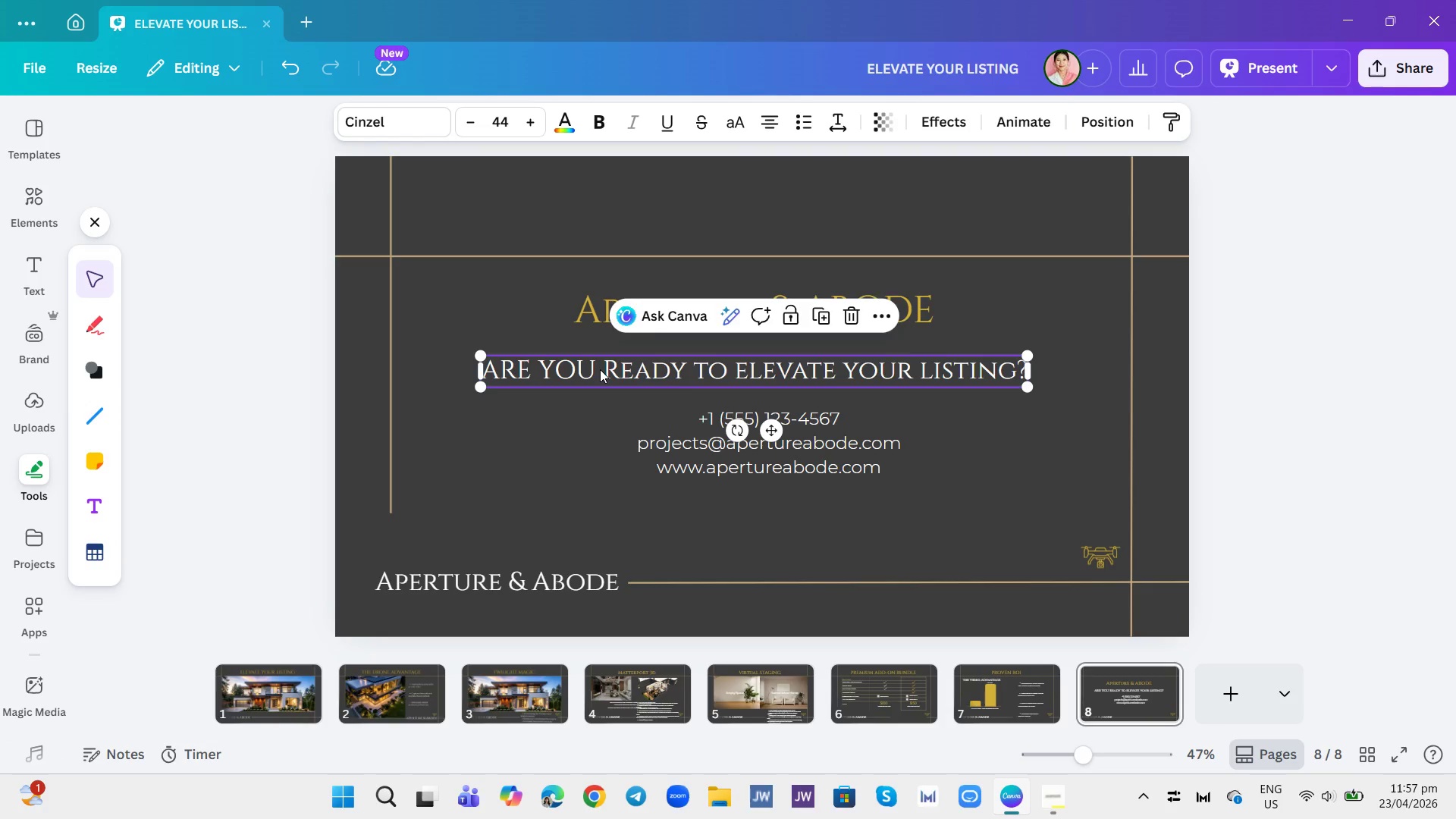 
double_click([600, 369])
 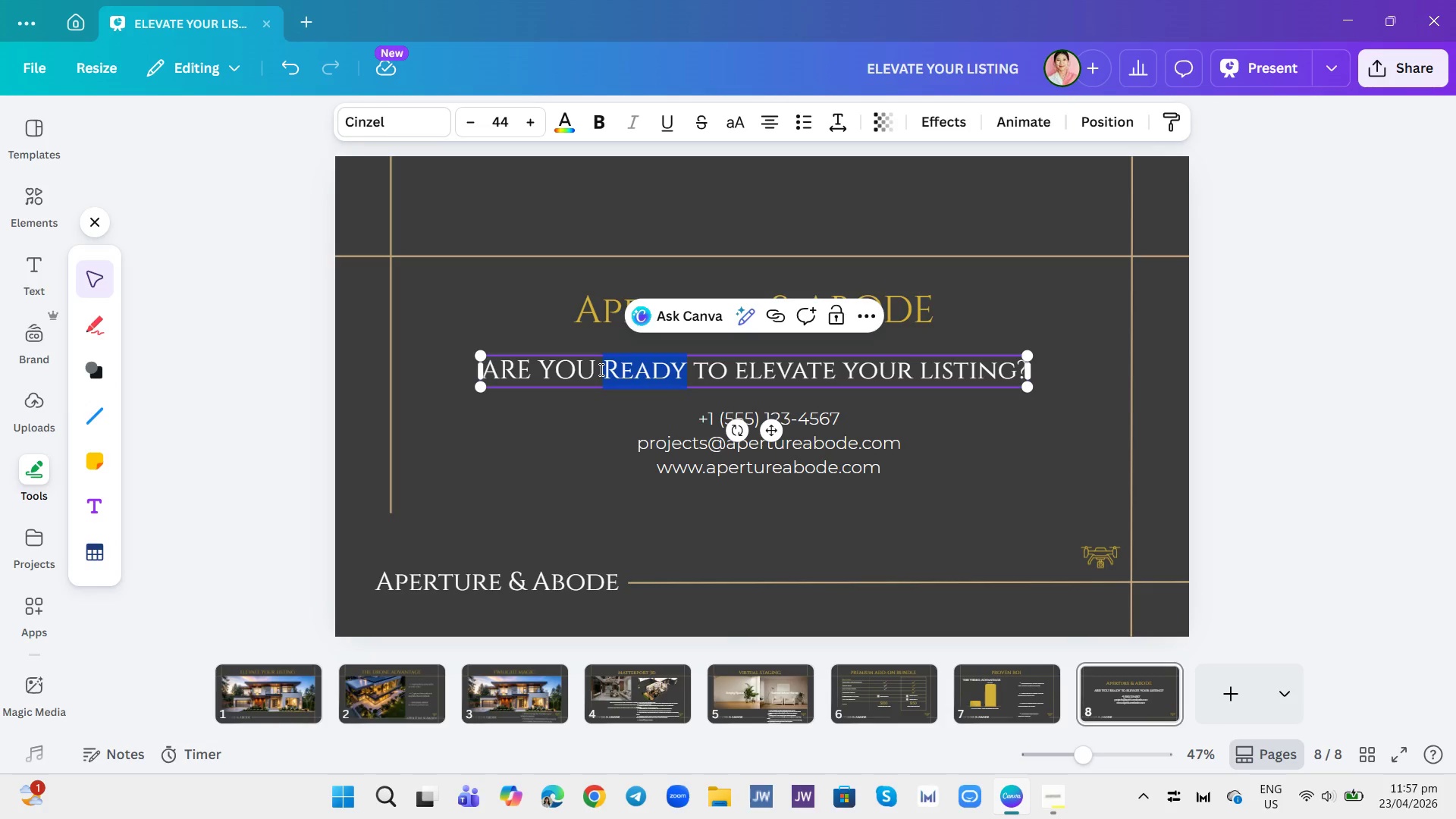 
left_click([600, 369])
 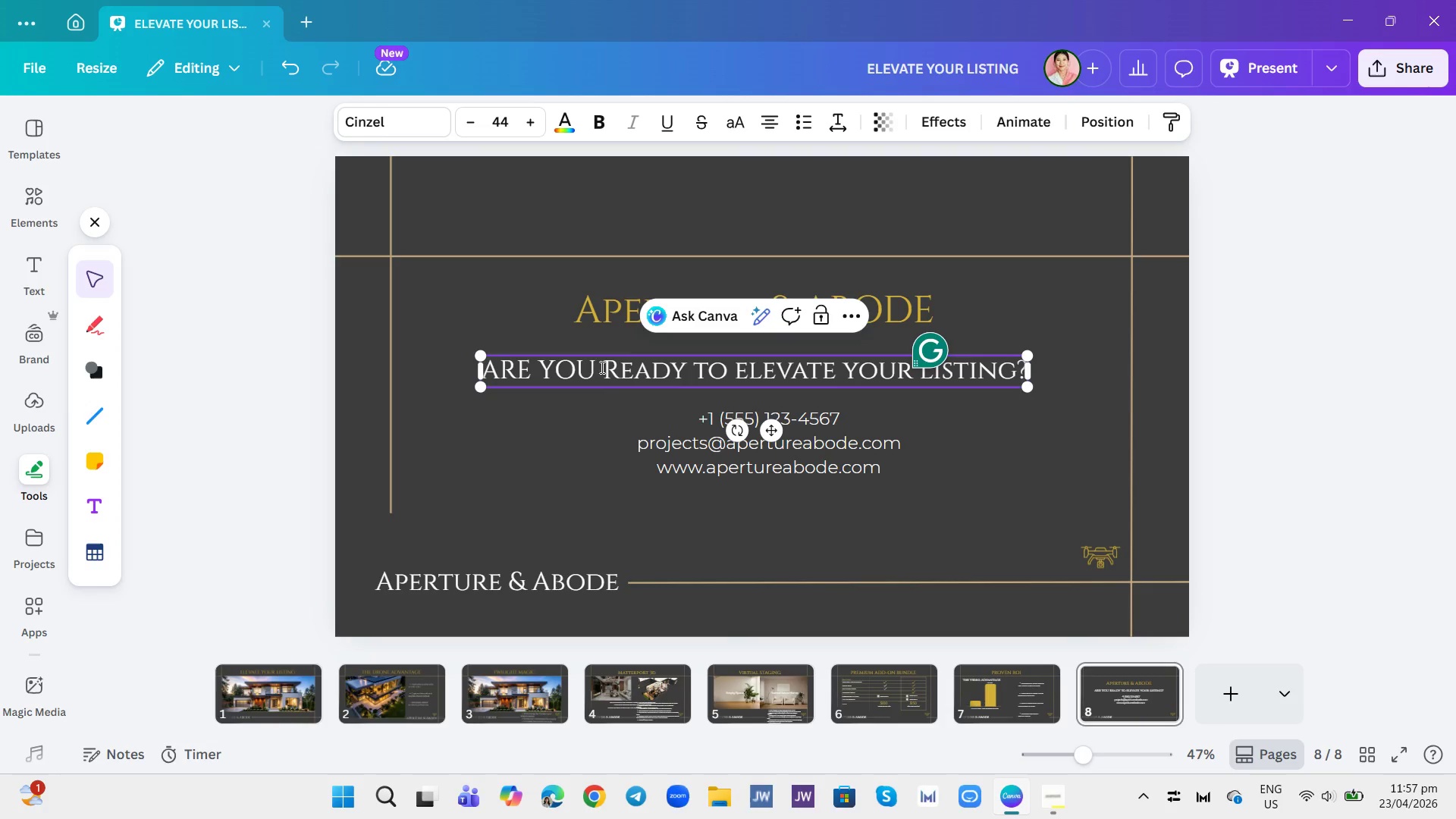 
left_click([595, 363])
 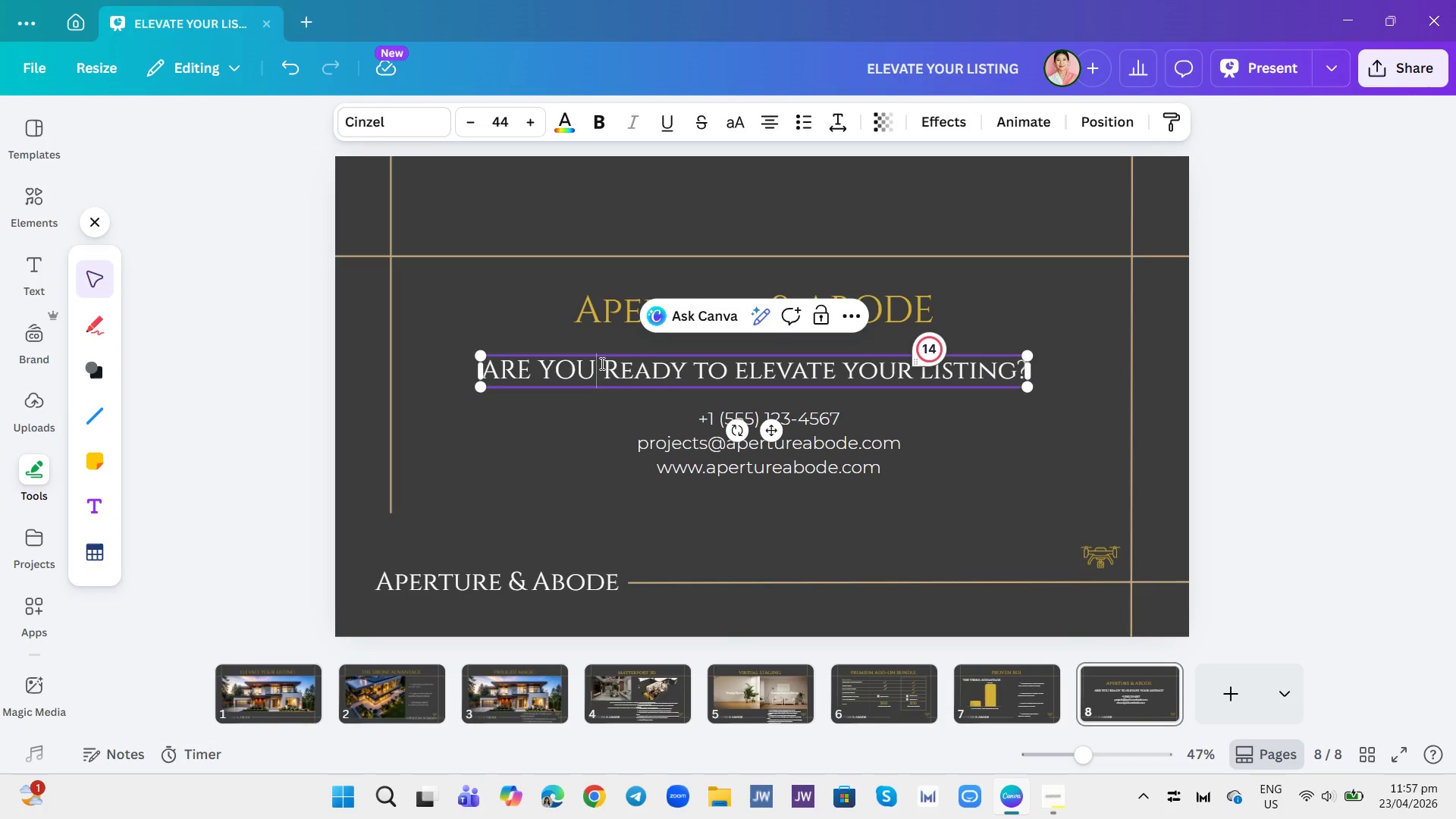 
key(Backspace)
key(Backspace)
key(Backspace)
key(Backspace)
key(Backspace)
key(Backspace)
key(Backspace)
type(Are ti)
key(Backspace)
type(ou)
 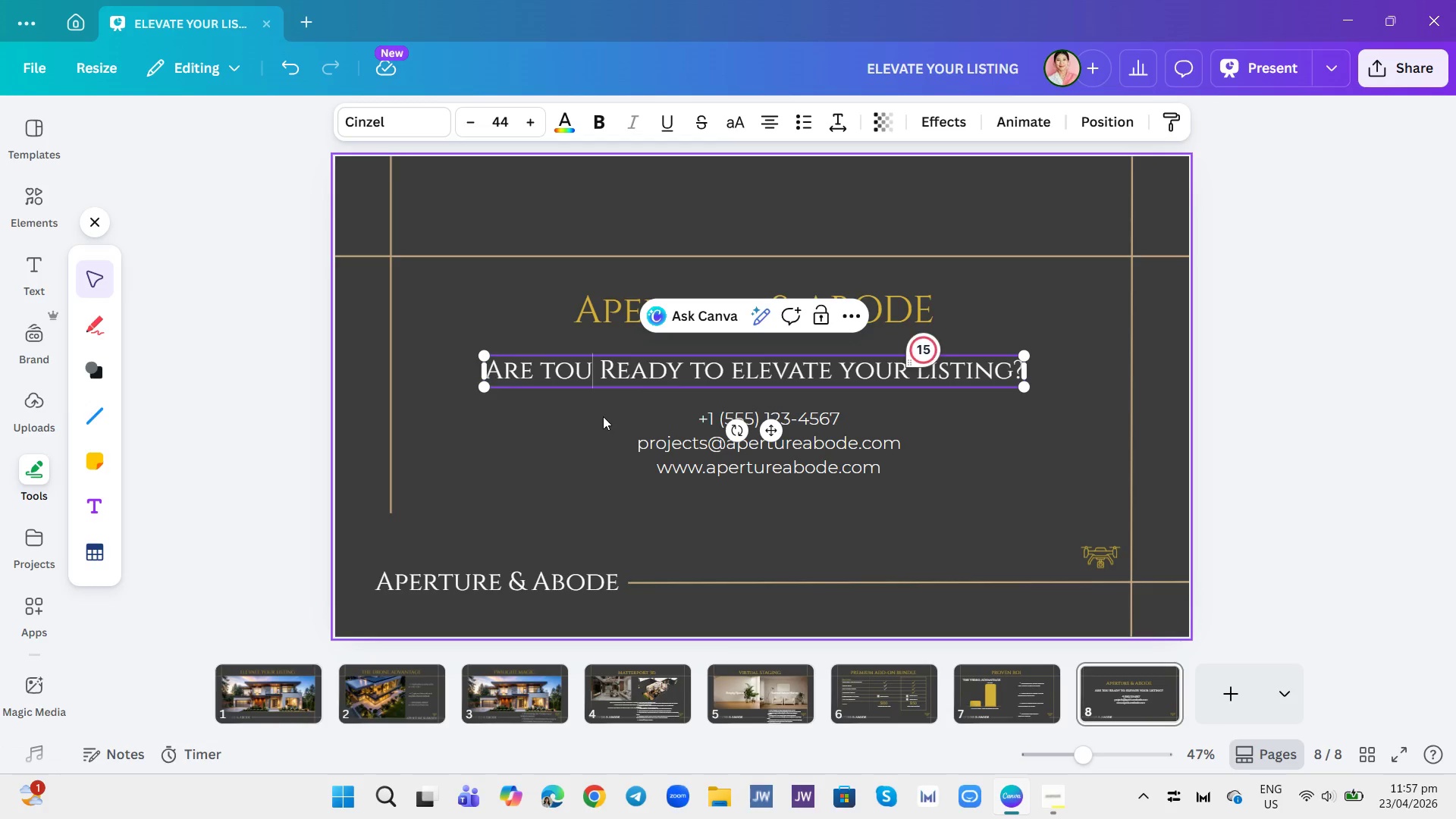 
key(Backspace)
key(Backspace)
key(Backspace)
type(you)
 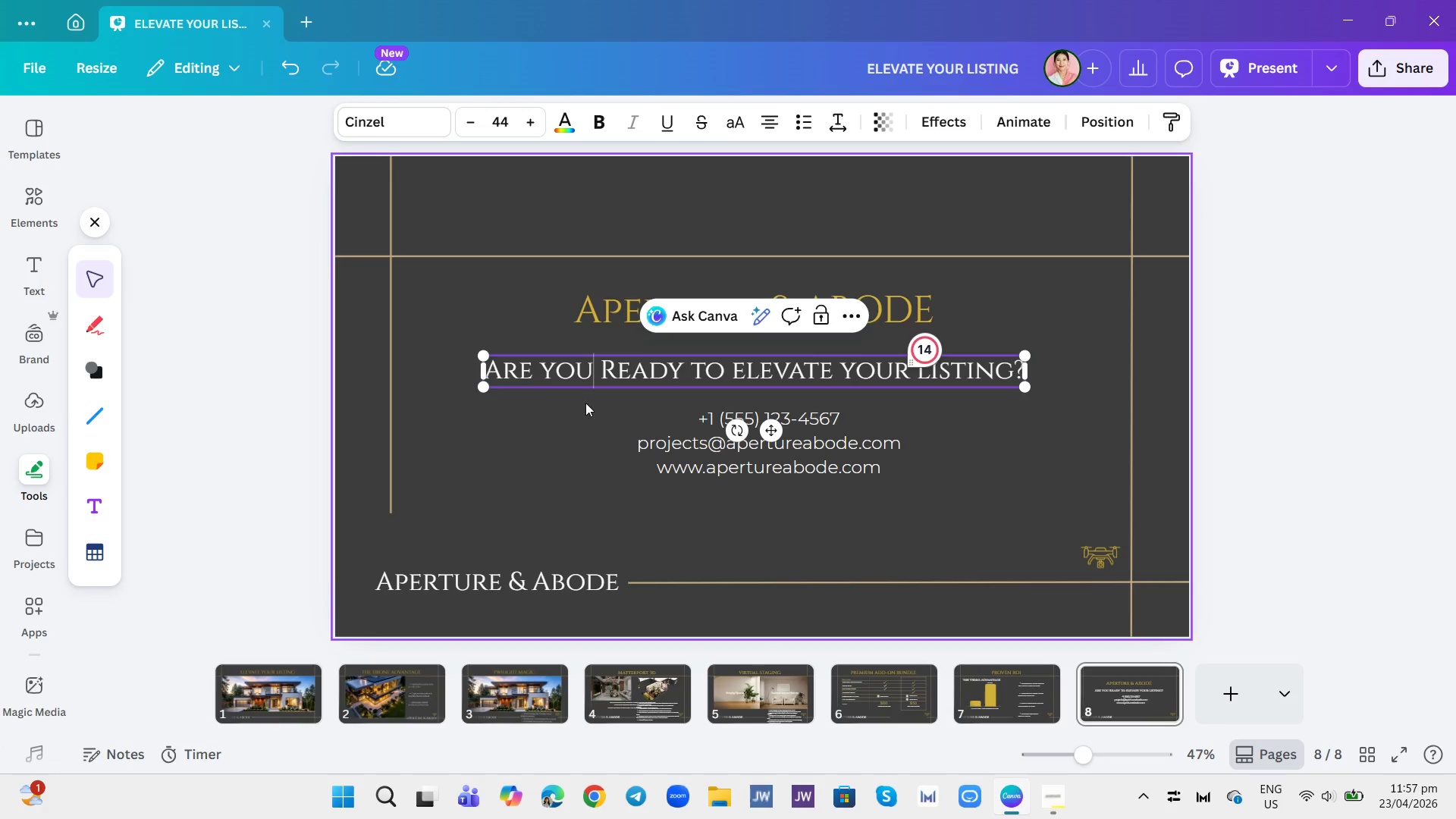 
left_click([553, 361])
 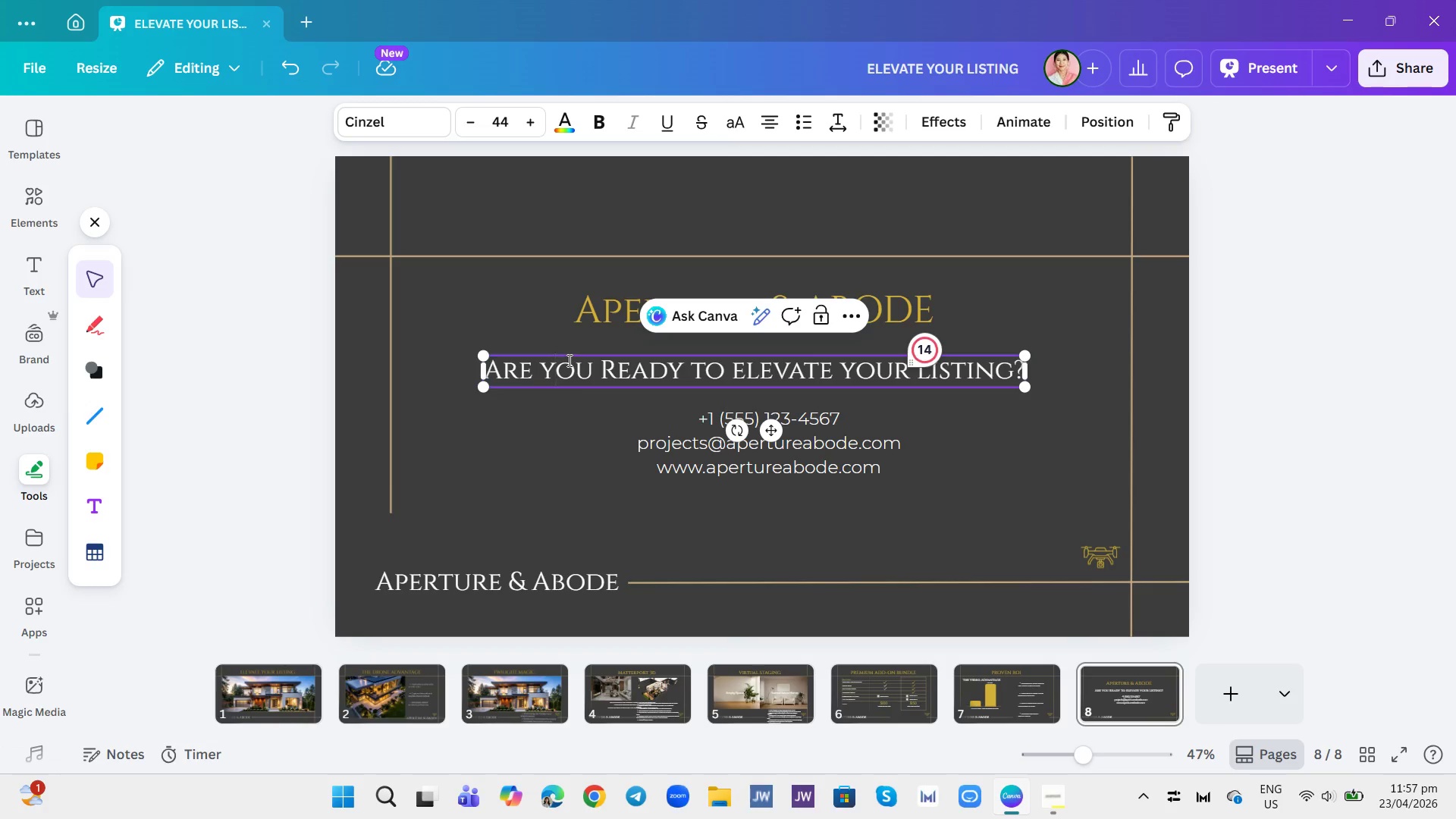 
key(Backspace)
 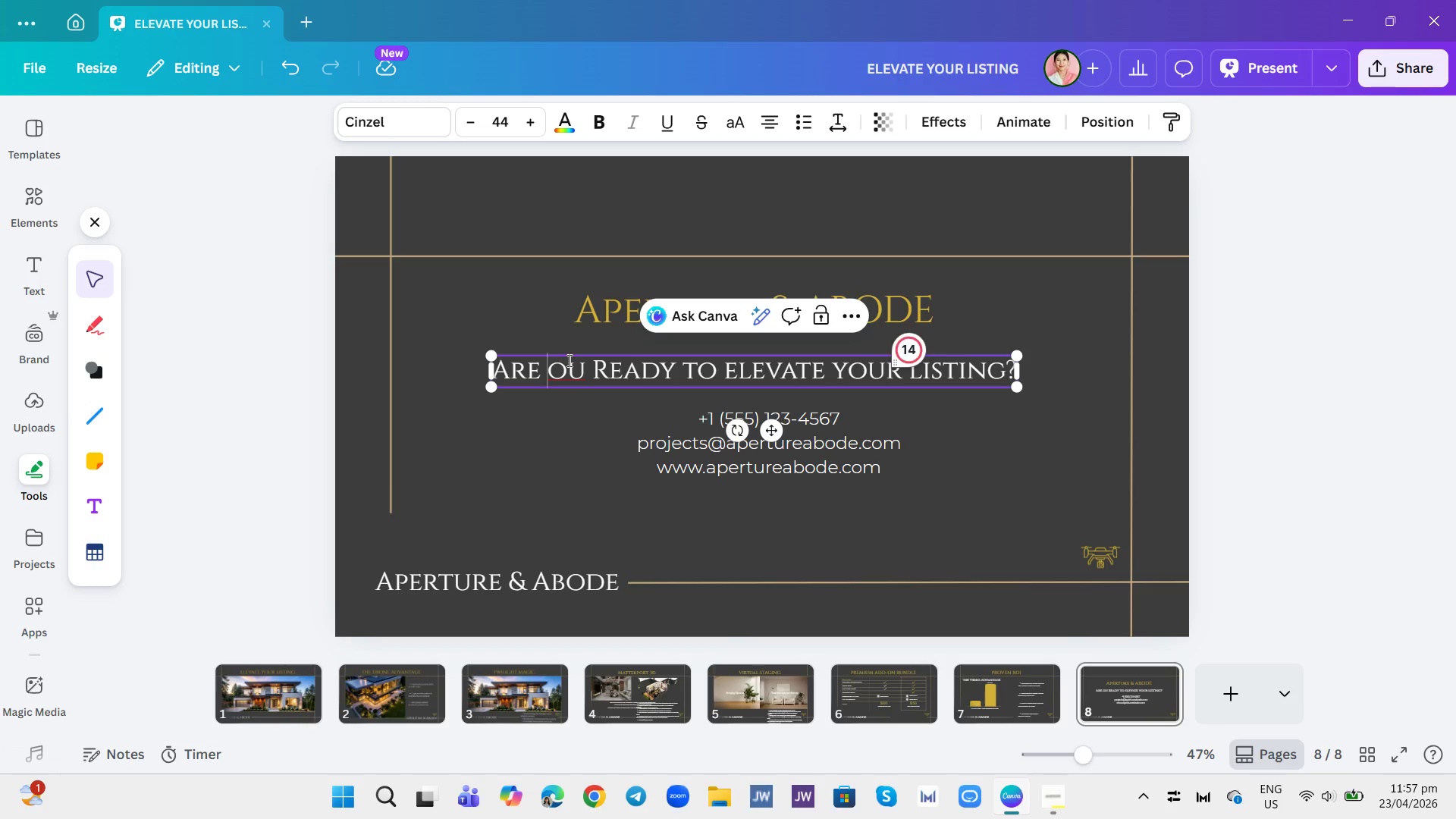 
key(Shift+ShiftRight)
 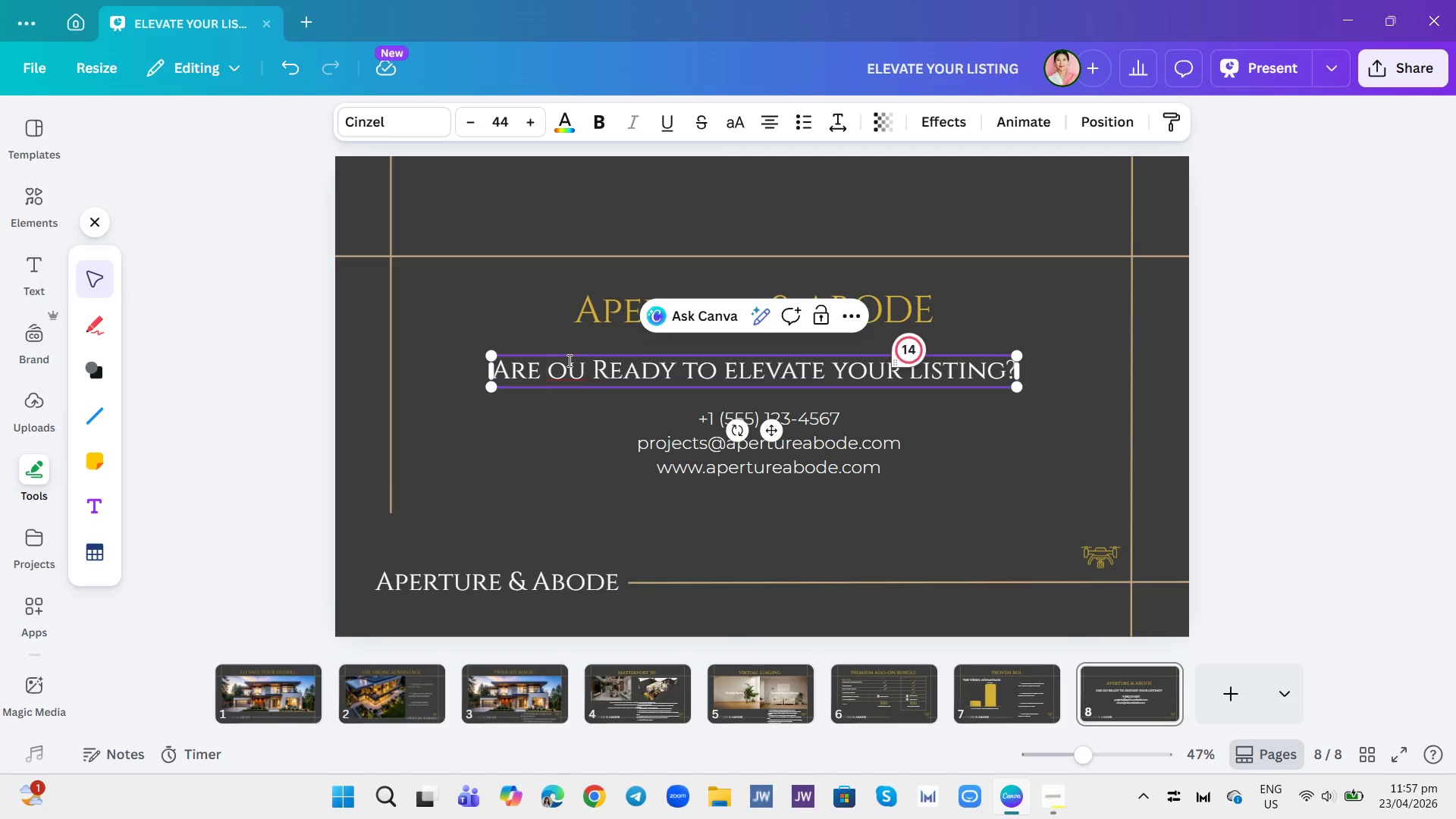 
key(Shift+Y)
 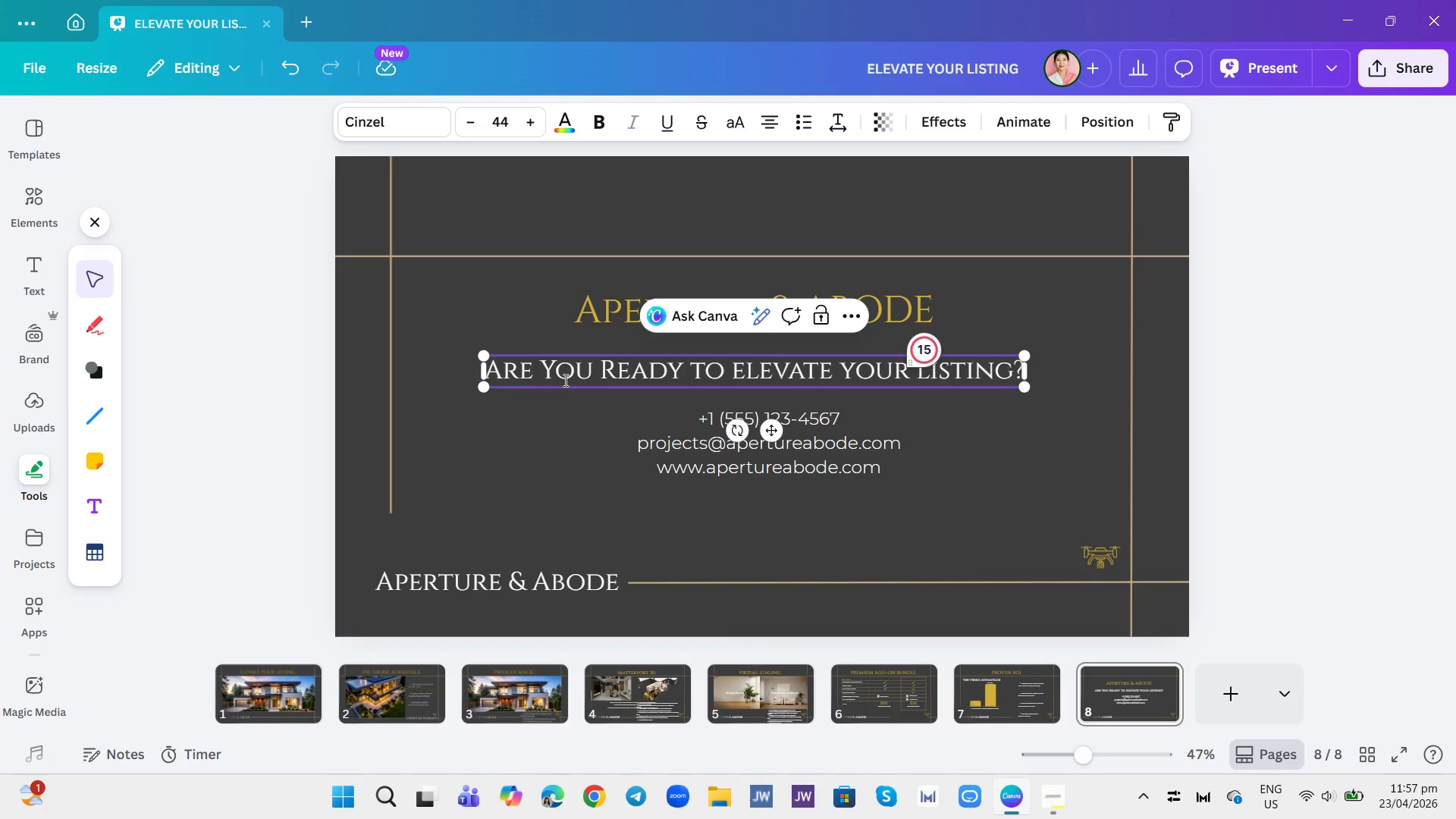 
left_click([535, 447])
 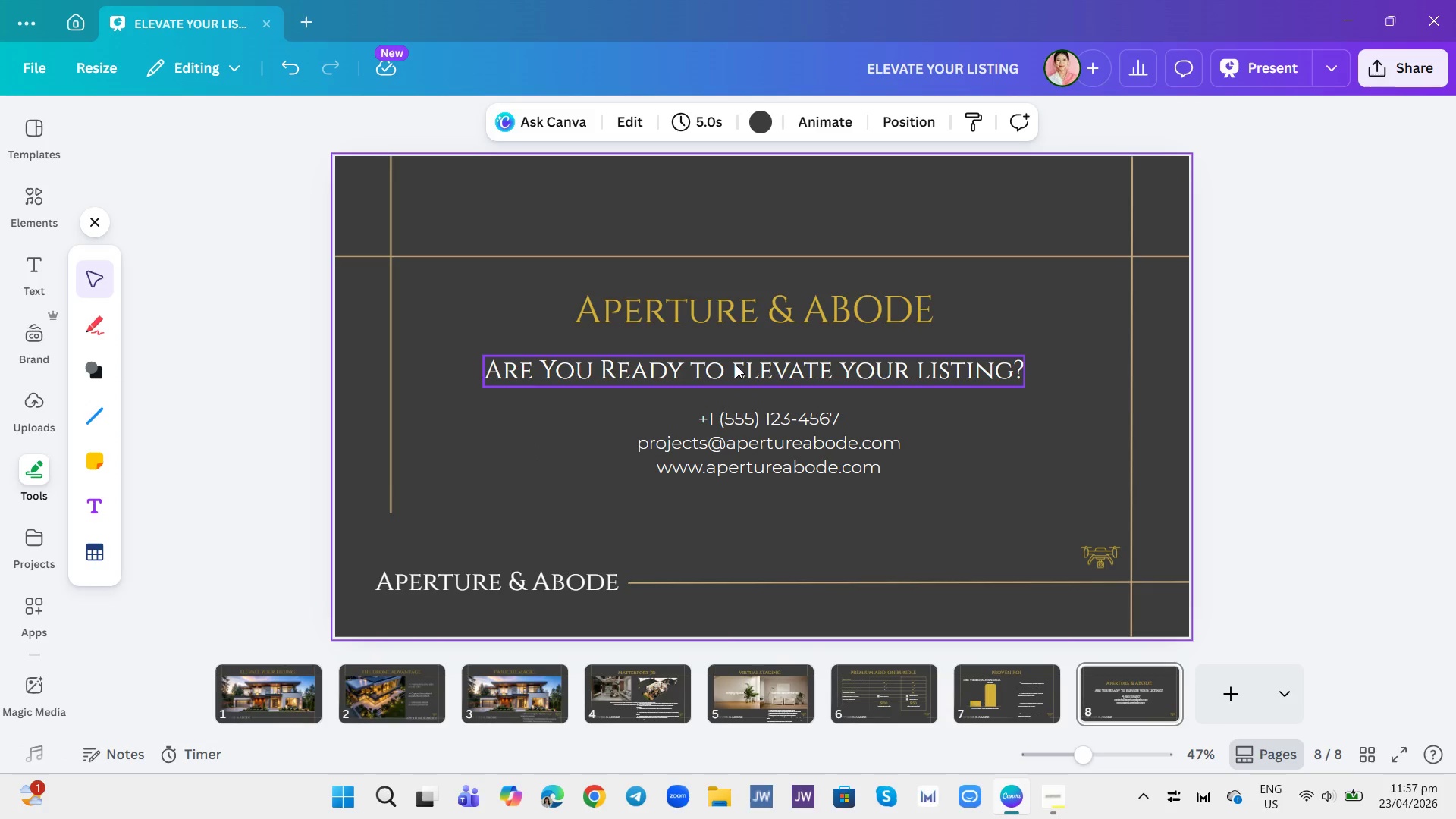 
double_click([745, 370])
 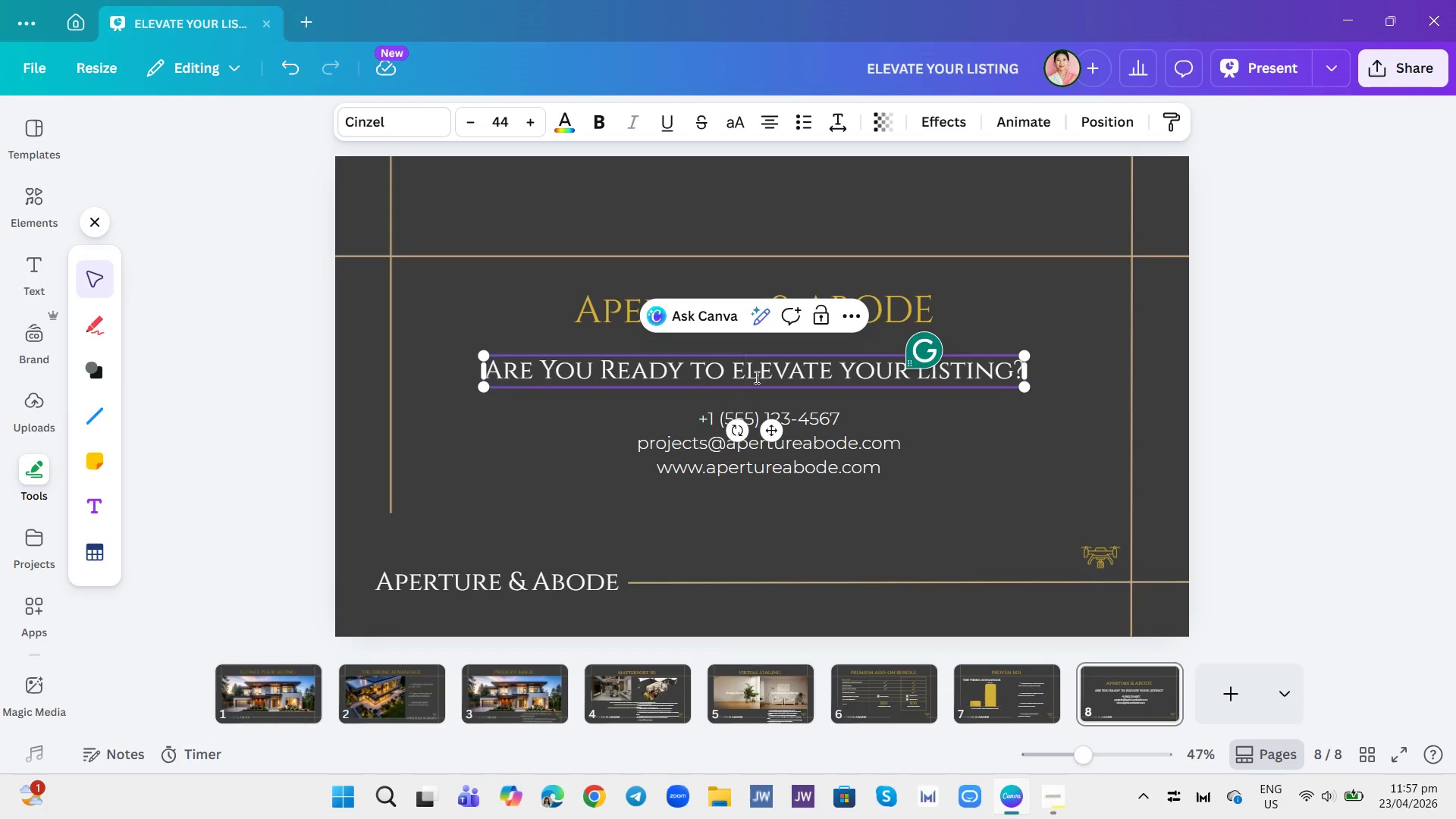 
key(Backspace)
 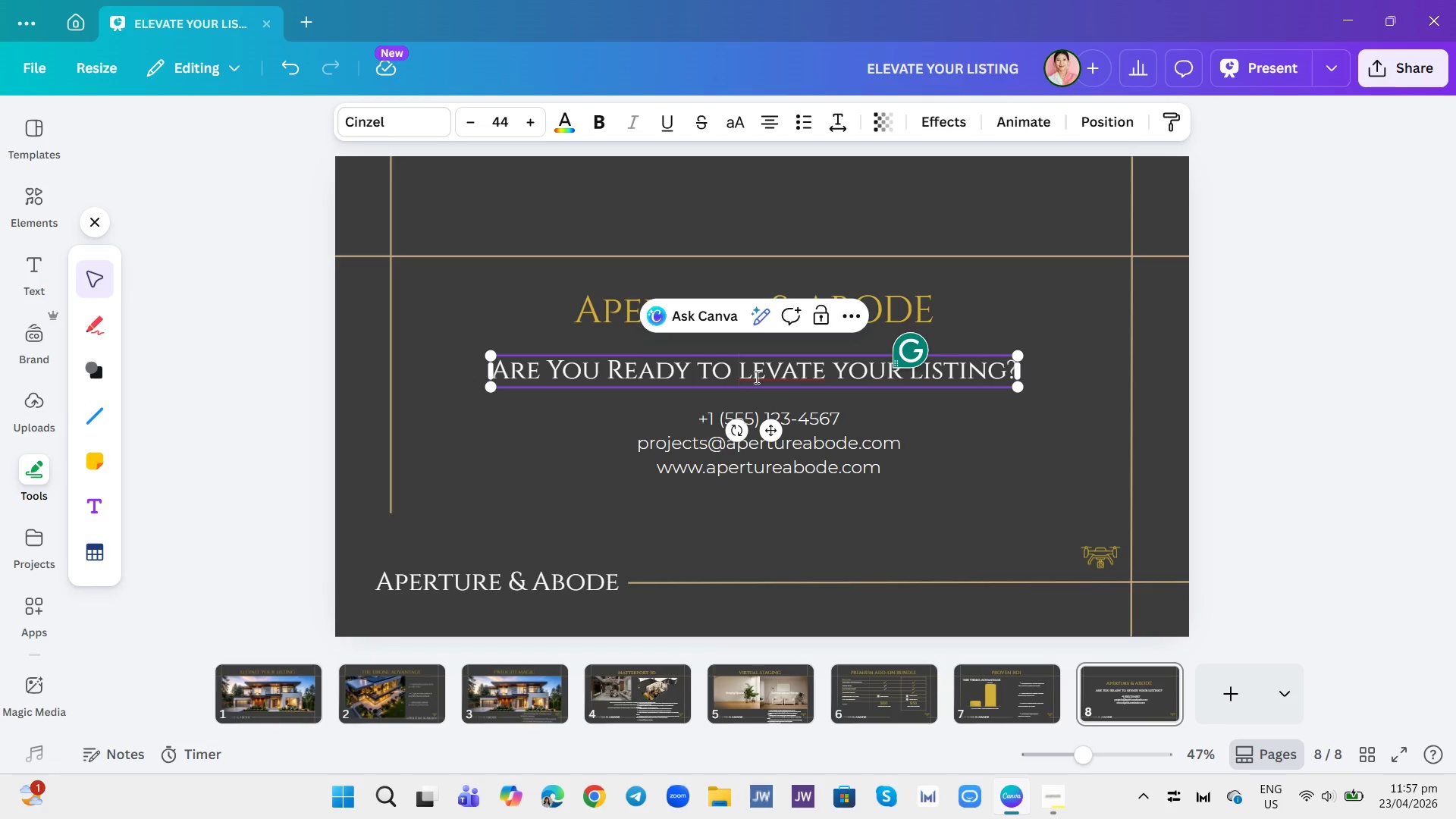 
key(Shift+ShiftRight)
 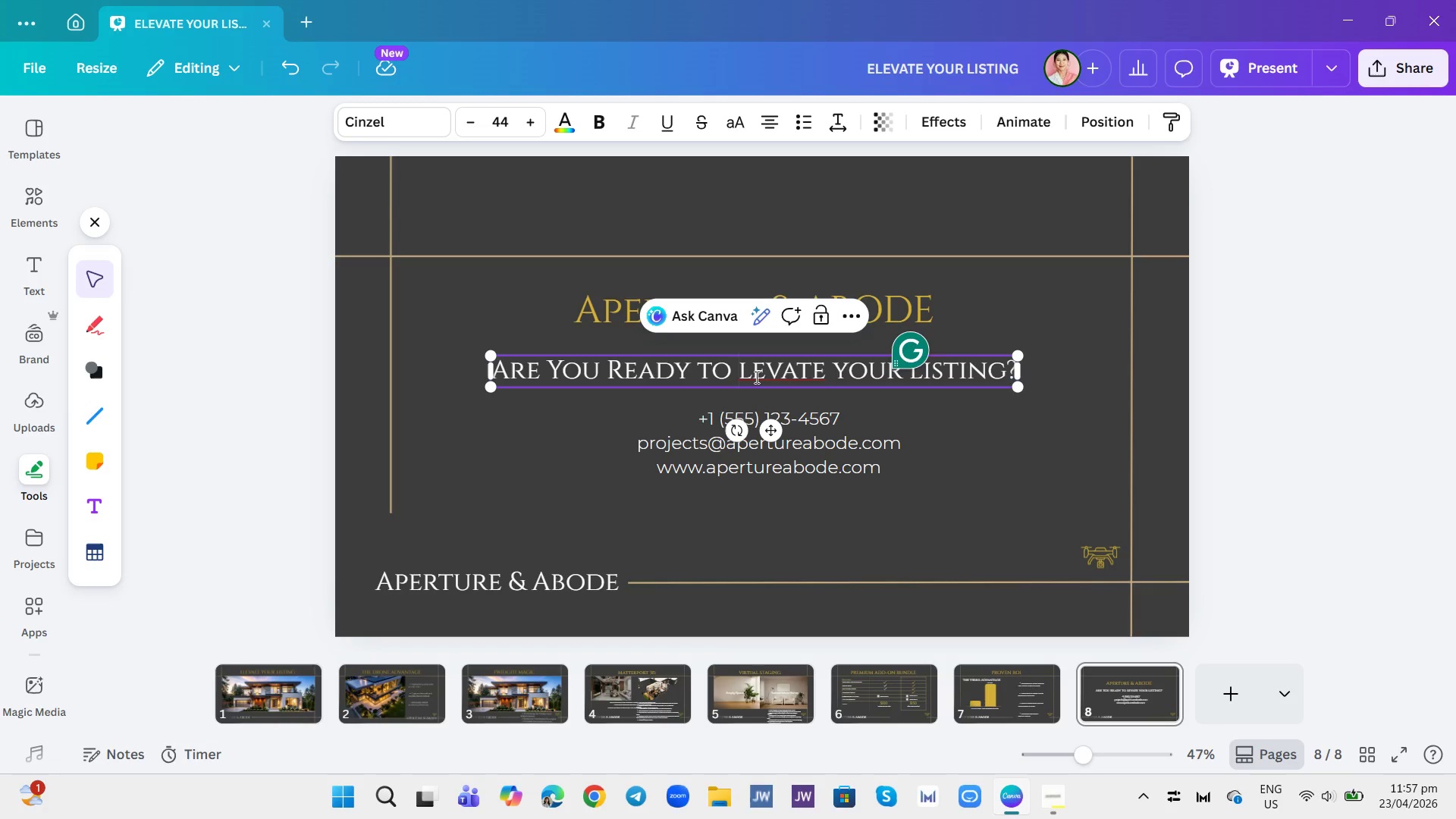 
key(Shift+E)
 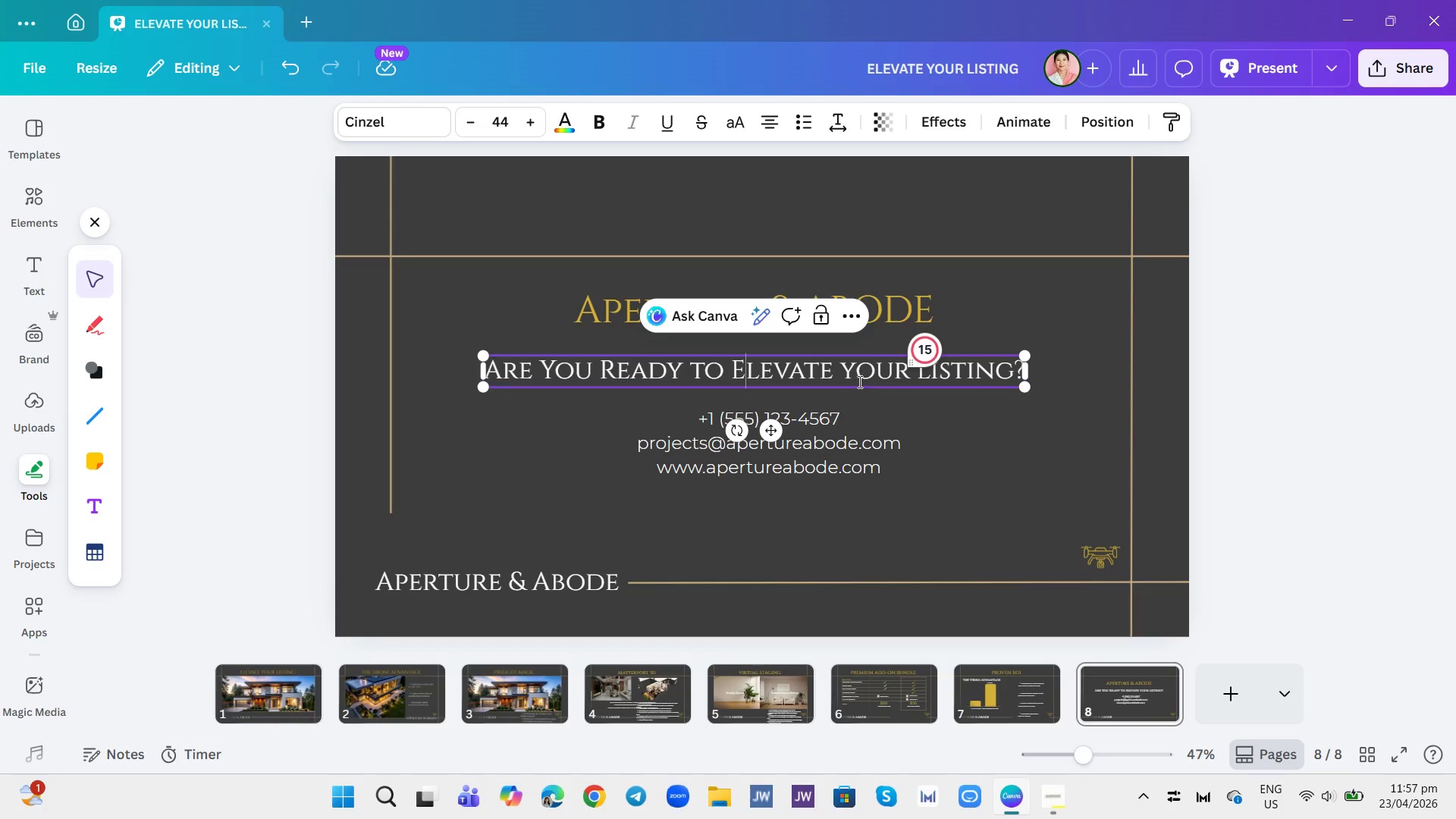 
left_click([855, 375])
 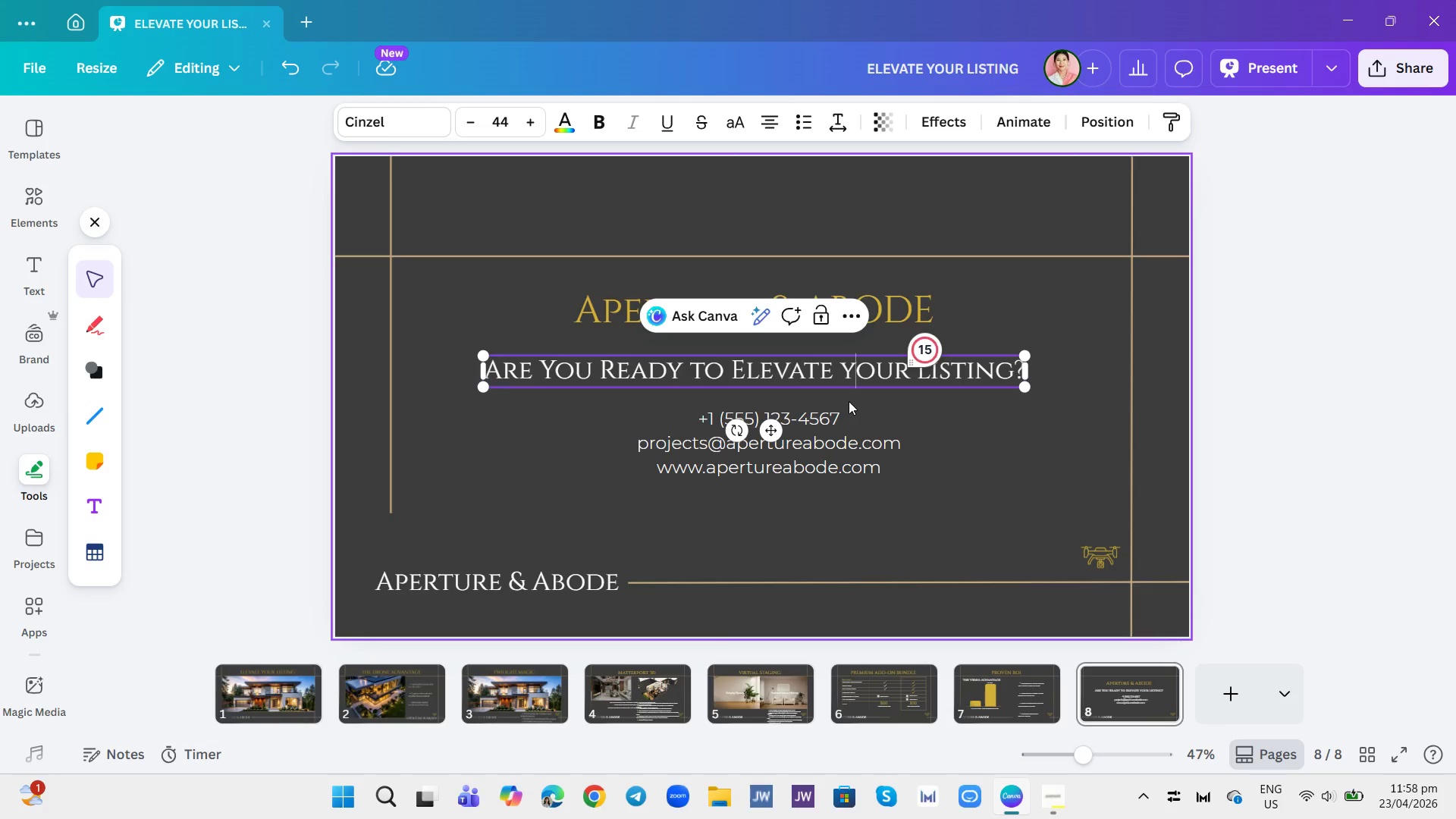 
key(Backspace)
 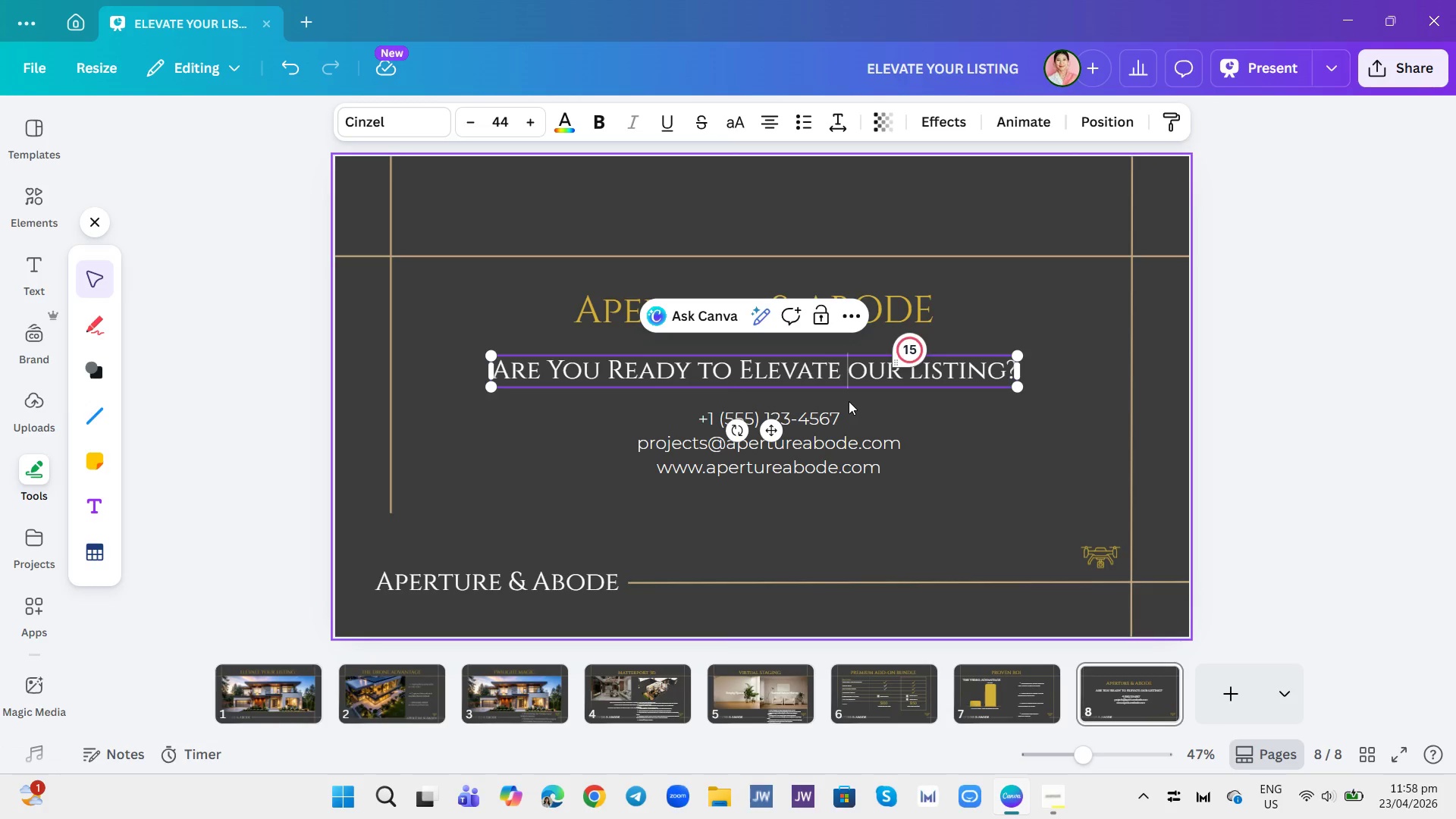 
key(Shift+ShiftRight)
 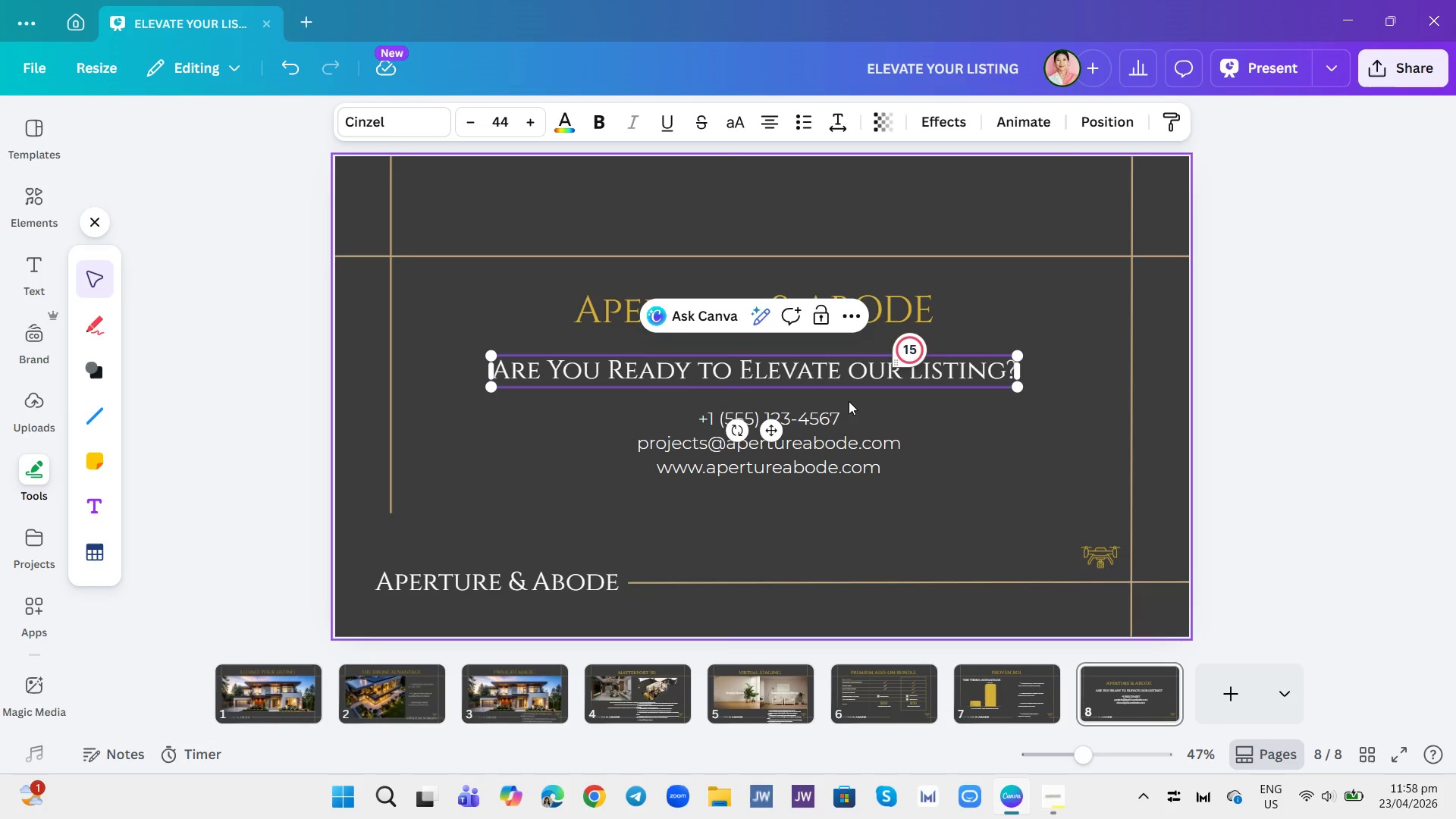 
key(Shift+Y)
 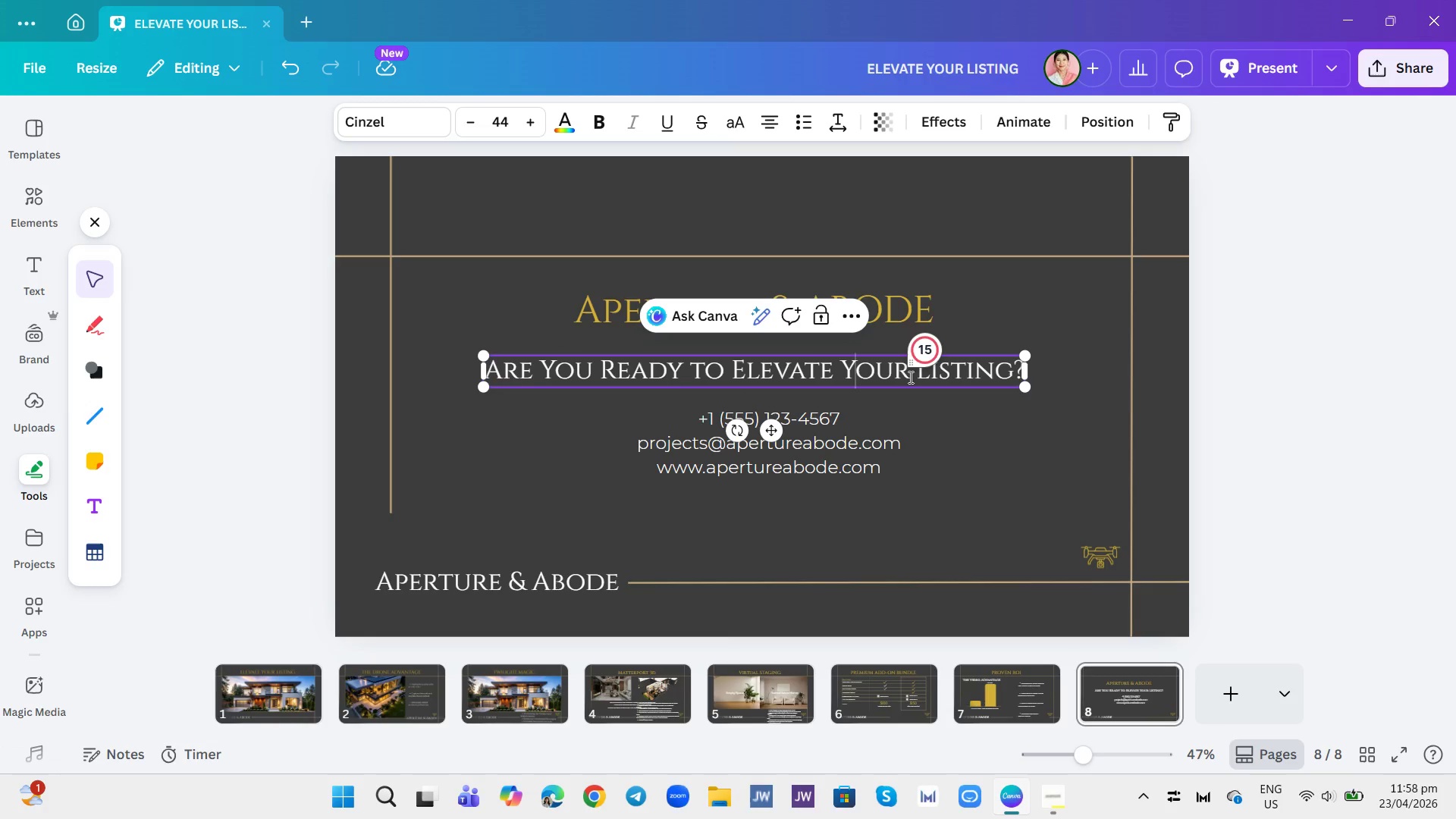 
left_click([932, 375])
 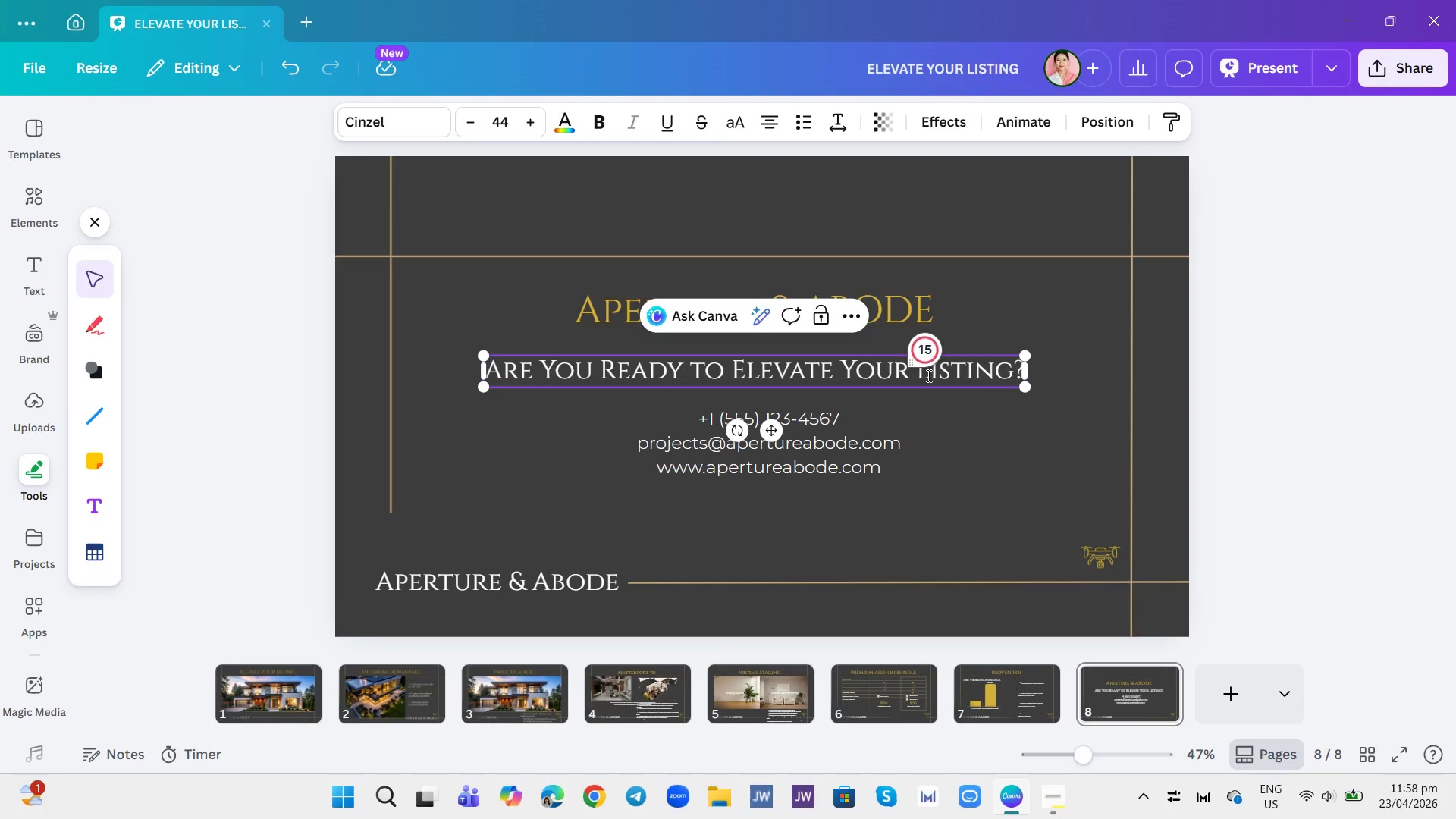 
key(Backspace)
 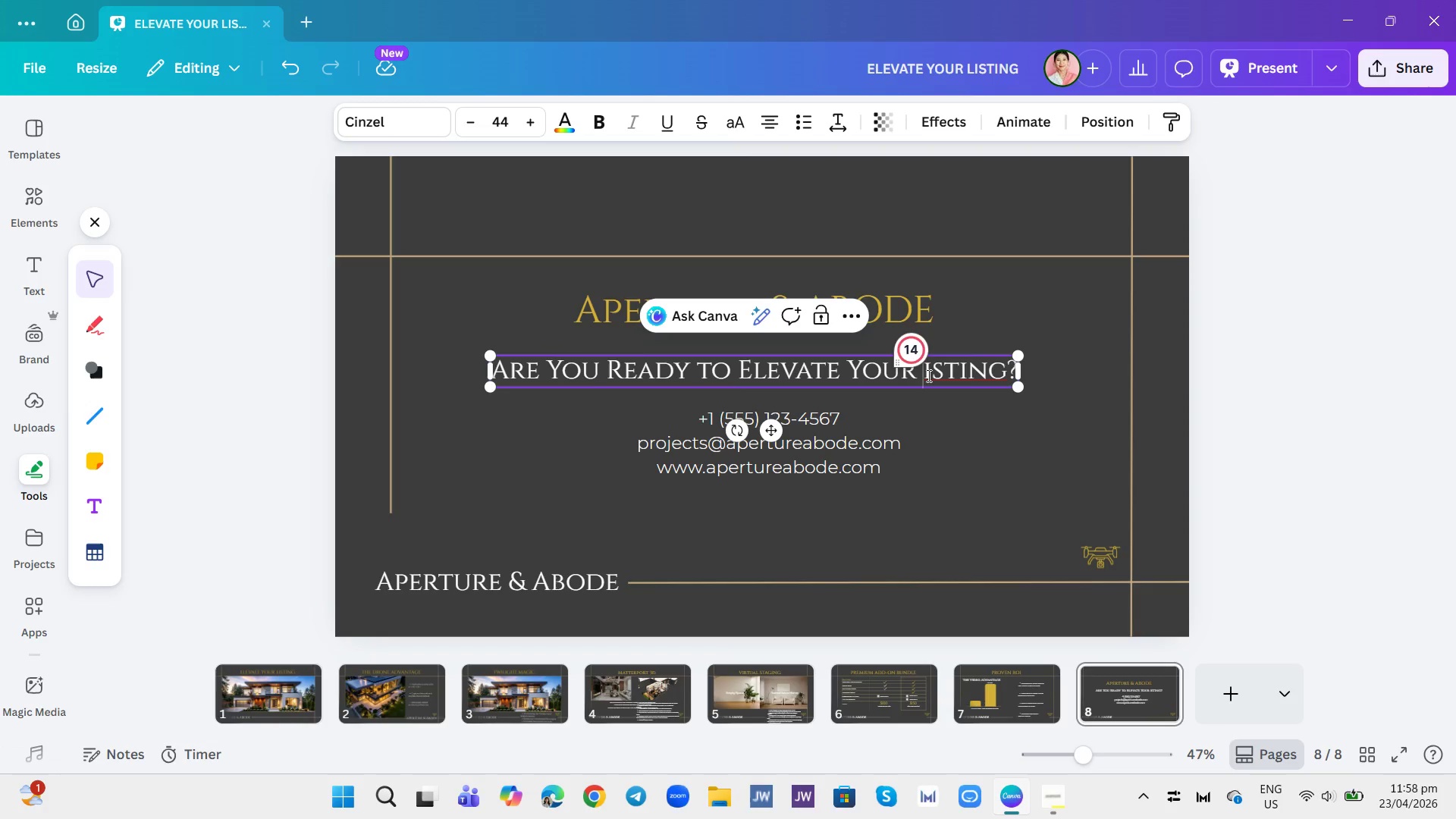 
key(Shift+ShiftRight)
 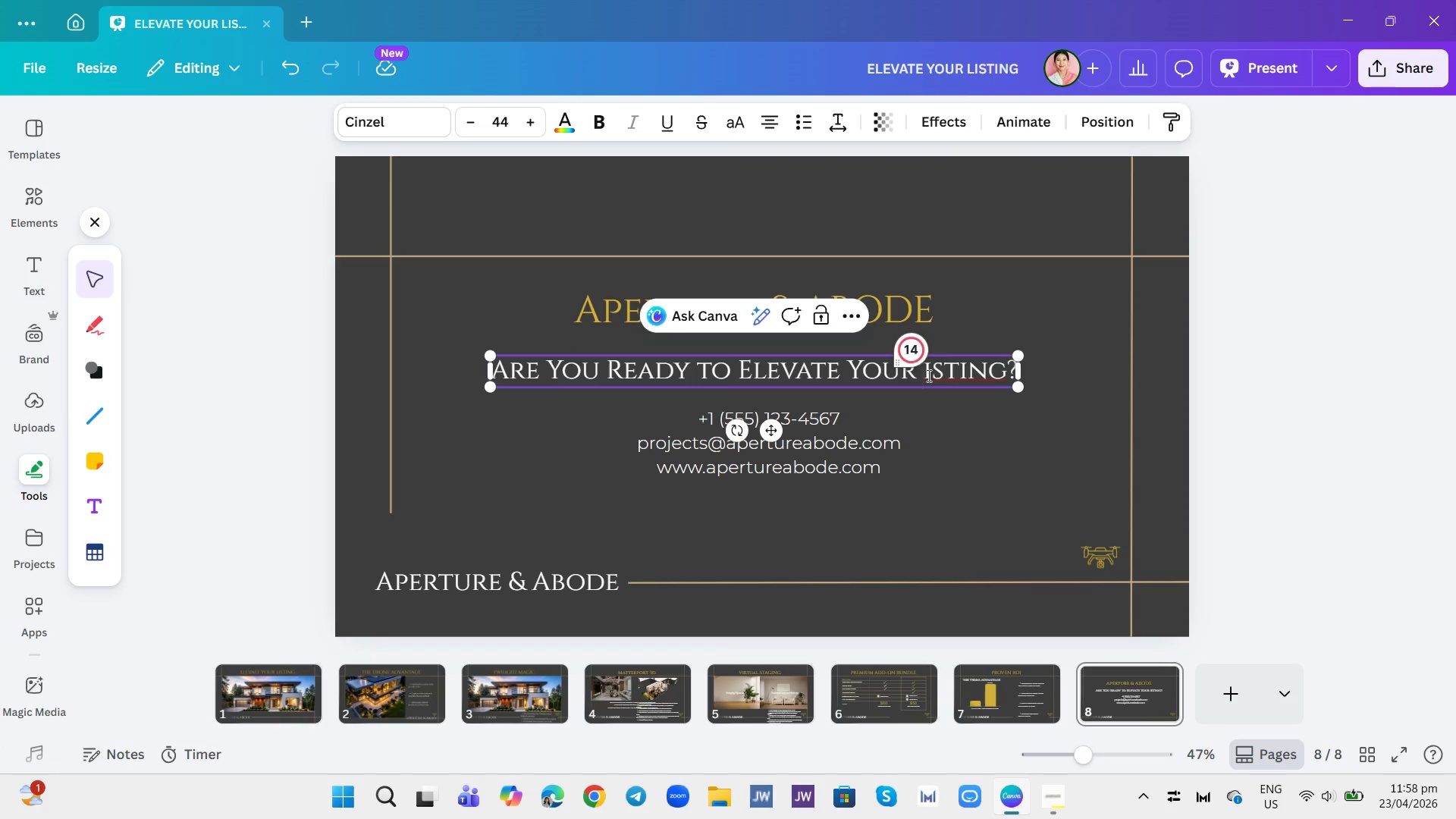 
key(Shift+L)
 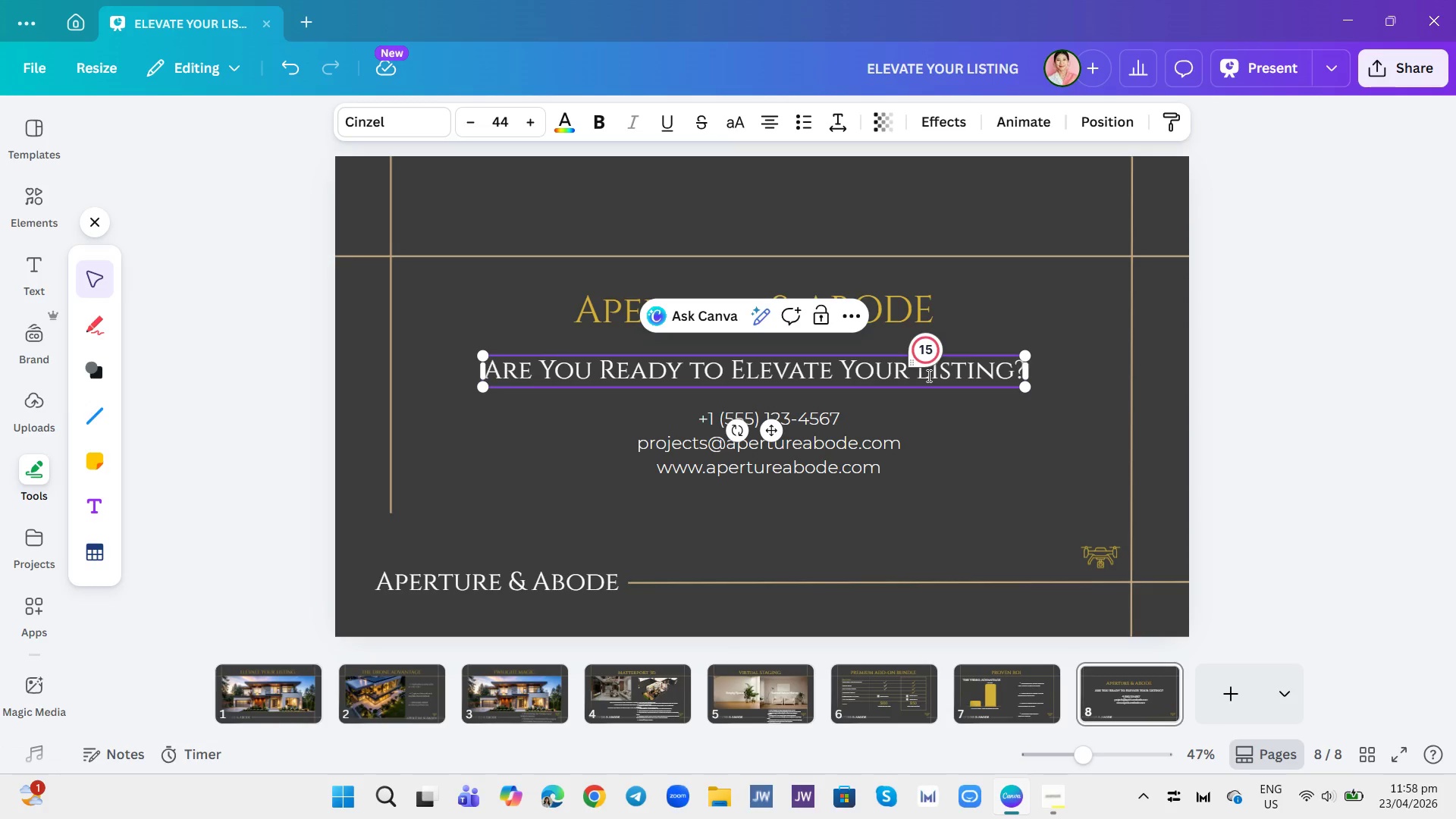 
left_click([928, 463])
 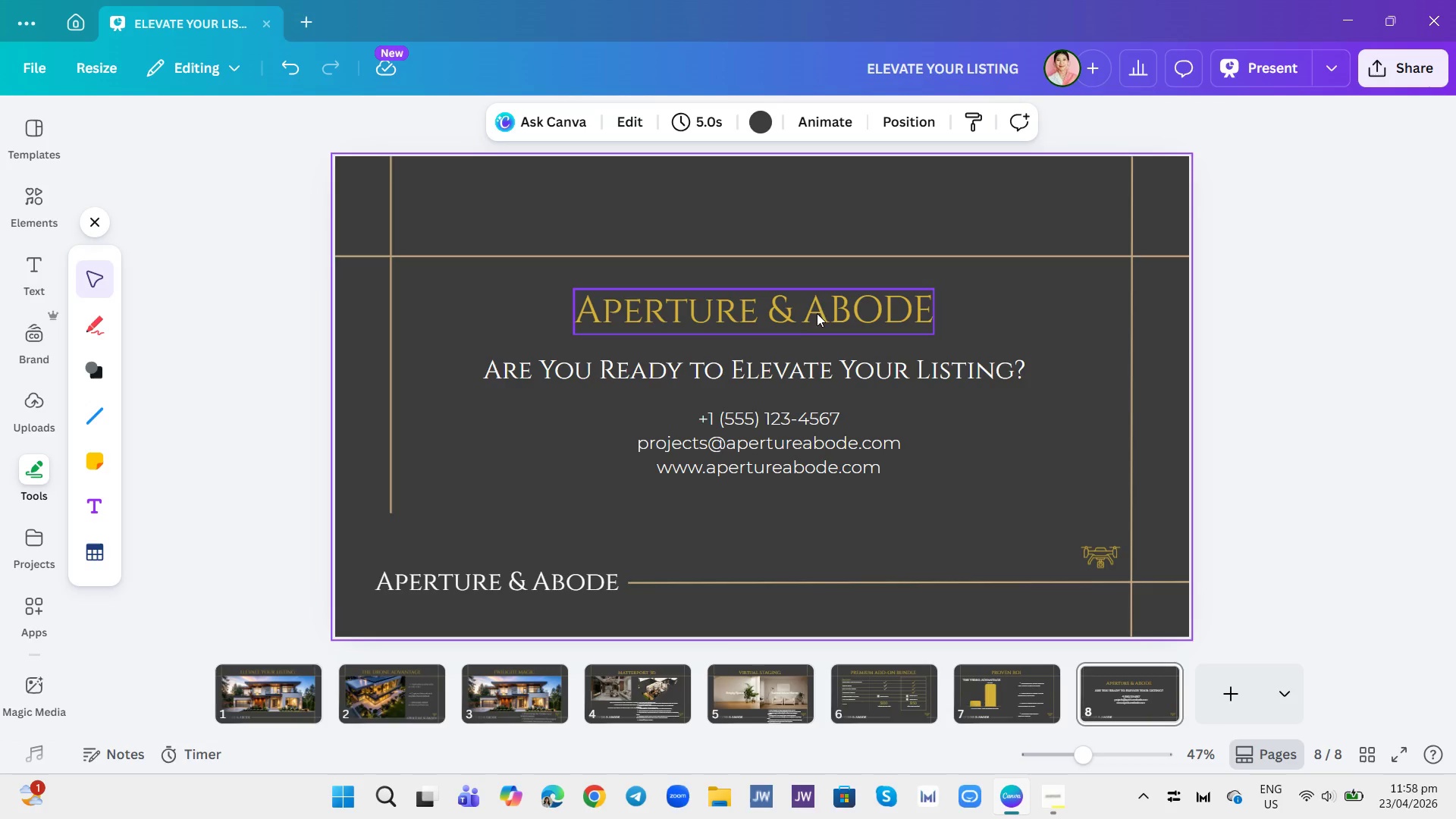 
left_click([827, 305])
 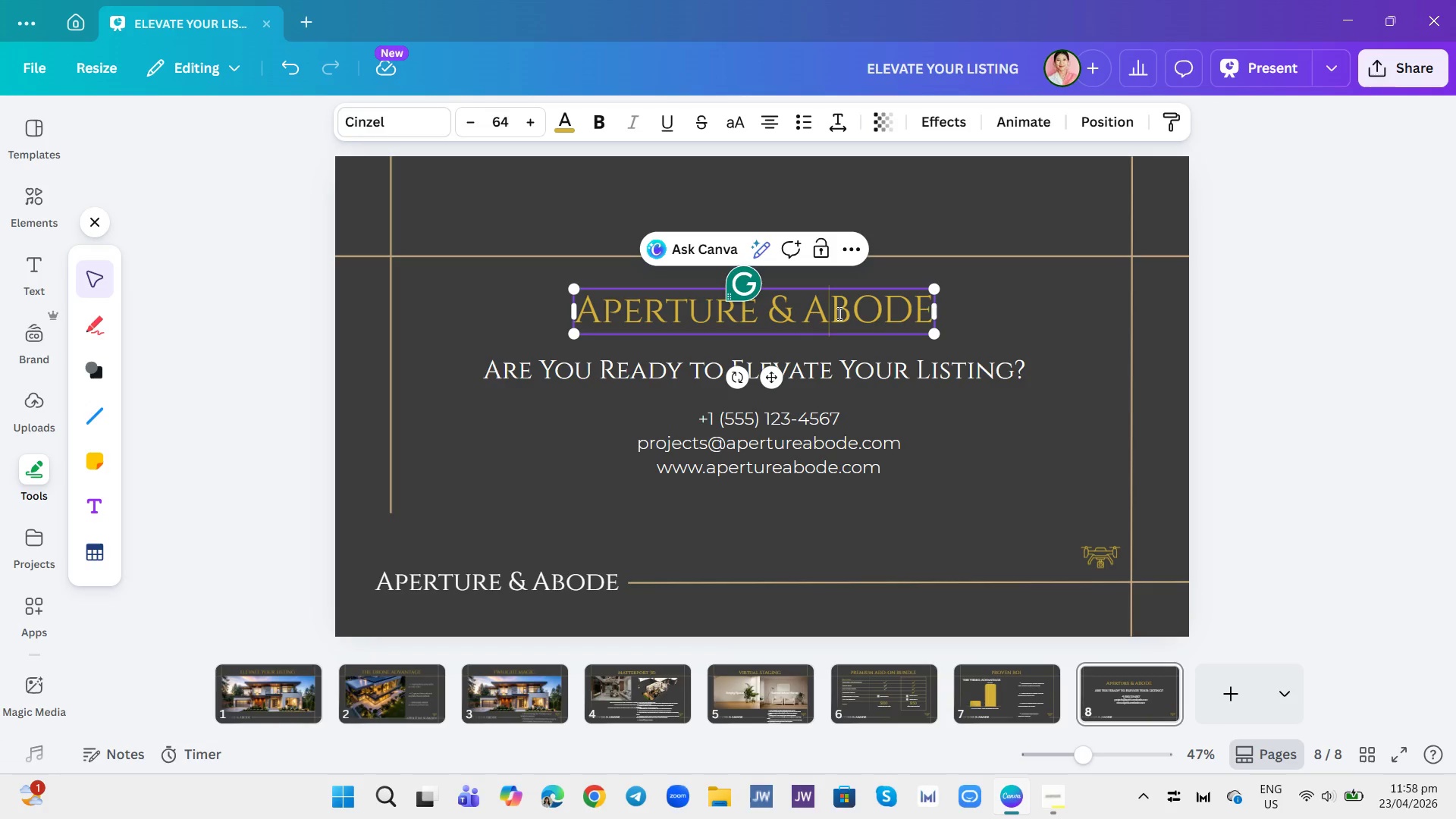 
key(Backspace)
 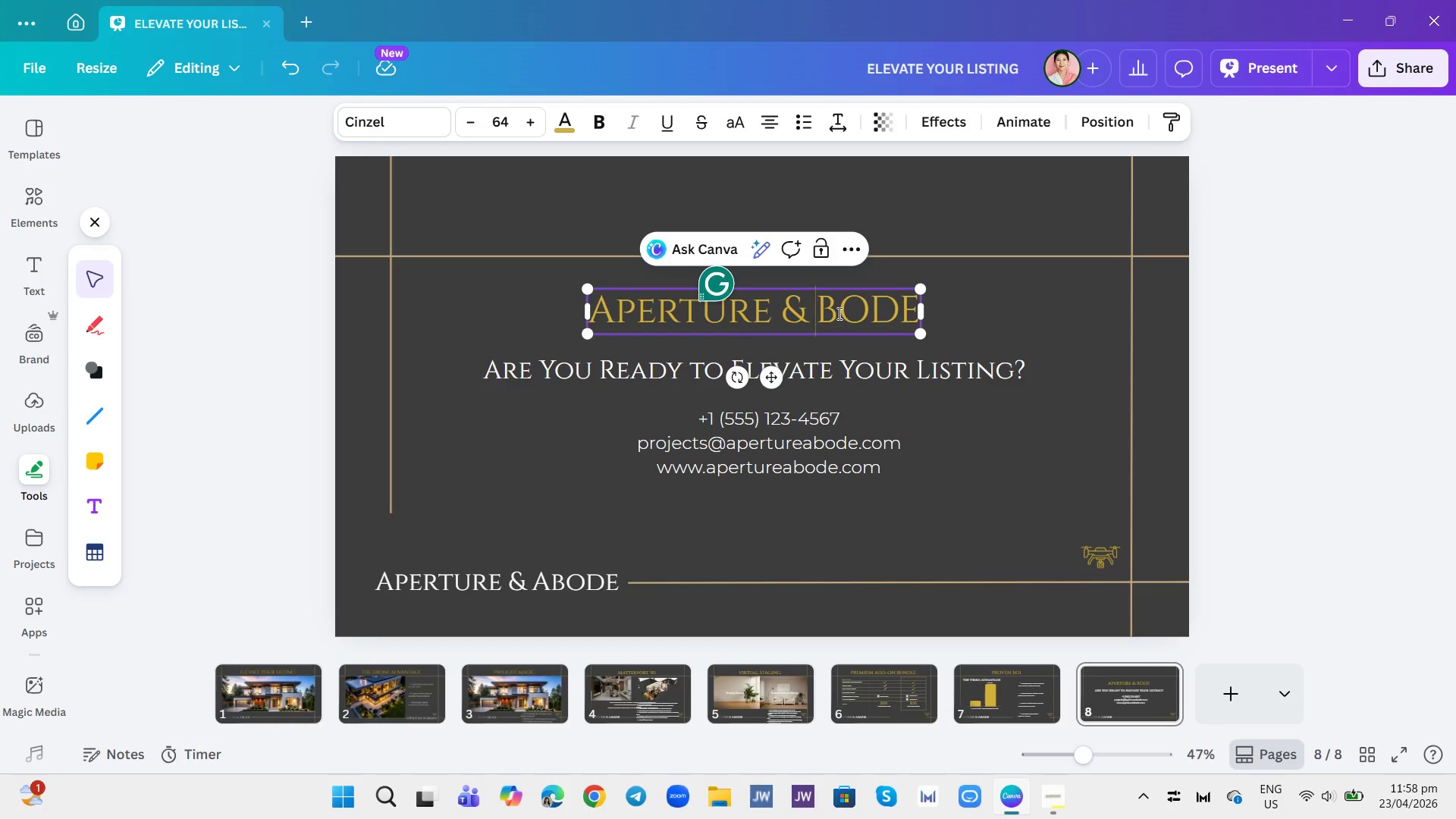 
key(Shift+ShiftRight)
 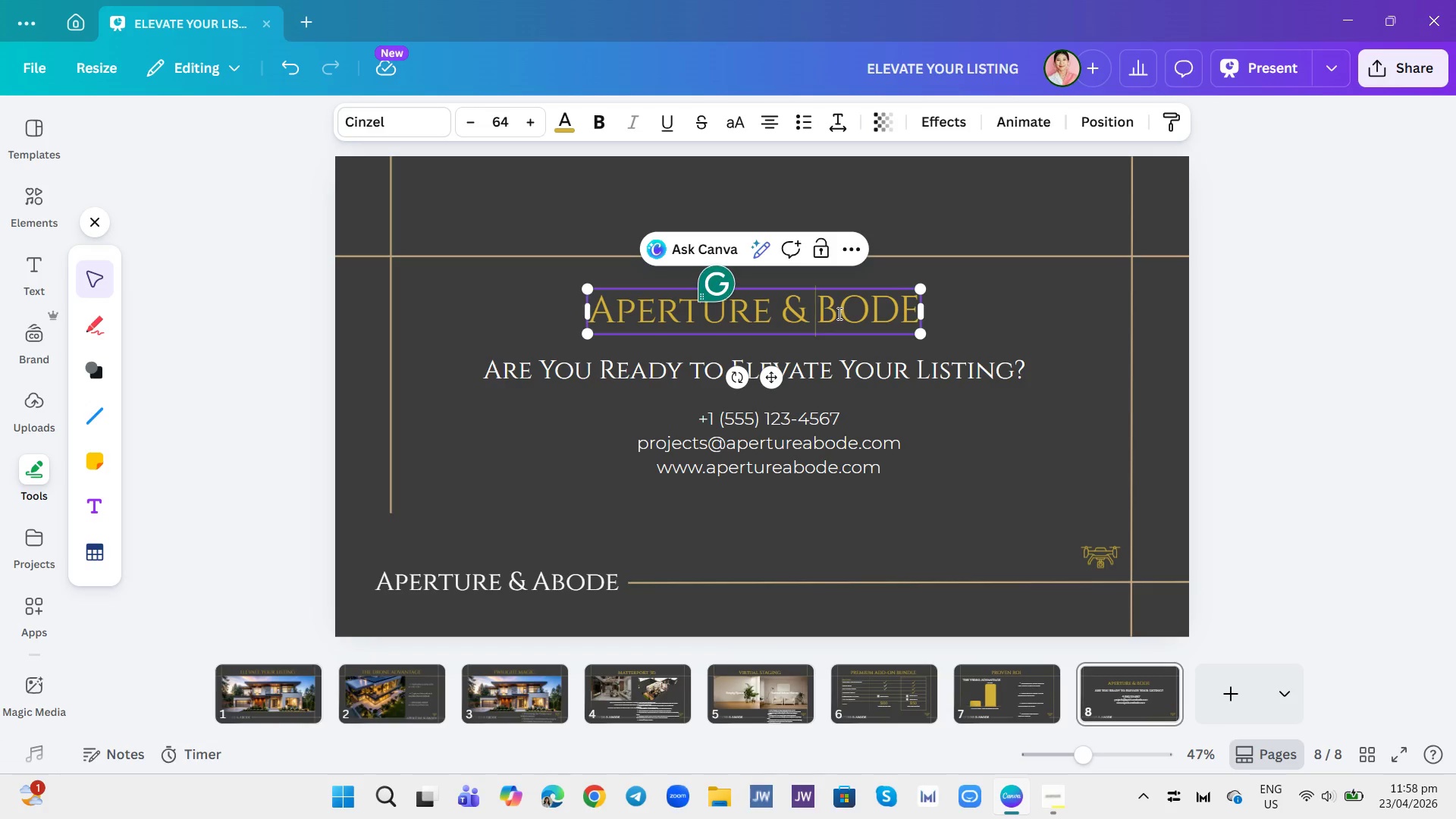 
key(Shift+A)
 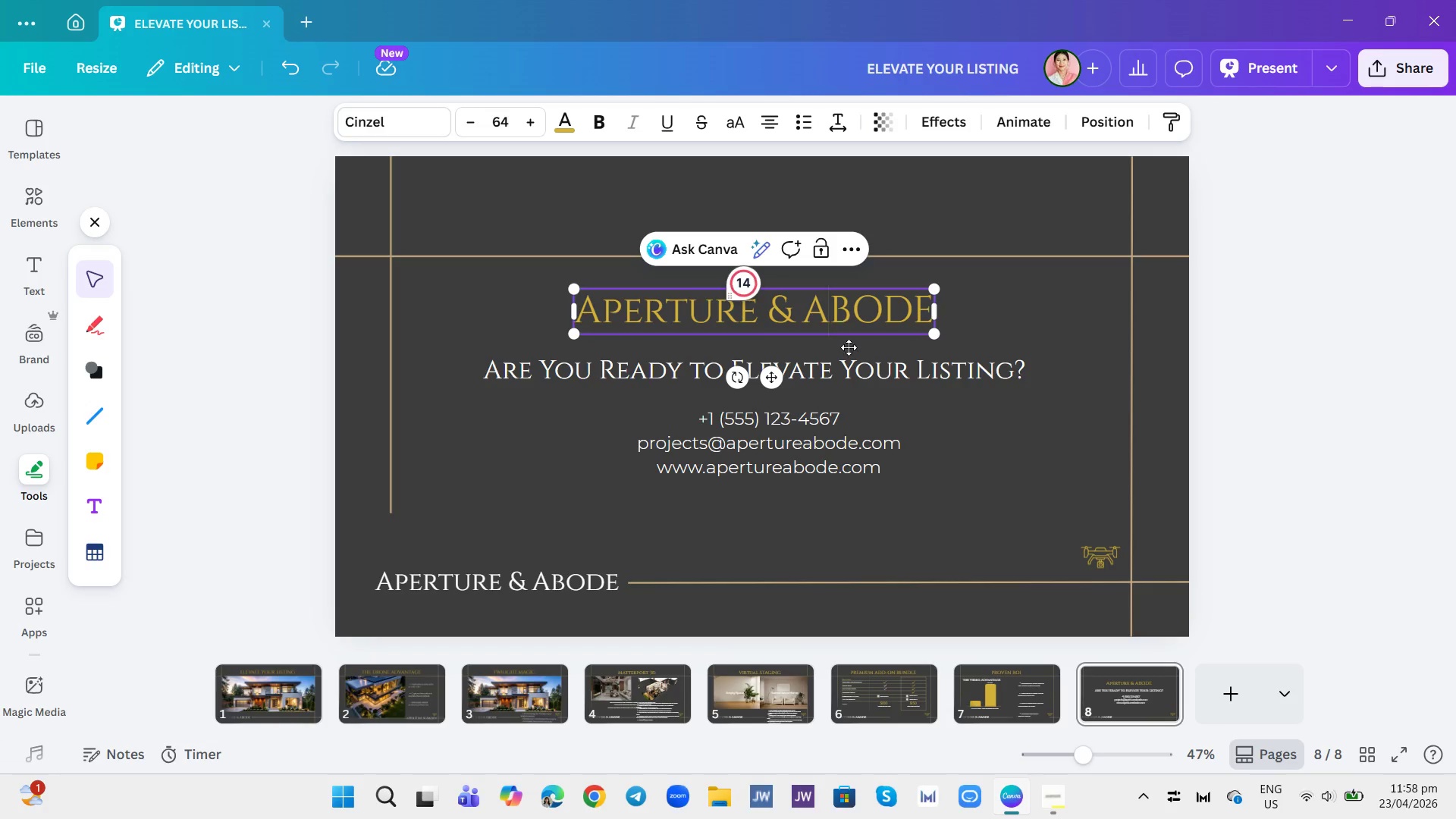 
left_click([1023, 456])
 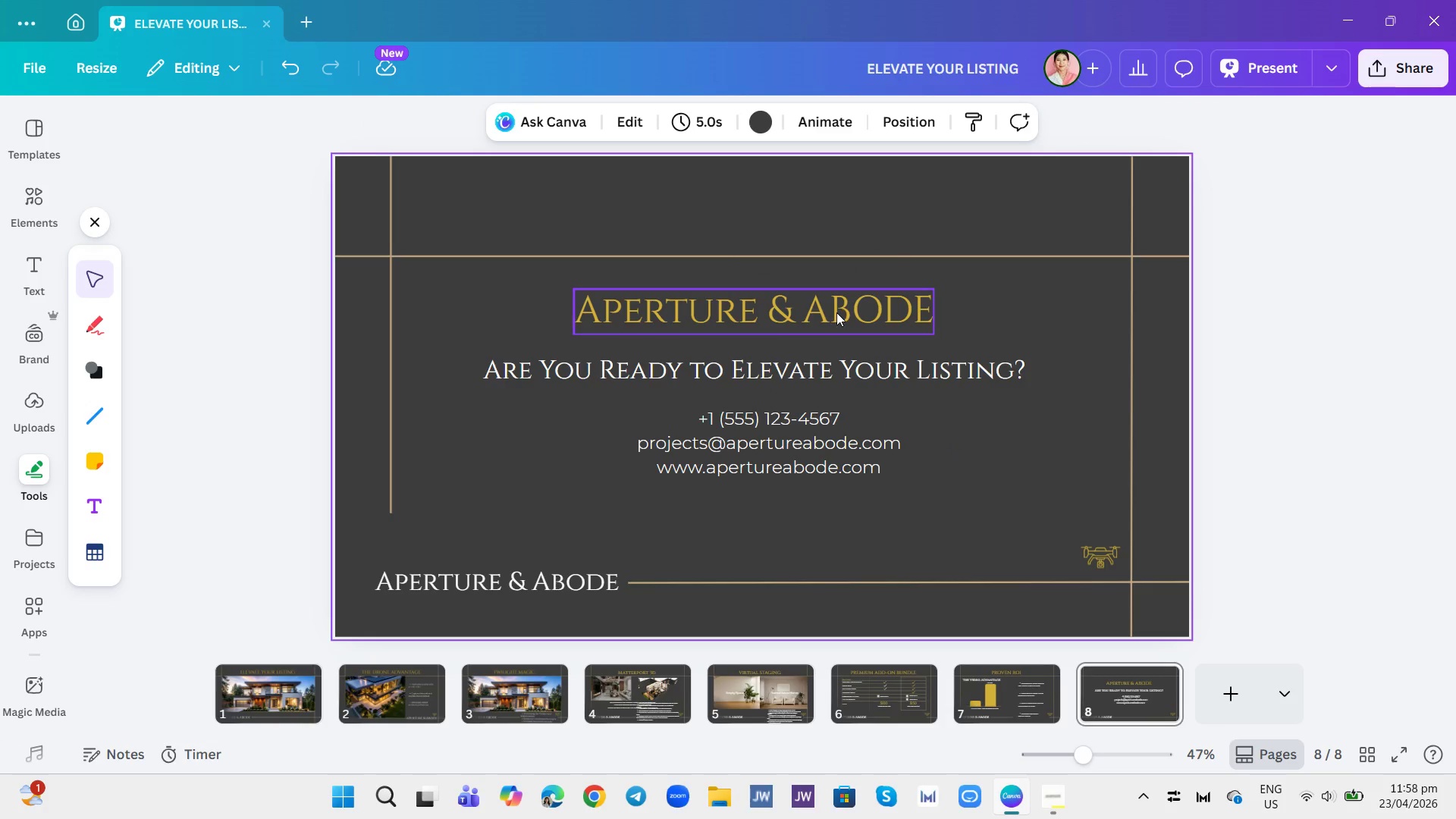 
double_click([830, 311])
 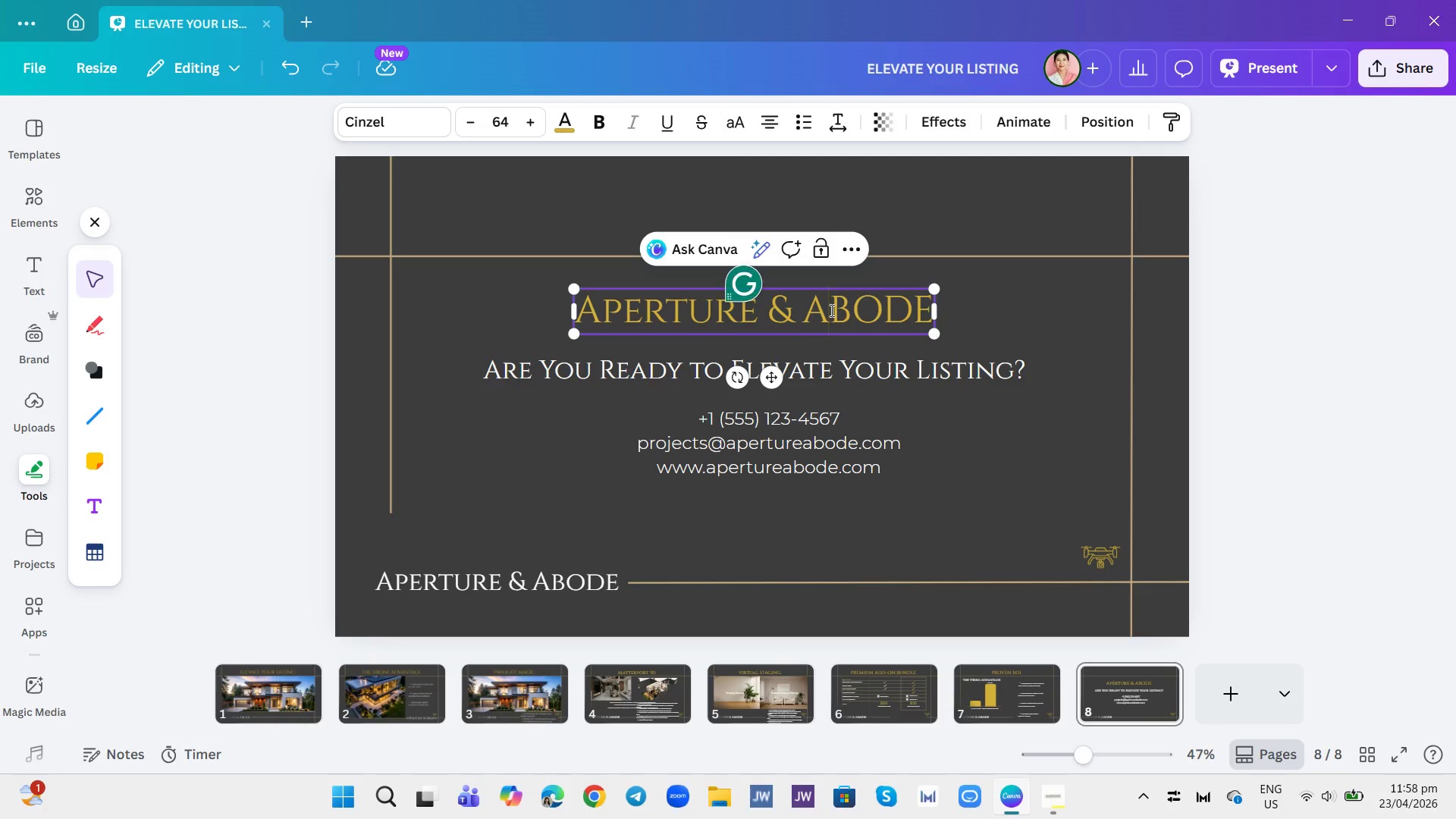 
key(Backspace)
 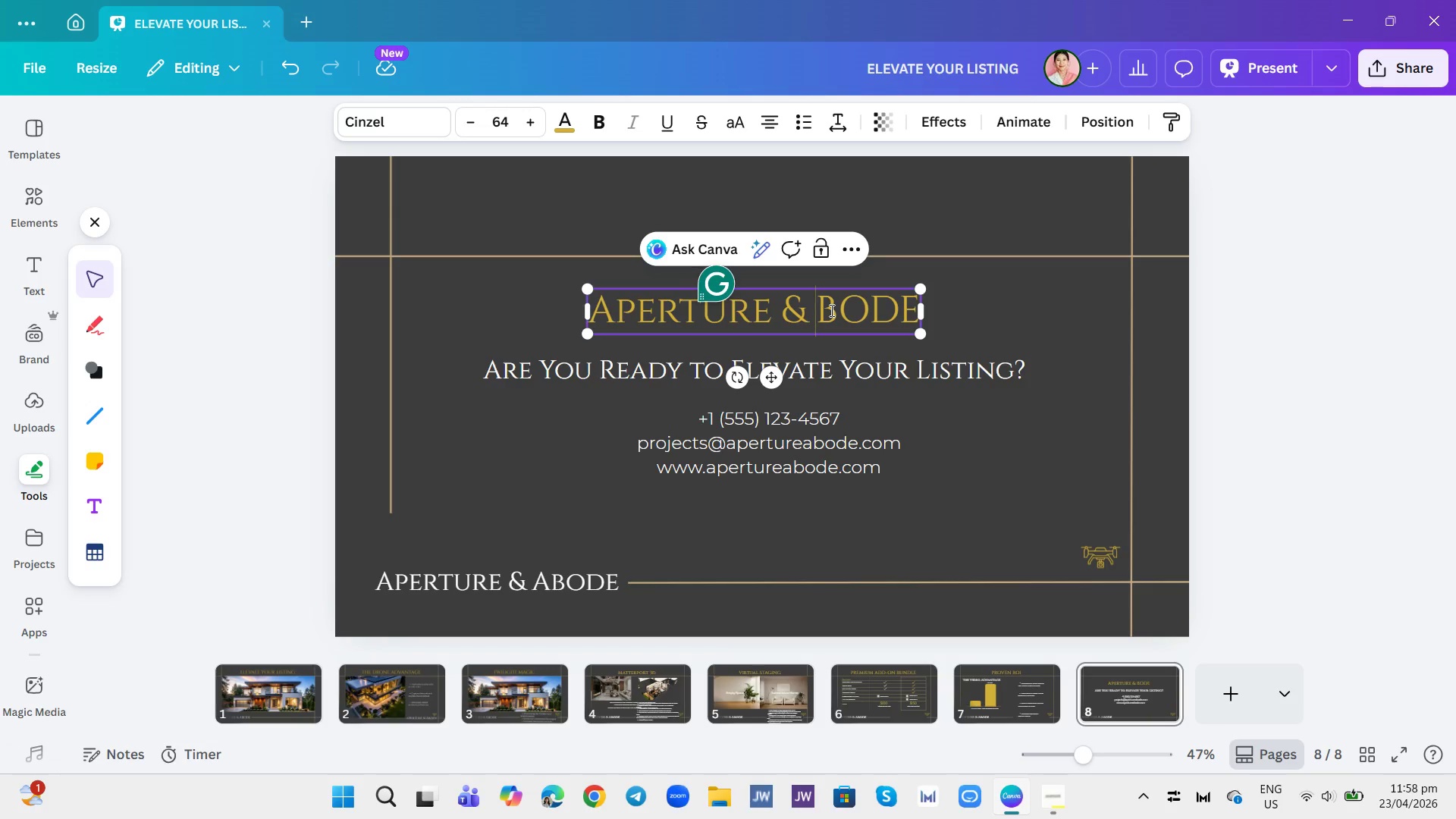 
key(Shift+A)
 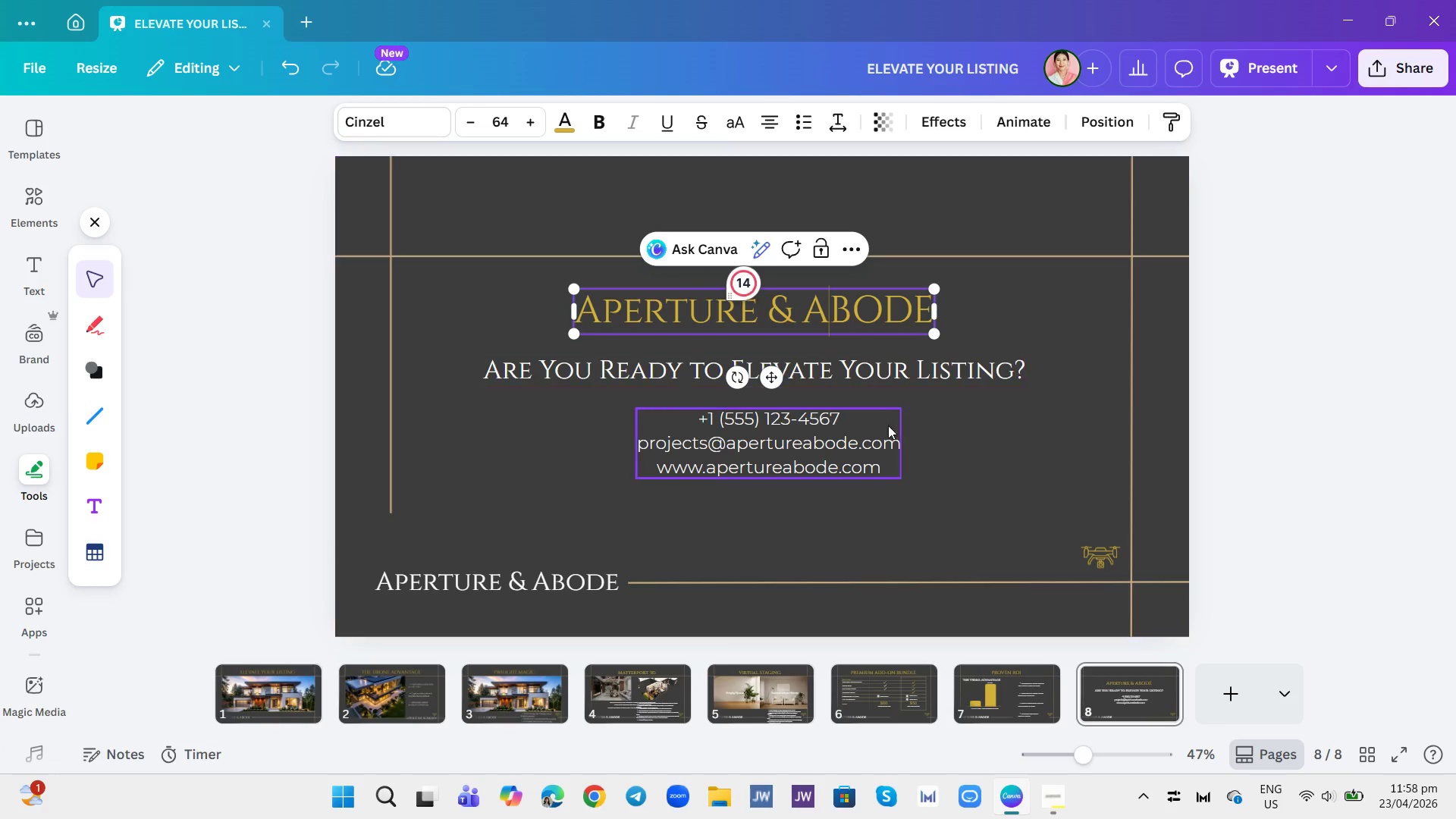 
left_click([944, 461])
 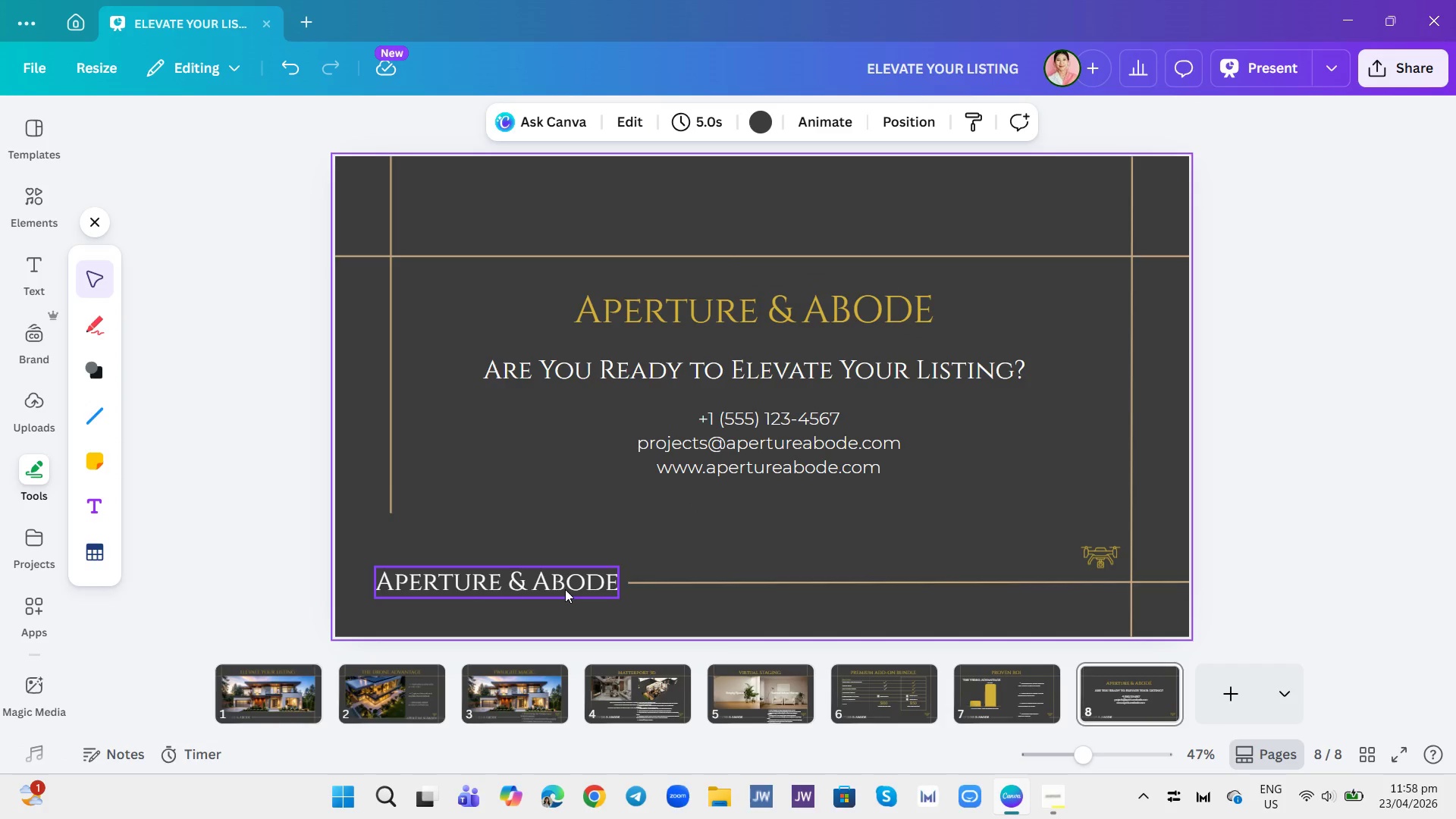 
wait(5.39)
 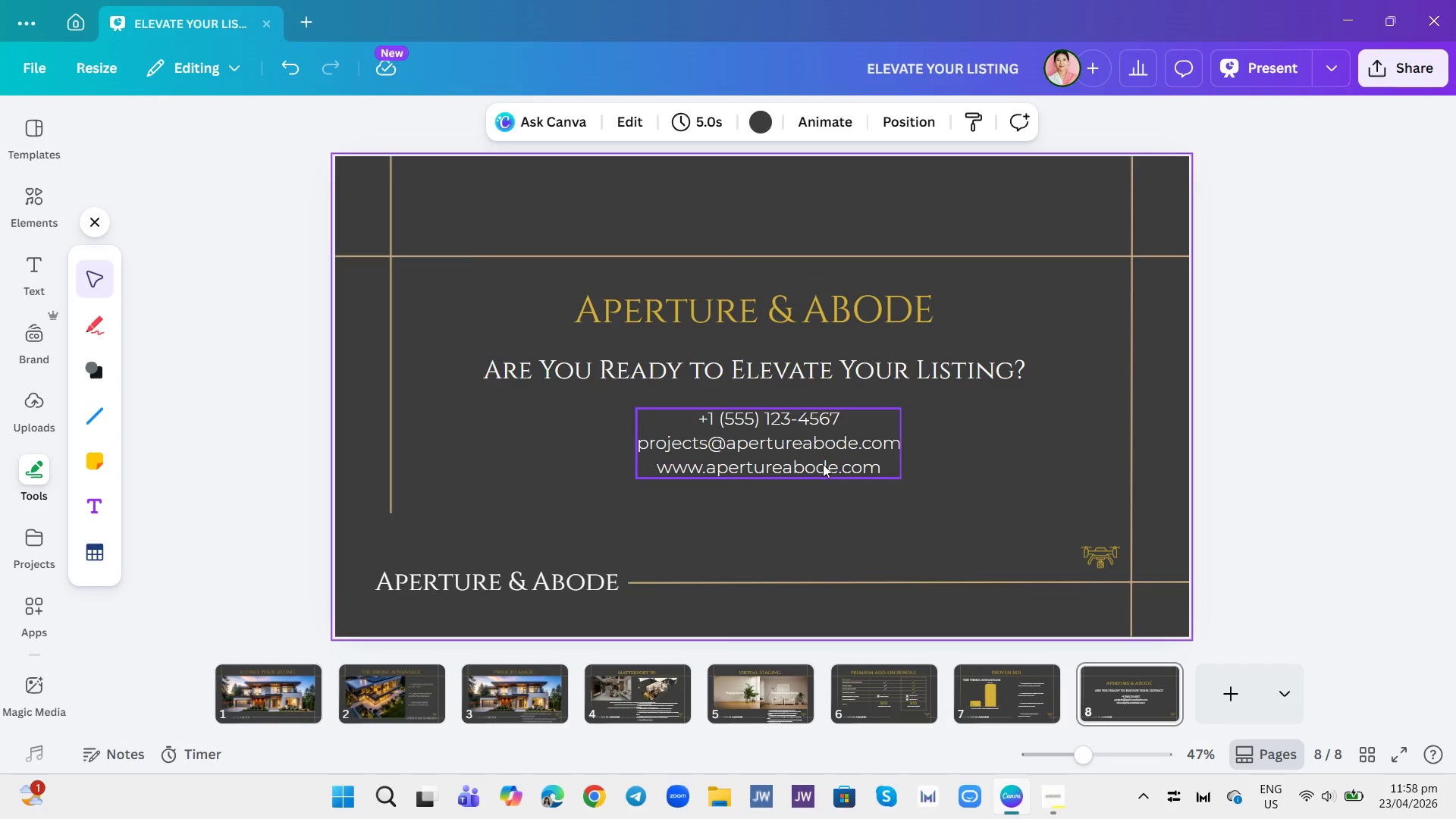 
left_click([993, 692])
 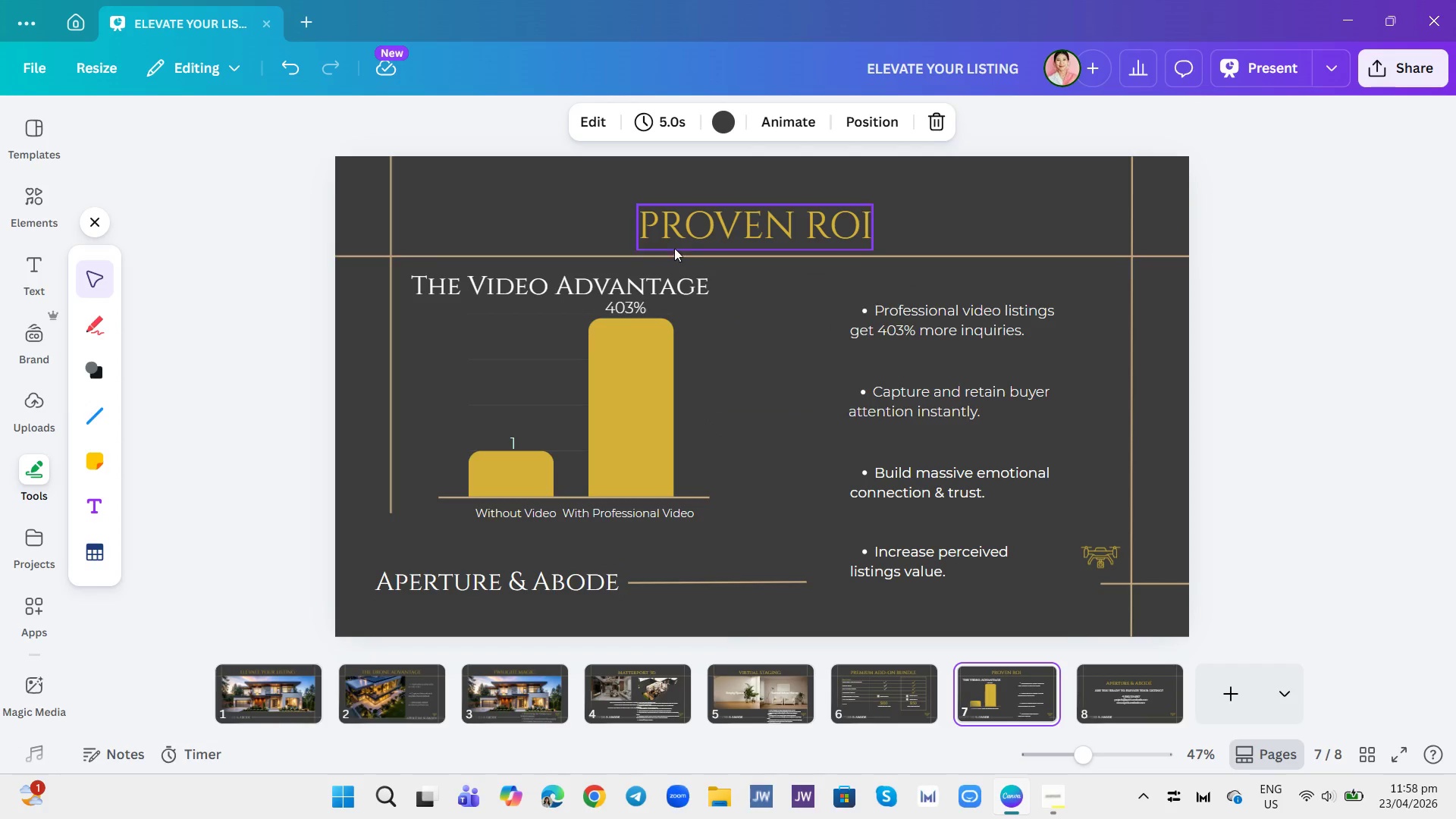 
left_click([667, 242])
 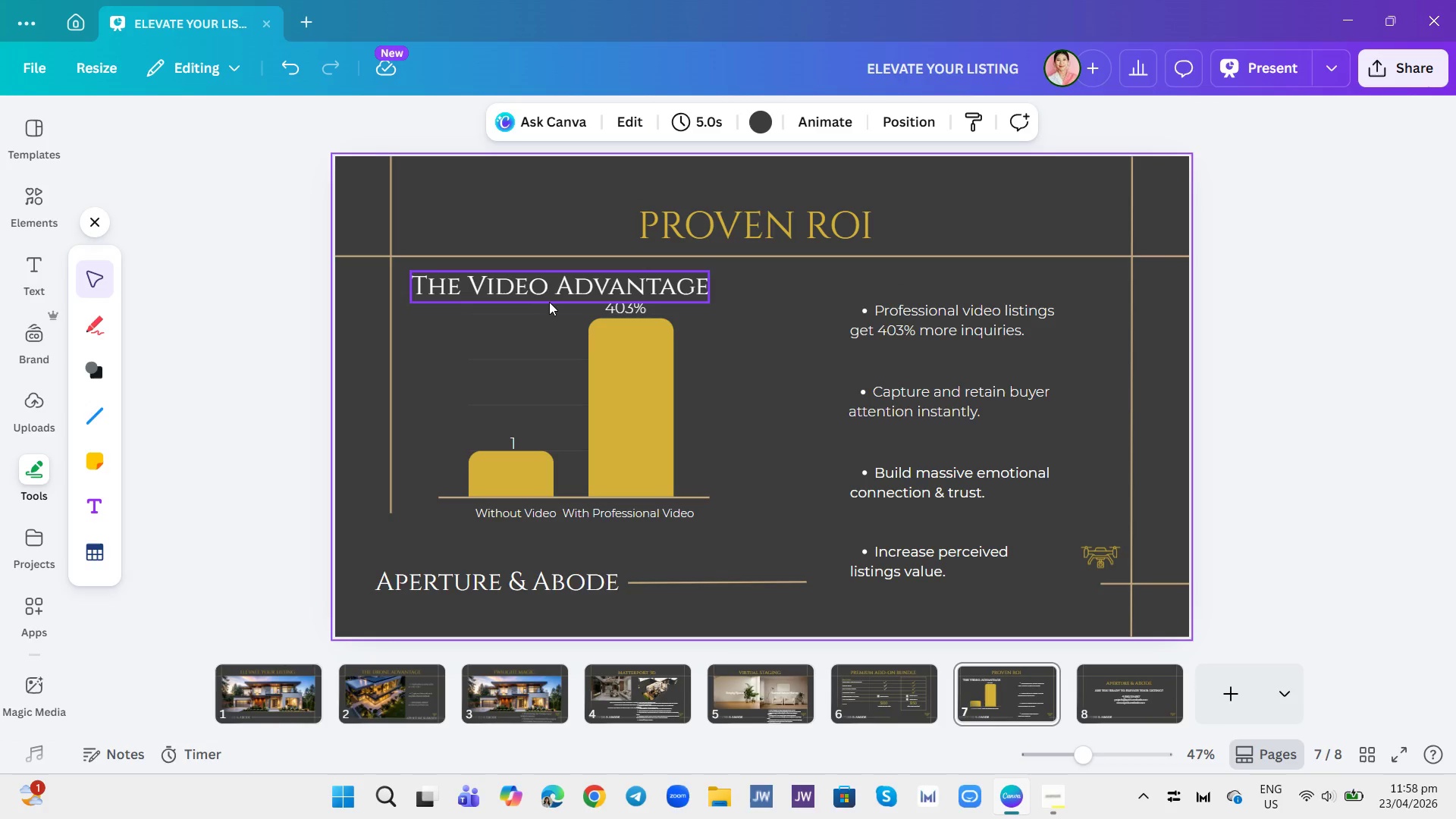 
wait(6.94)
 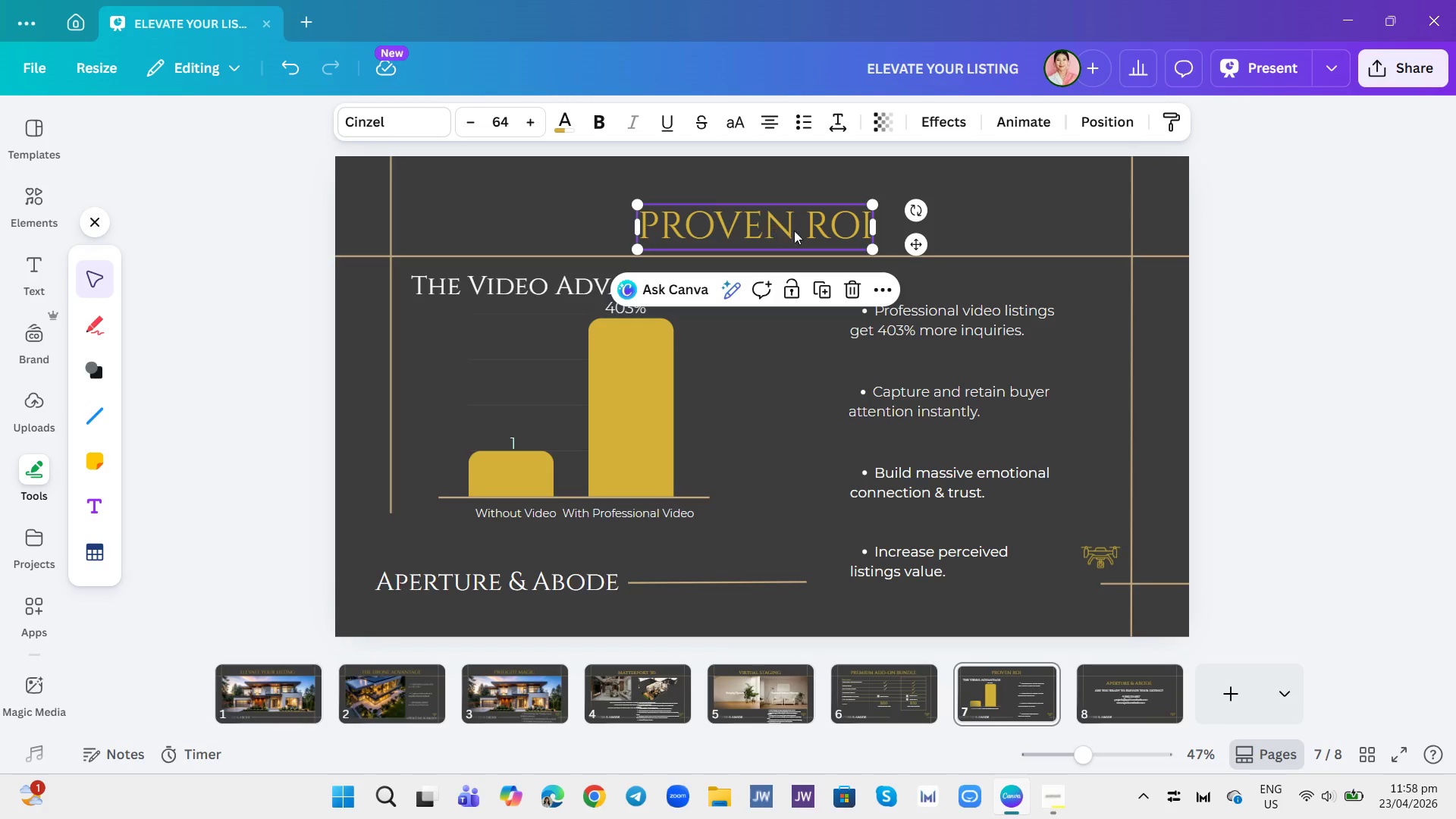 
left_click([883, 685])
 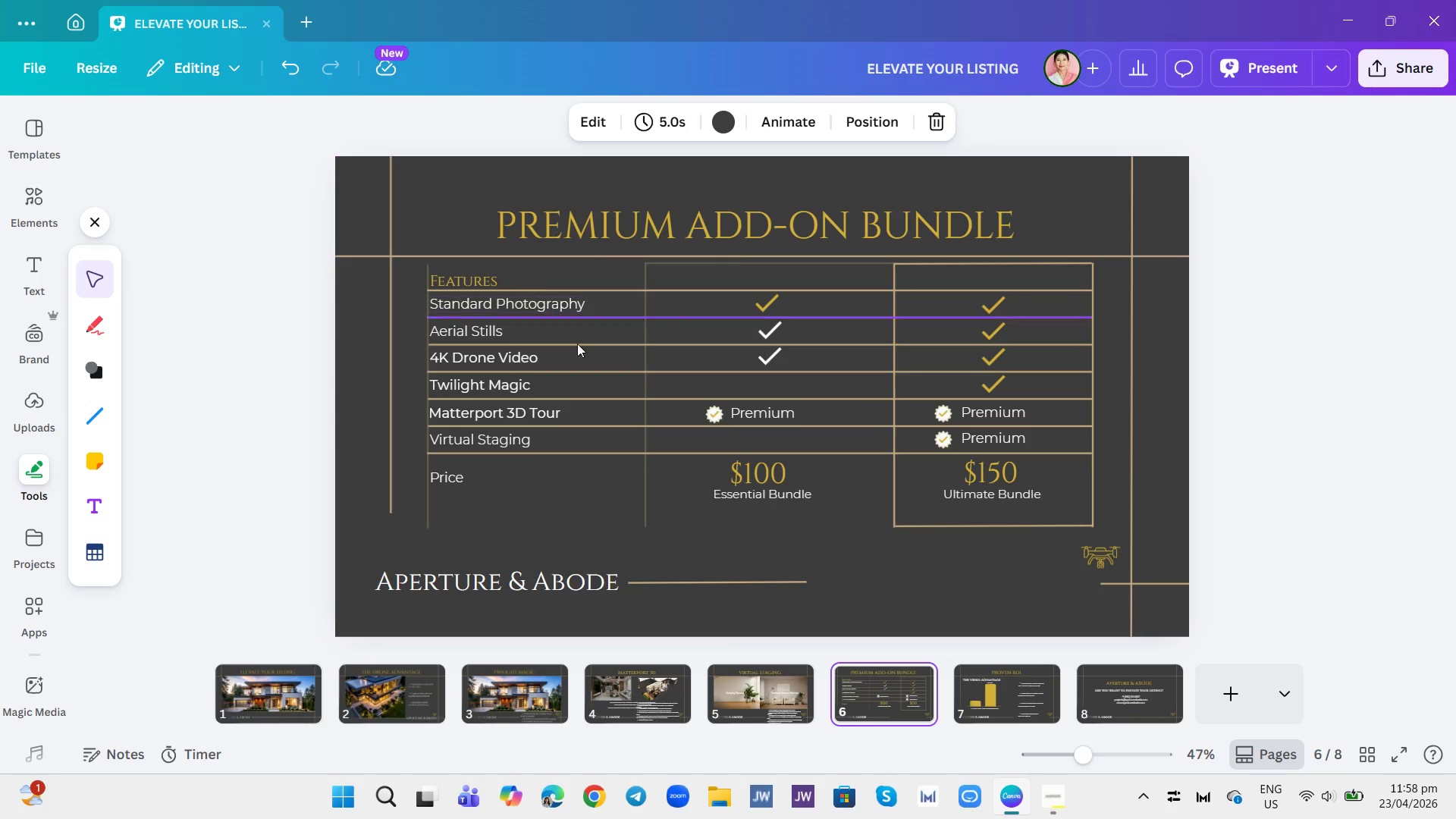 
left_click([765, 681])
 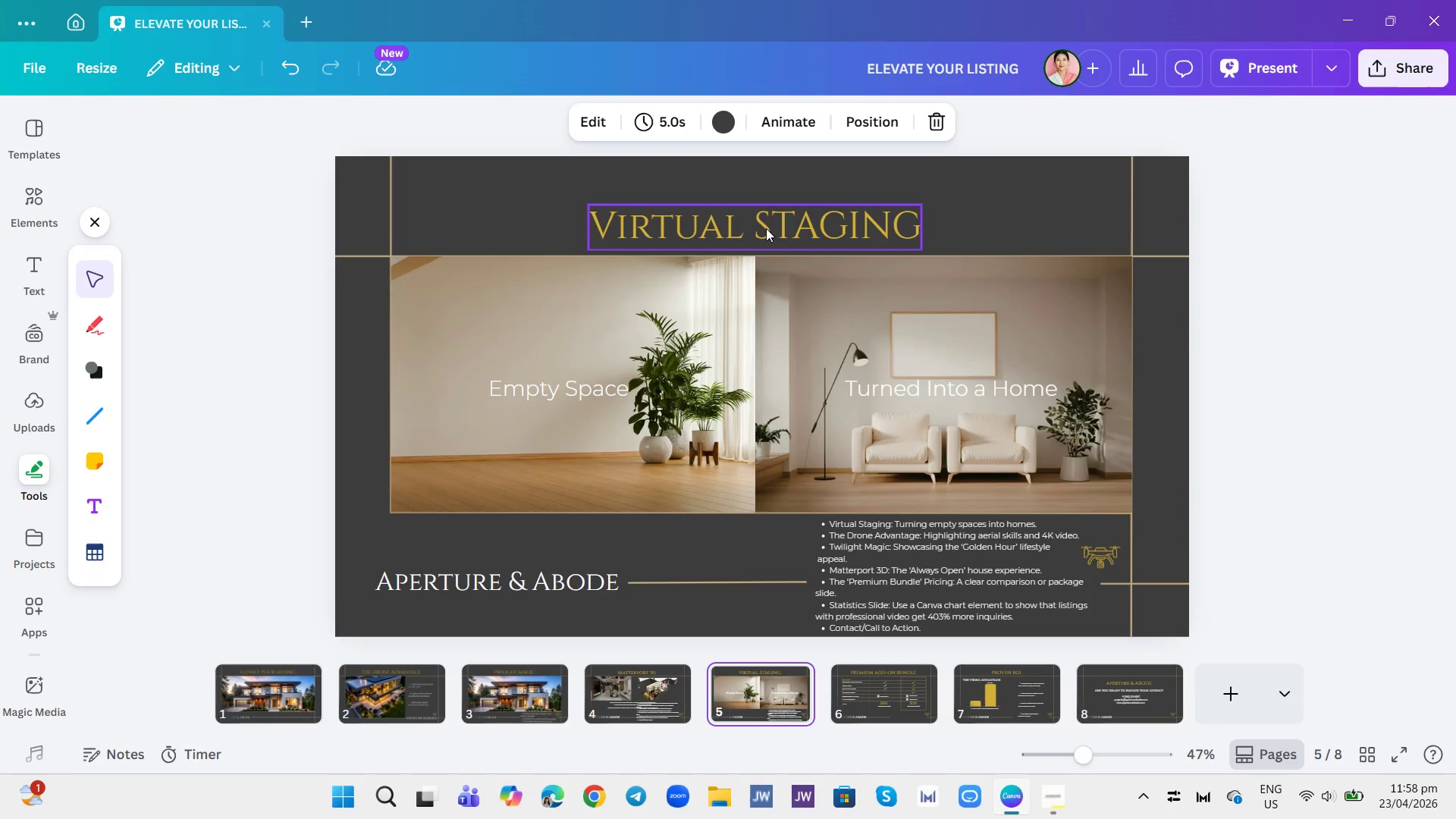 
double_click([771, 232])
 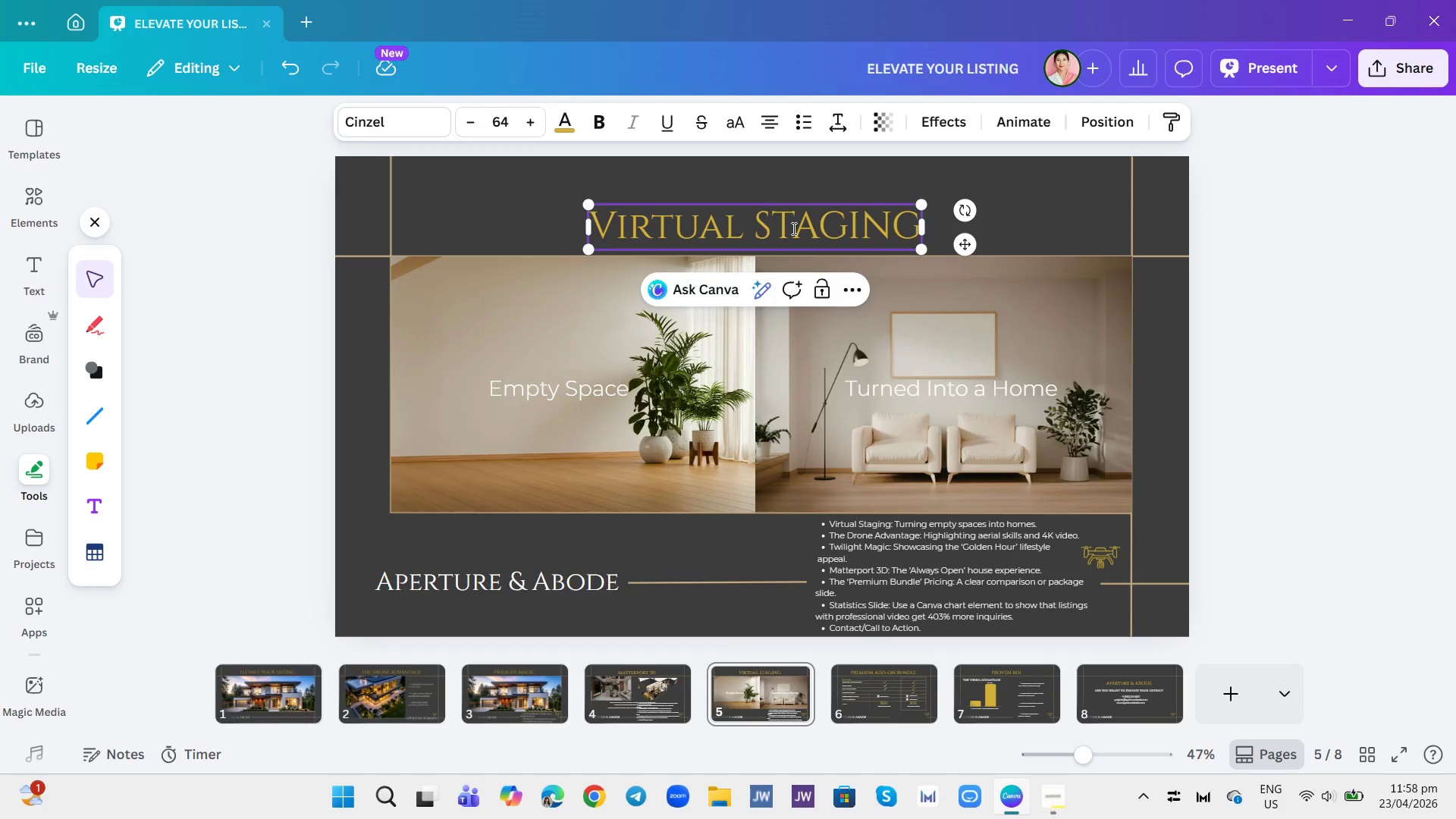 
key(Backspace)
 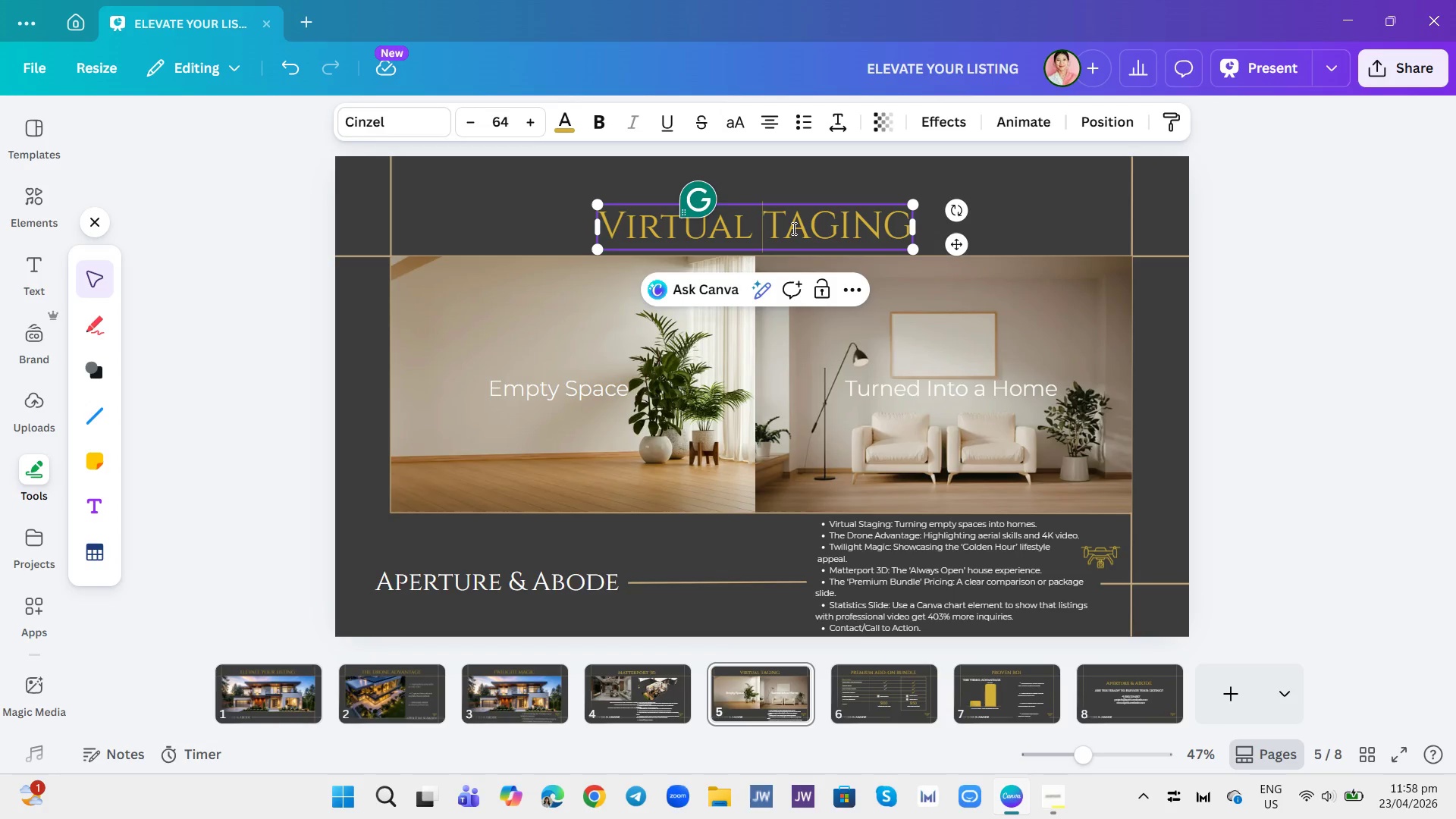 
key(Shift+ShiftRight)
 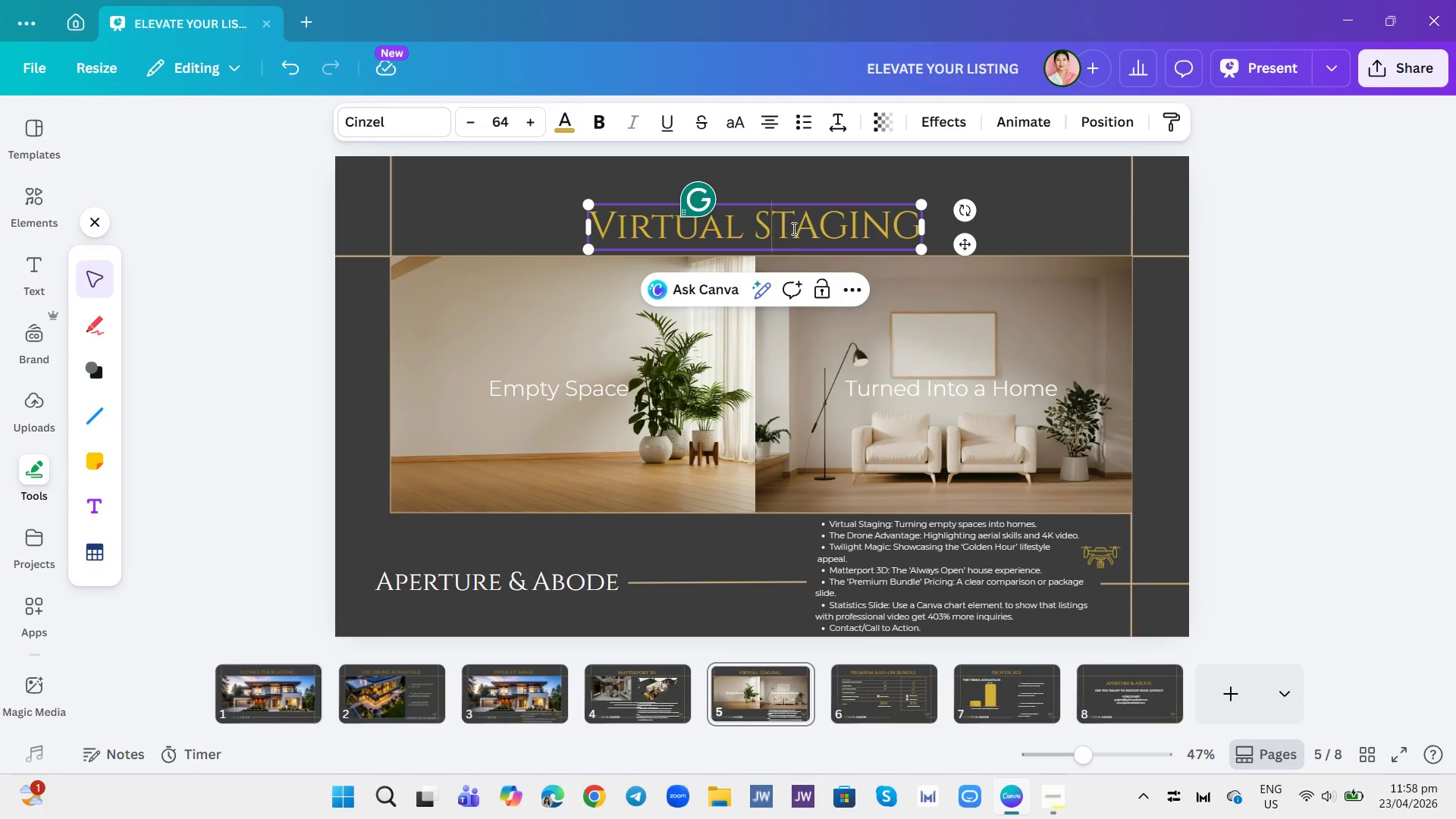 
key(Shift+S)
 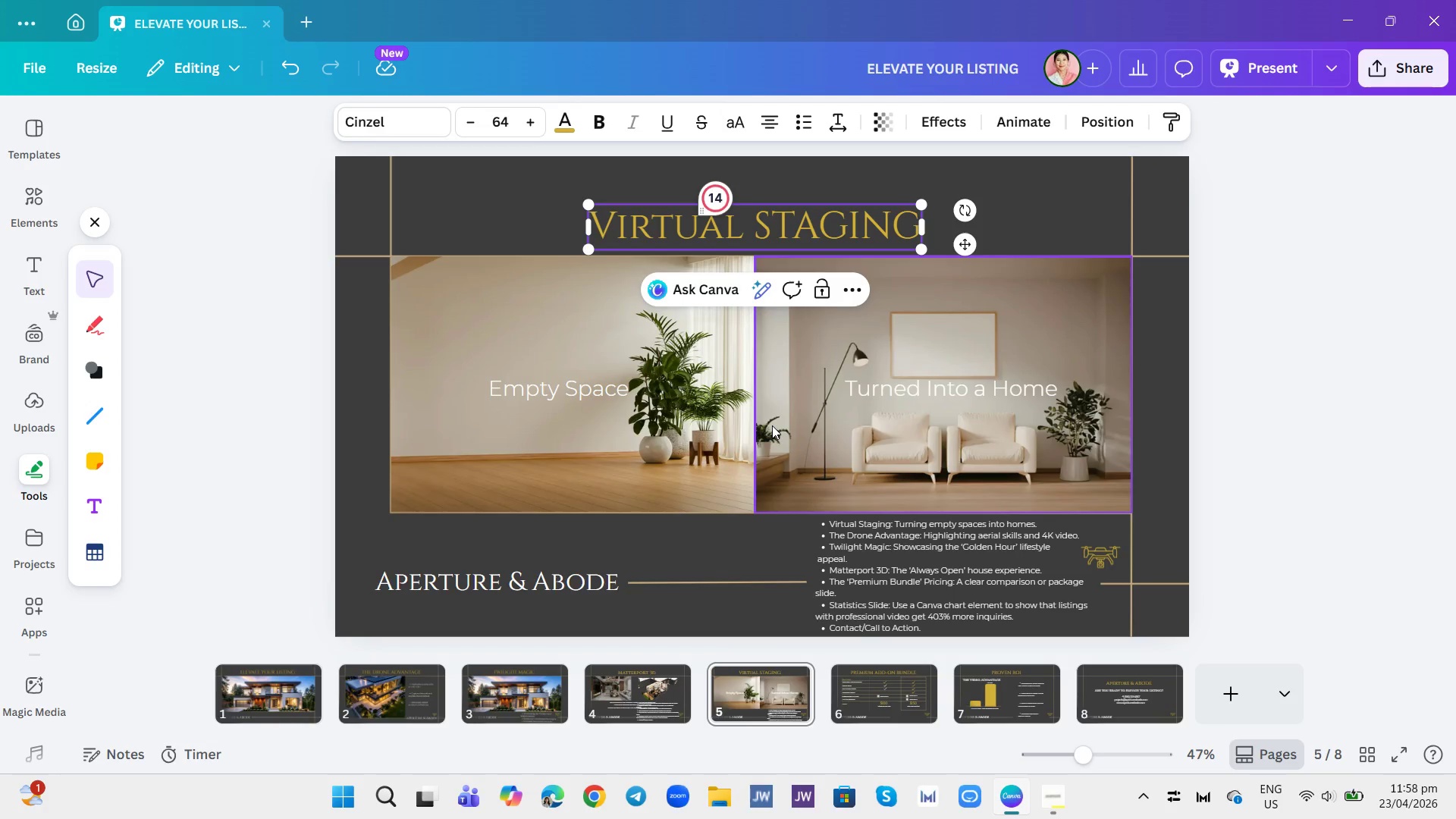 
wait(6.88)
 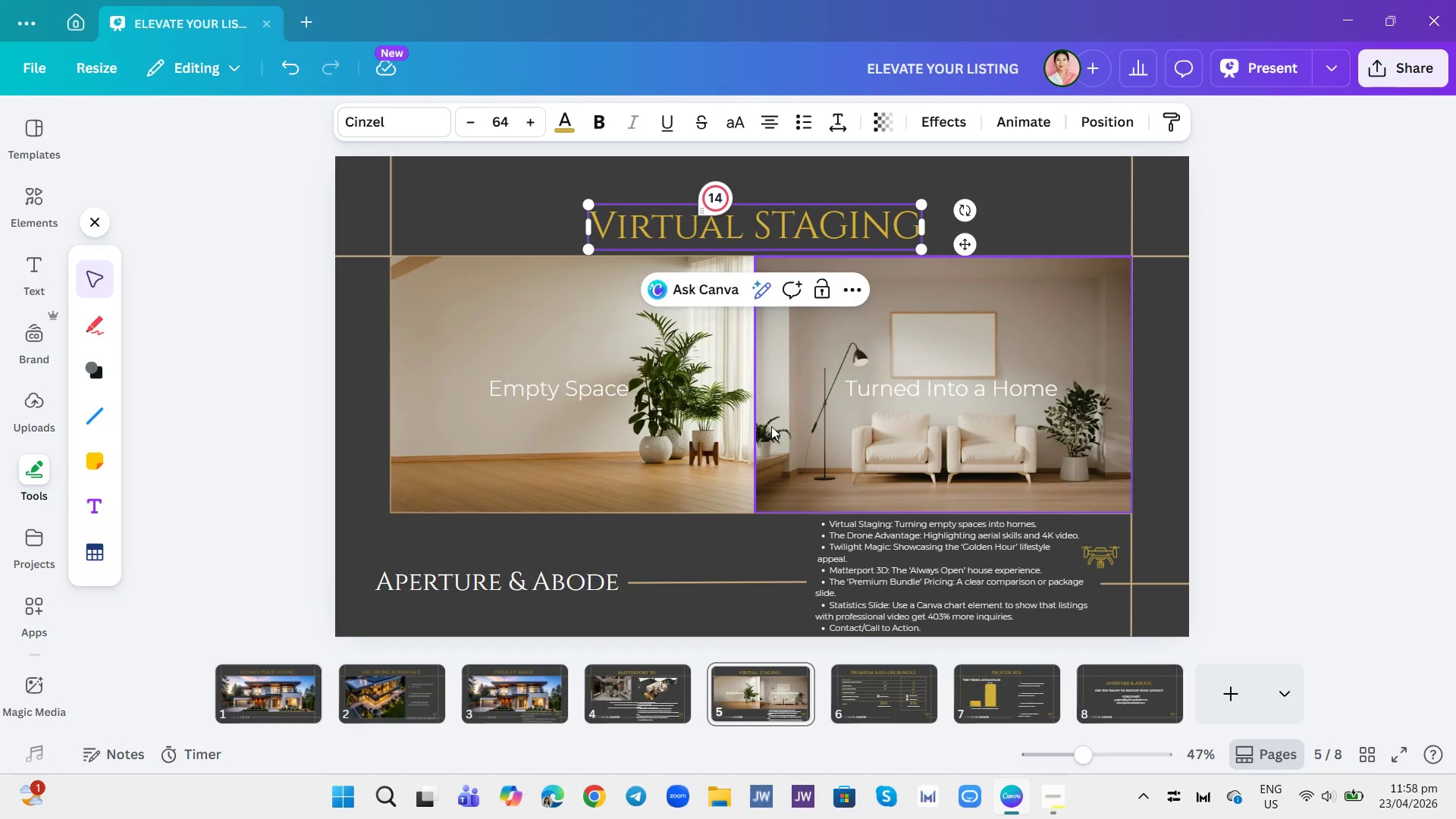 
left_click([1010, 202])
 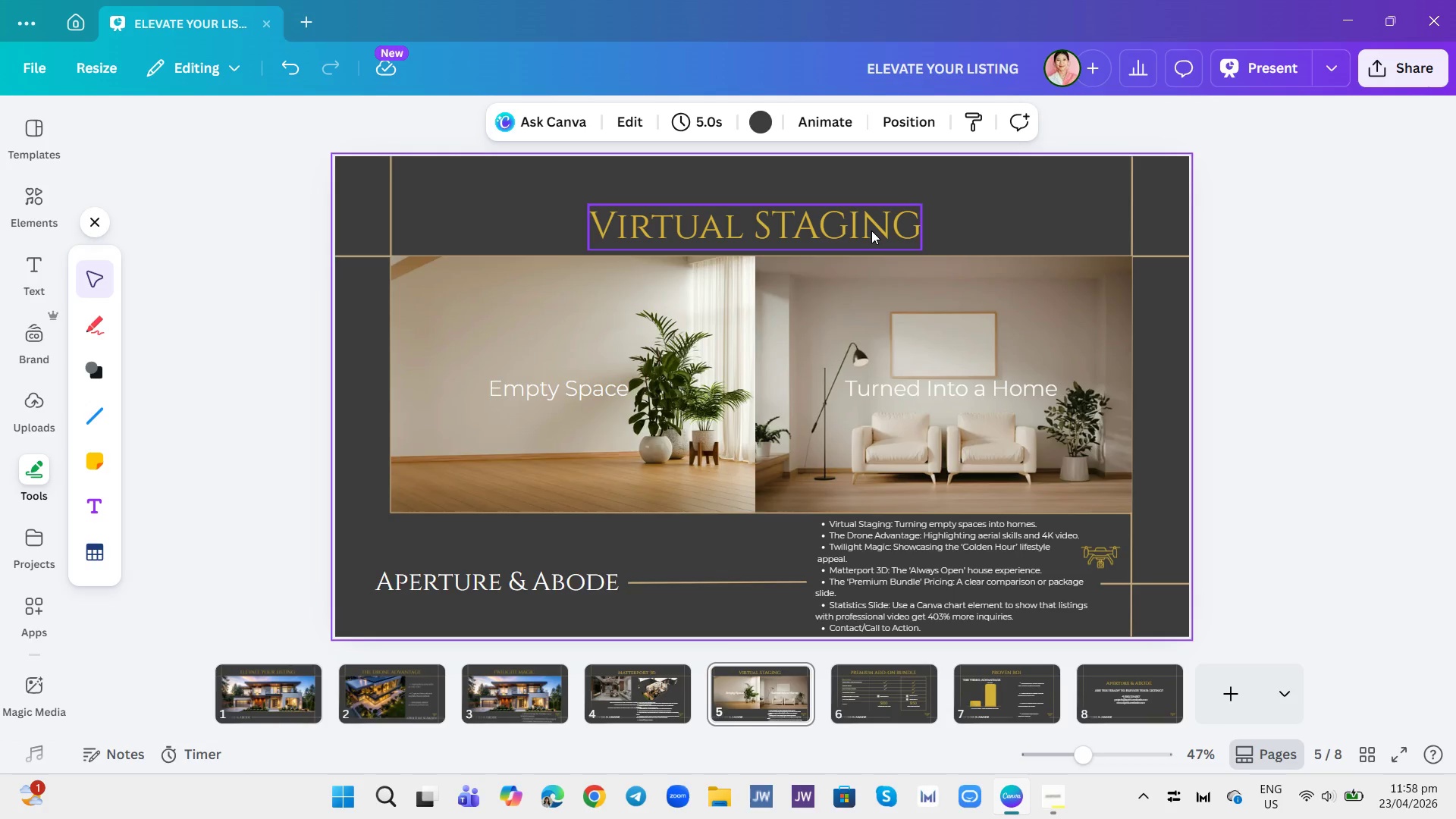 
left_click([871, 231])
 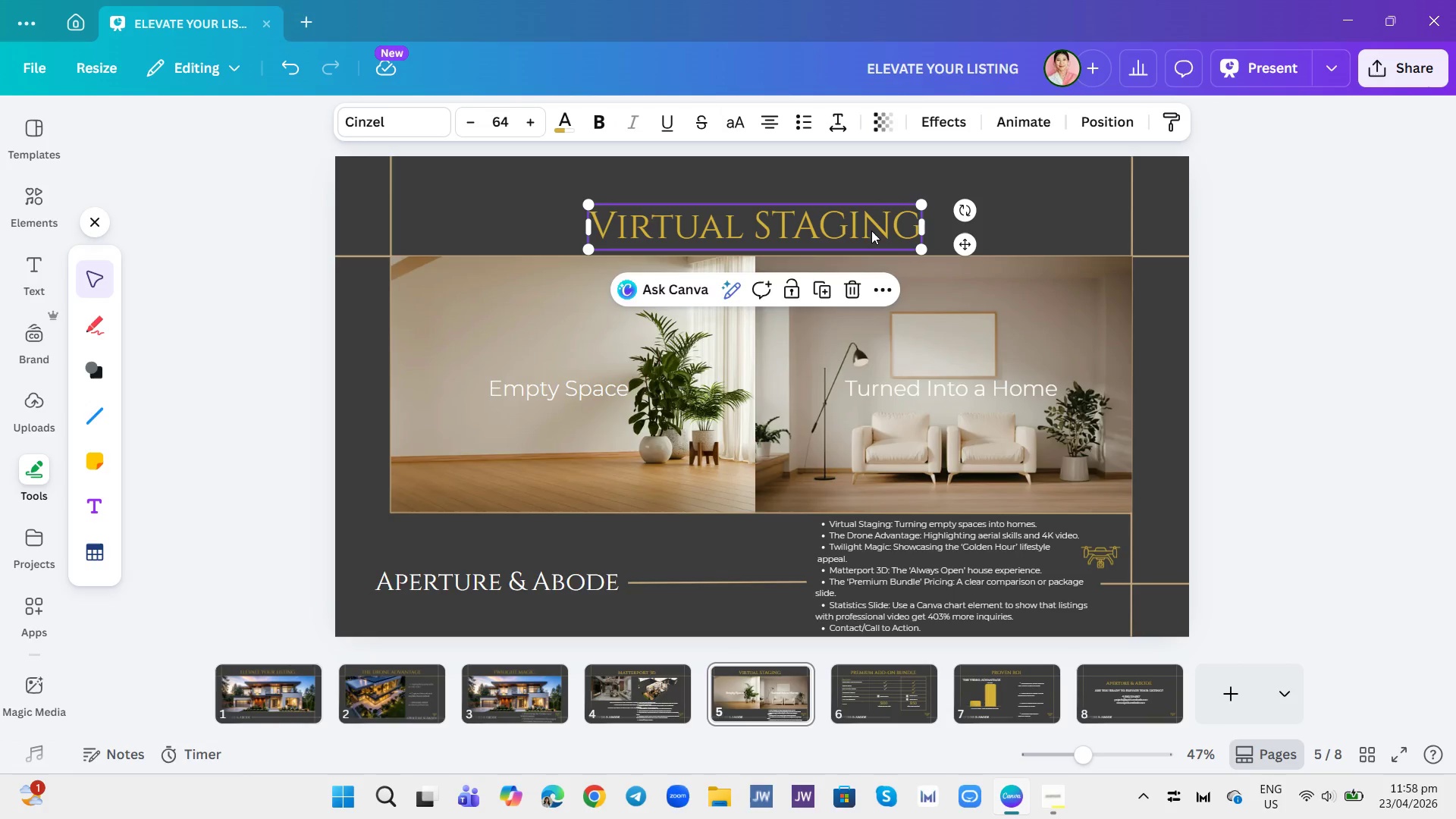 
left_click([871, 231])
 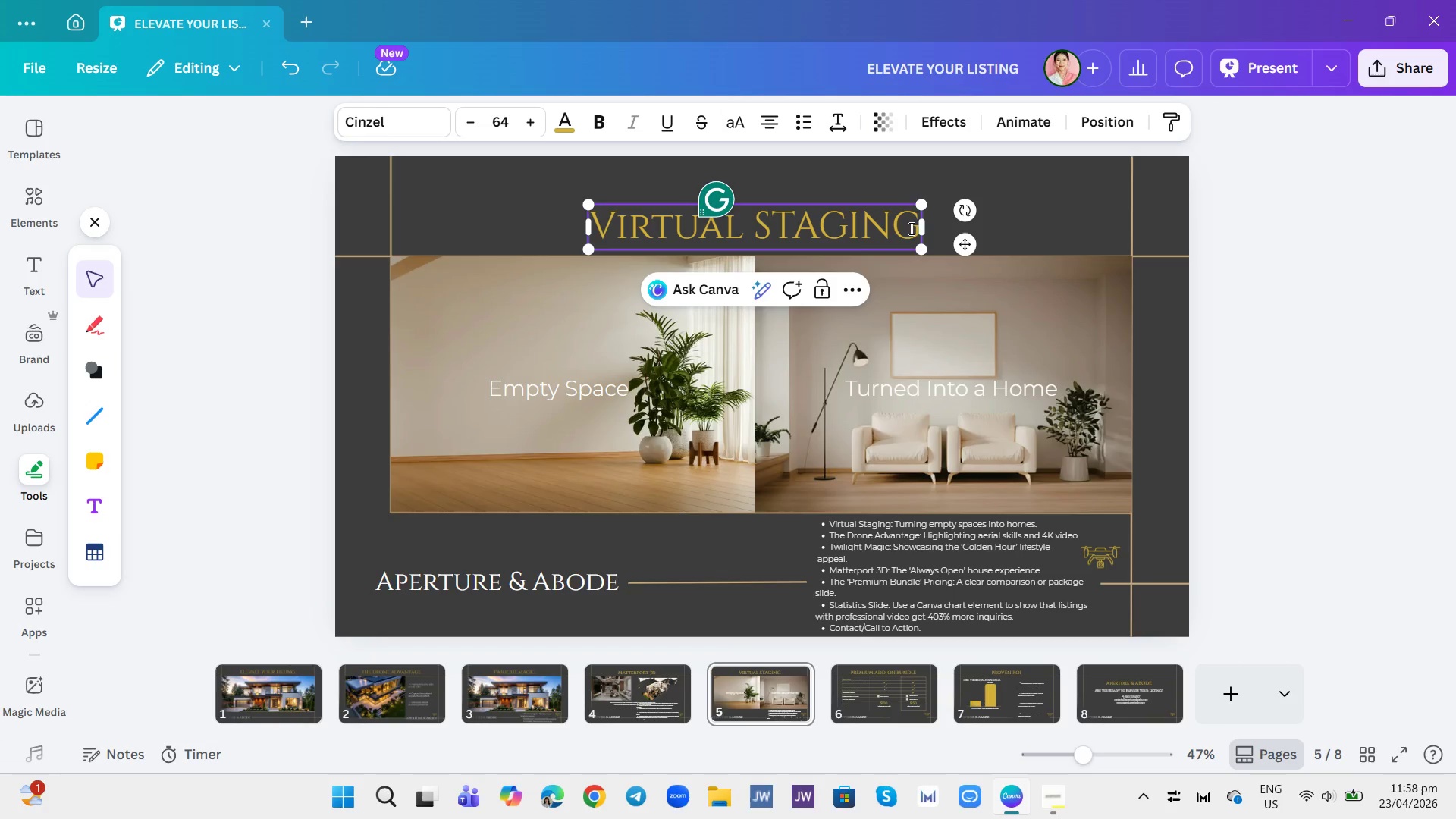 
left_click([913, 231])
 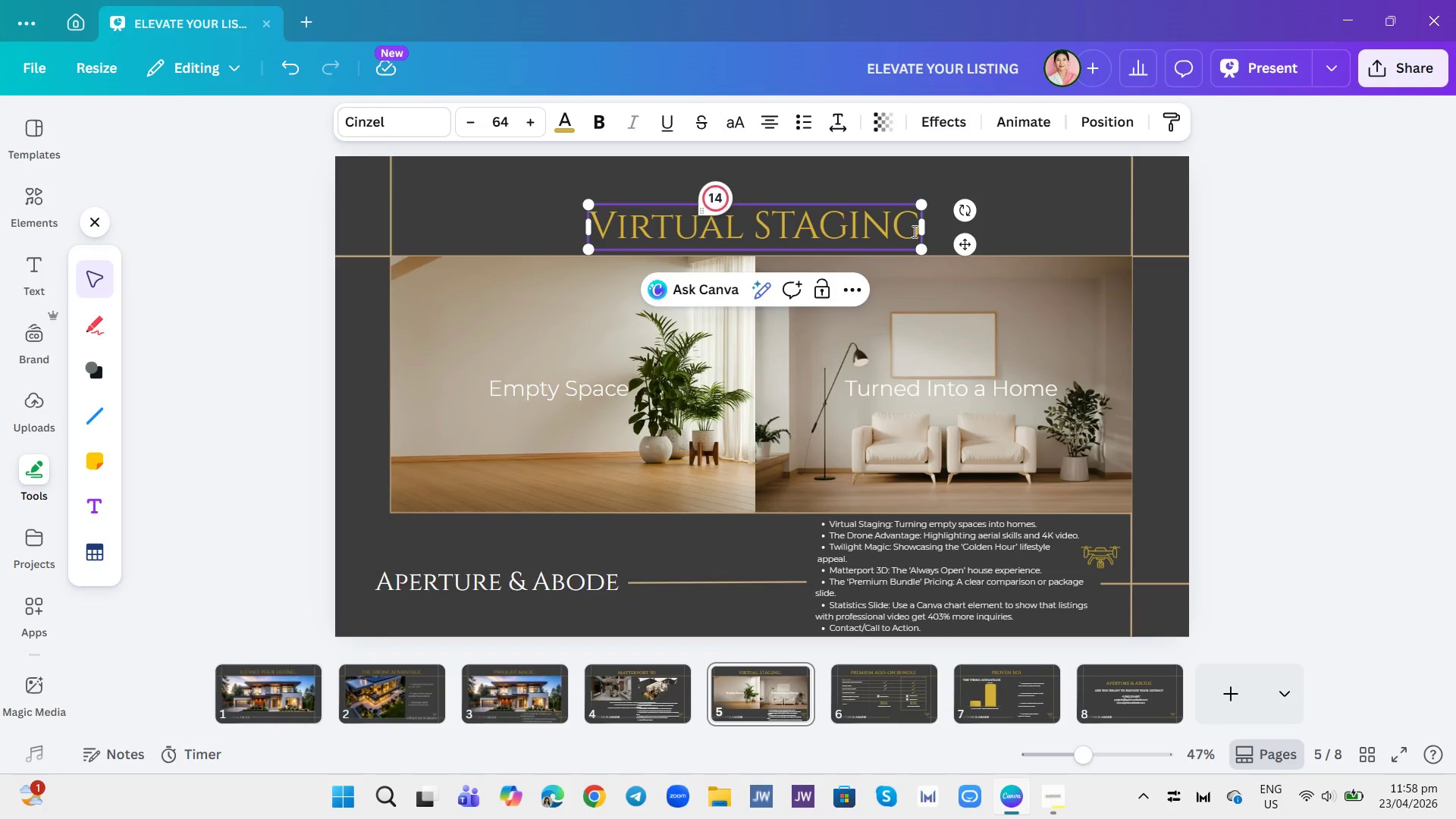 
left_click([913, 231])
 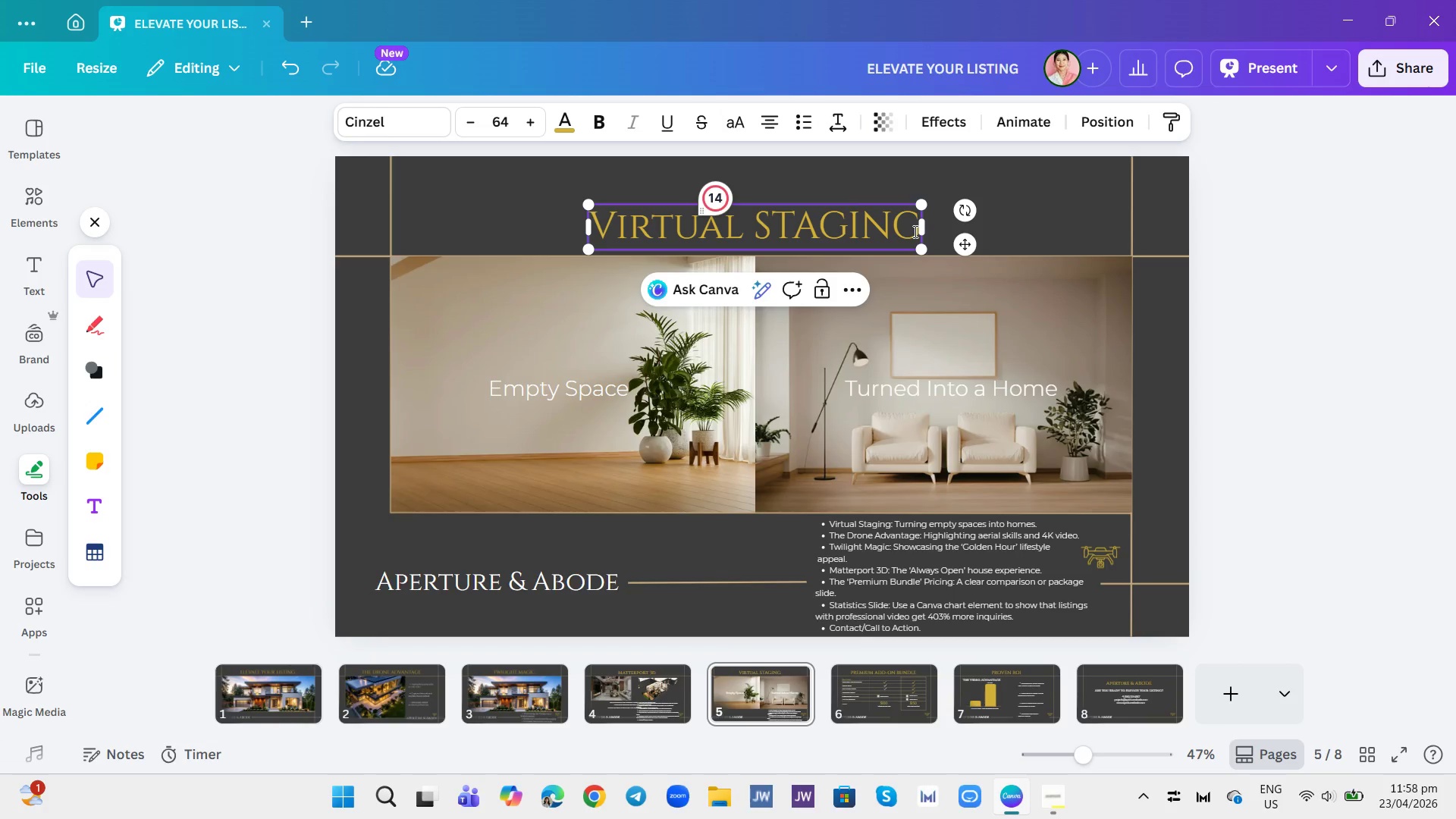 
key(Backspace)
key(Backspace)
key(Backspace)
key(Backspace)
key(Backspace)
key(Backspace)
key(Backspace)
type( )
key(Backspace)
type(Staging)
 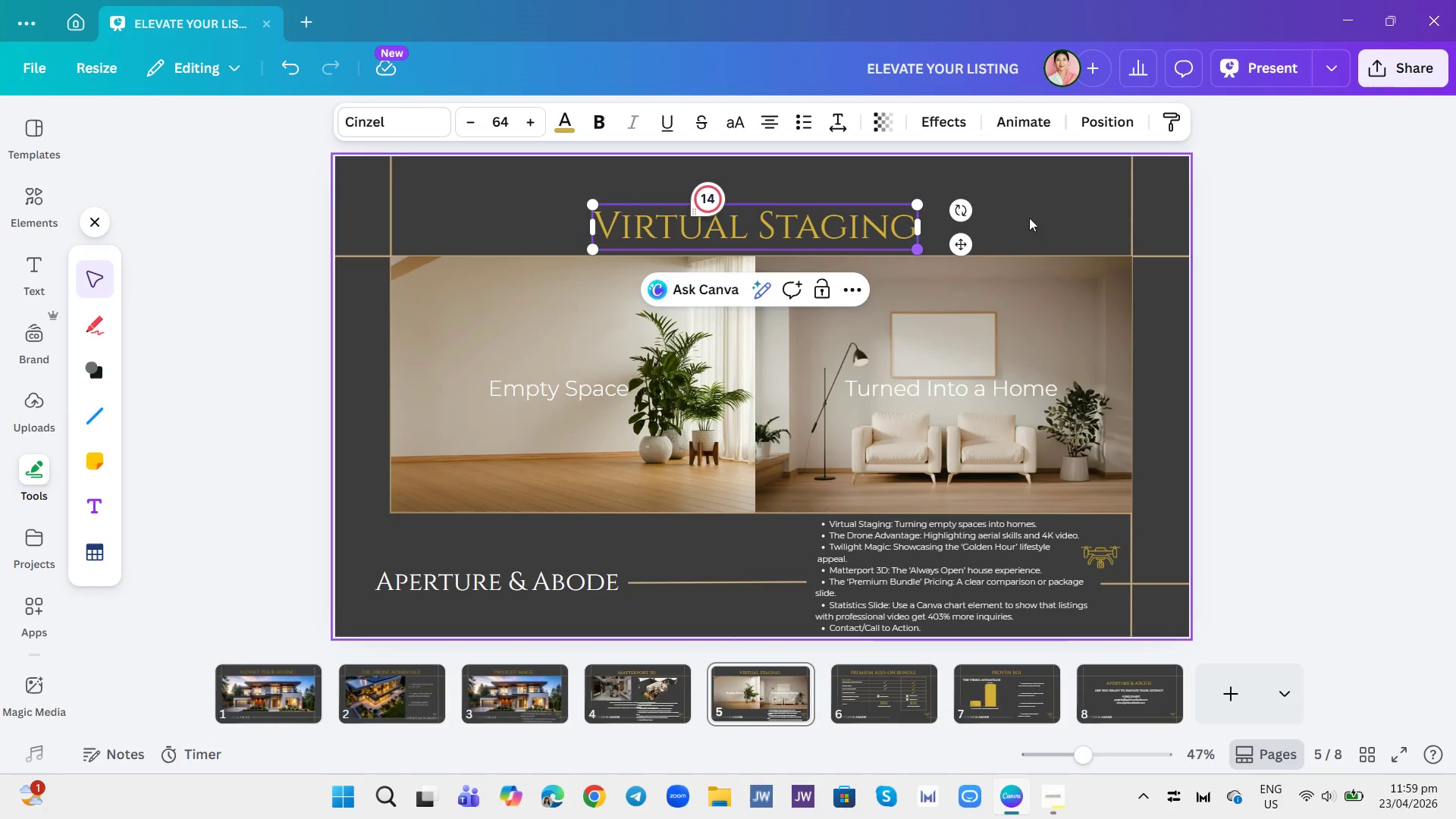 
left_click([1311, 252])
 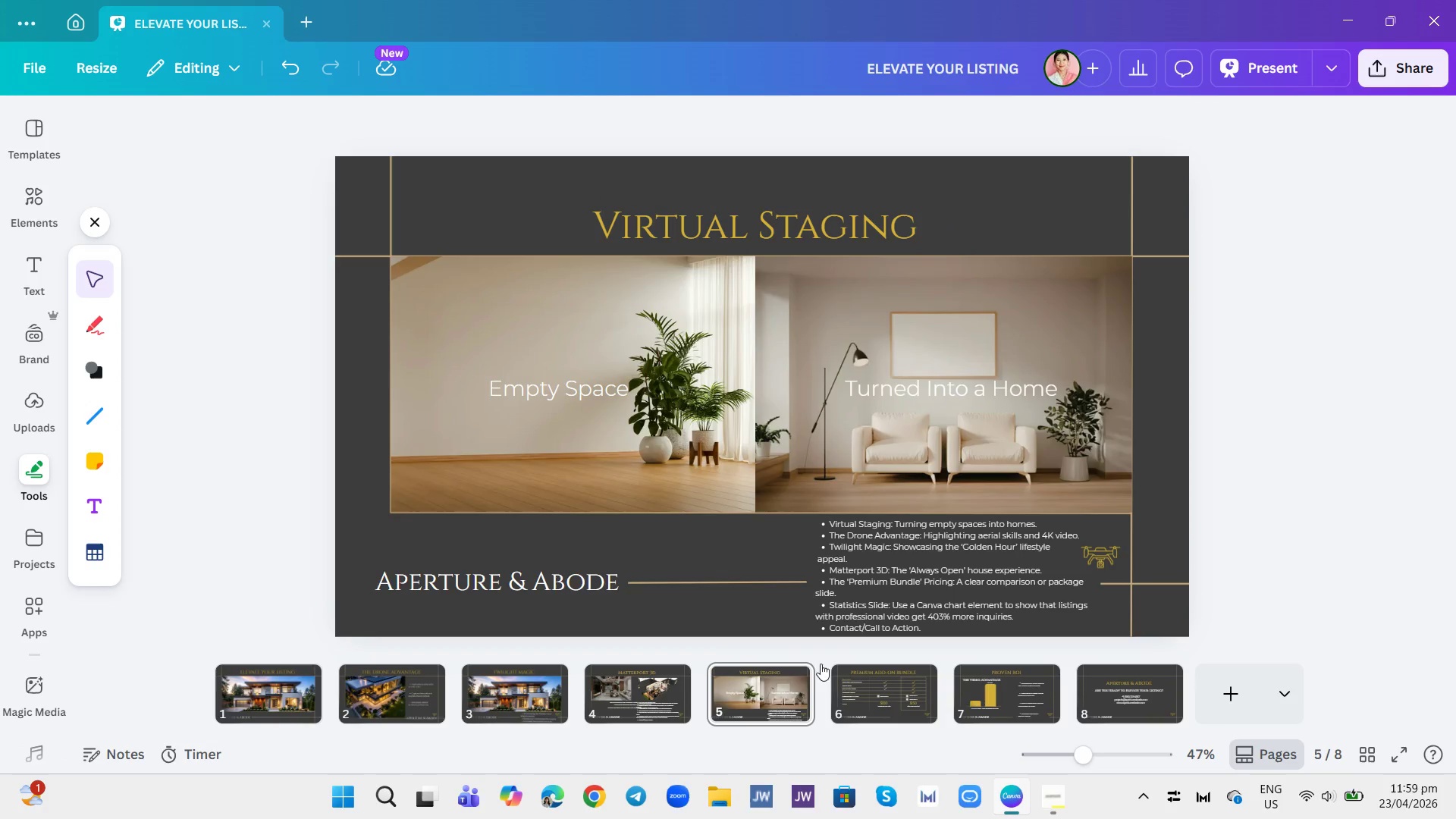 
left_click([648, 674])
 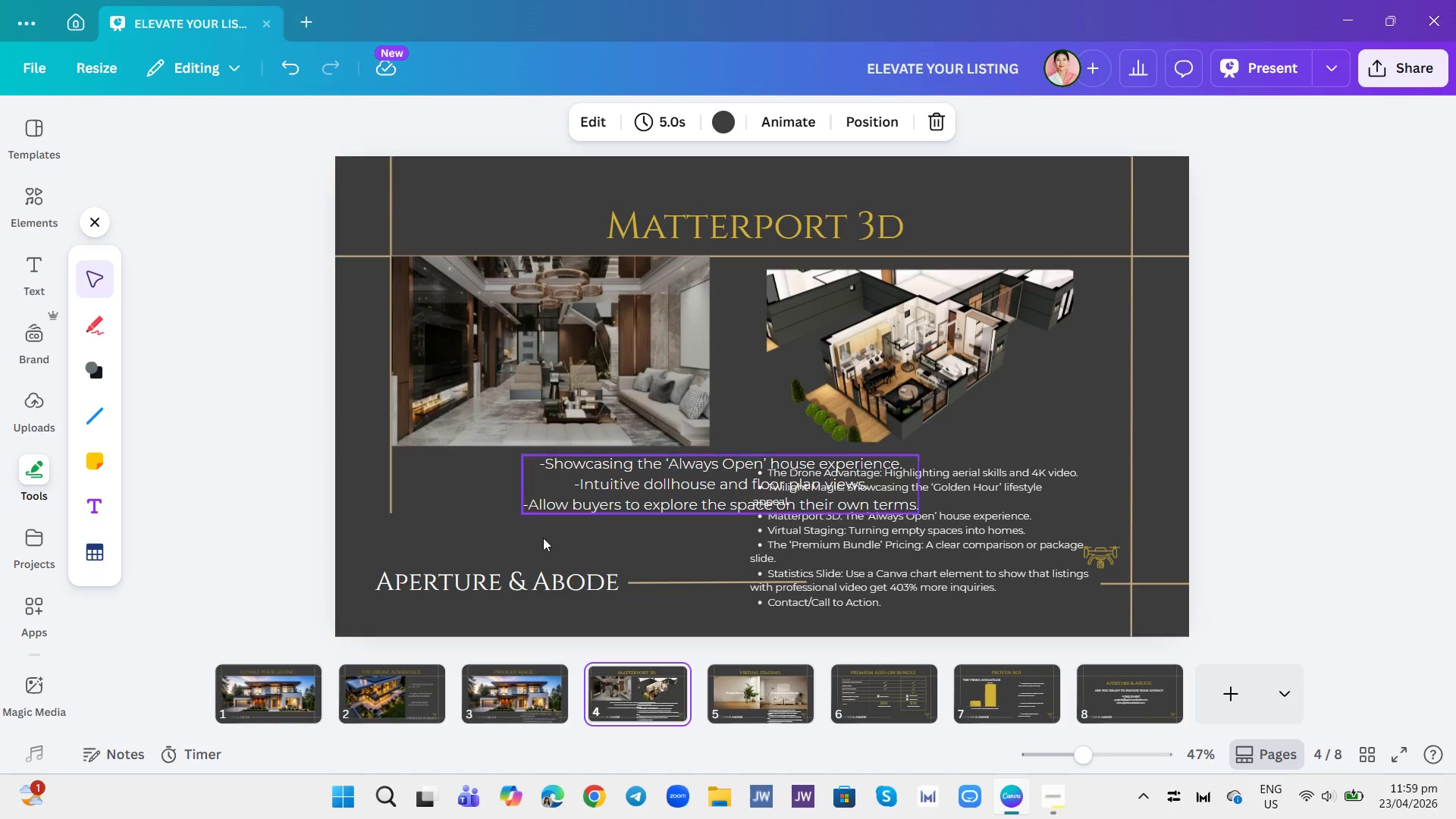 
left_click([518, 695])
 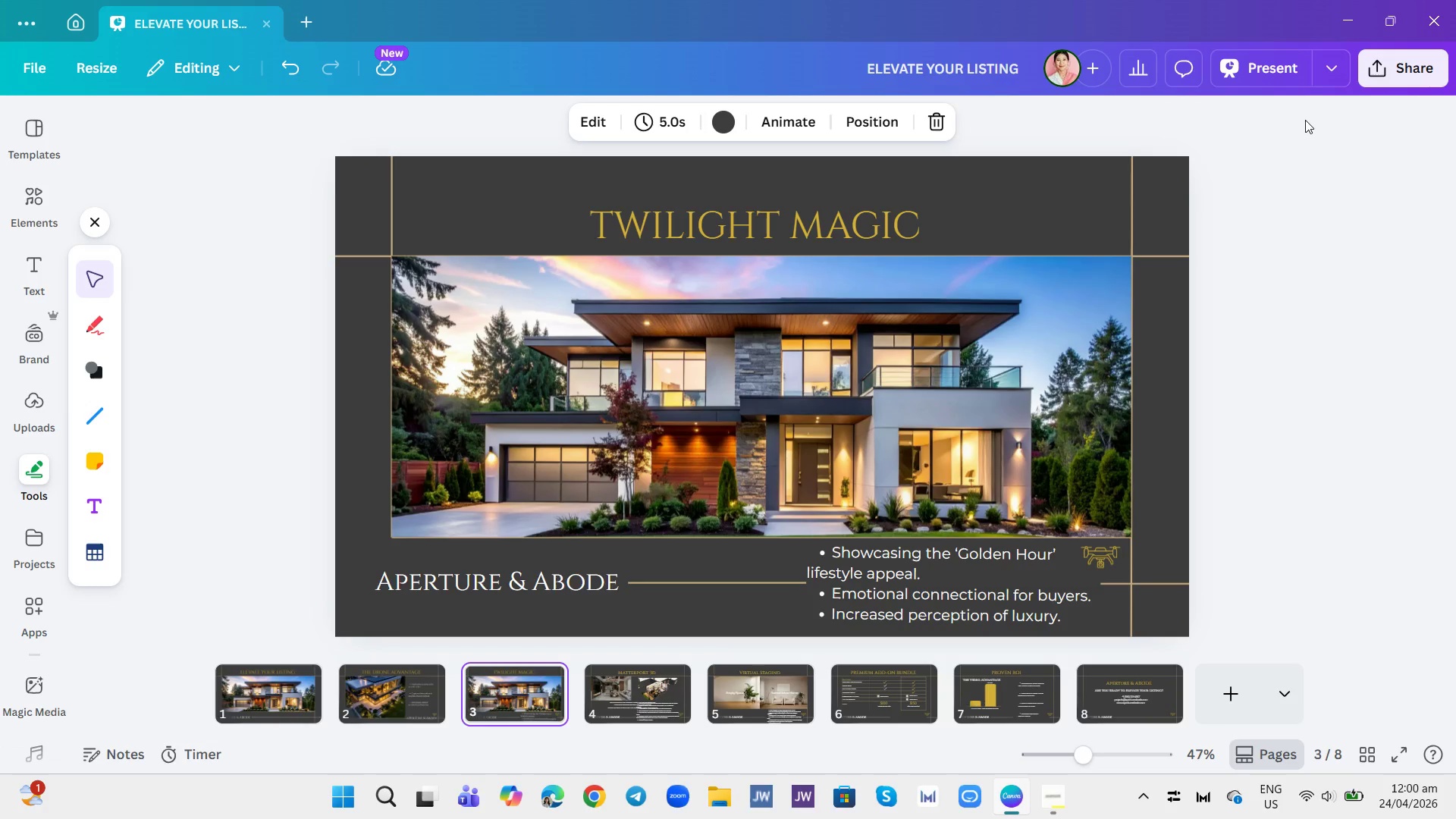 
wait(79.09)
 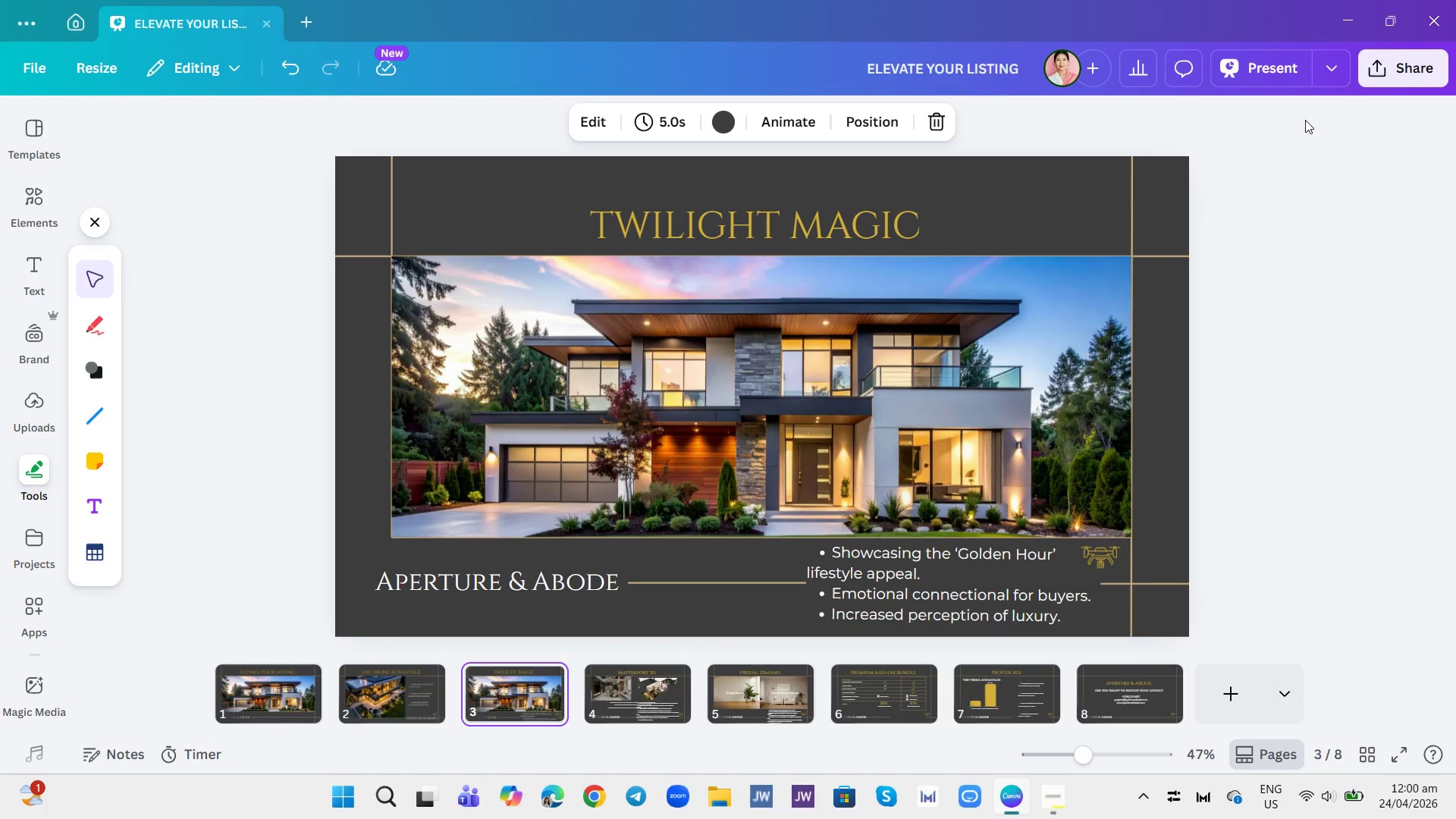 
mouse_move([36, 795])
 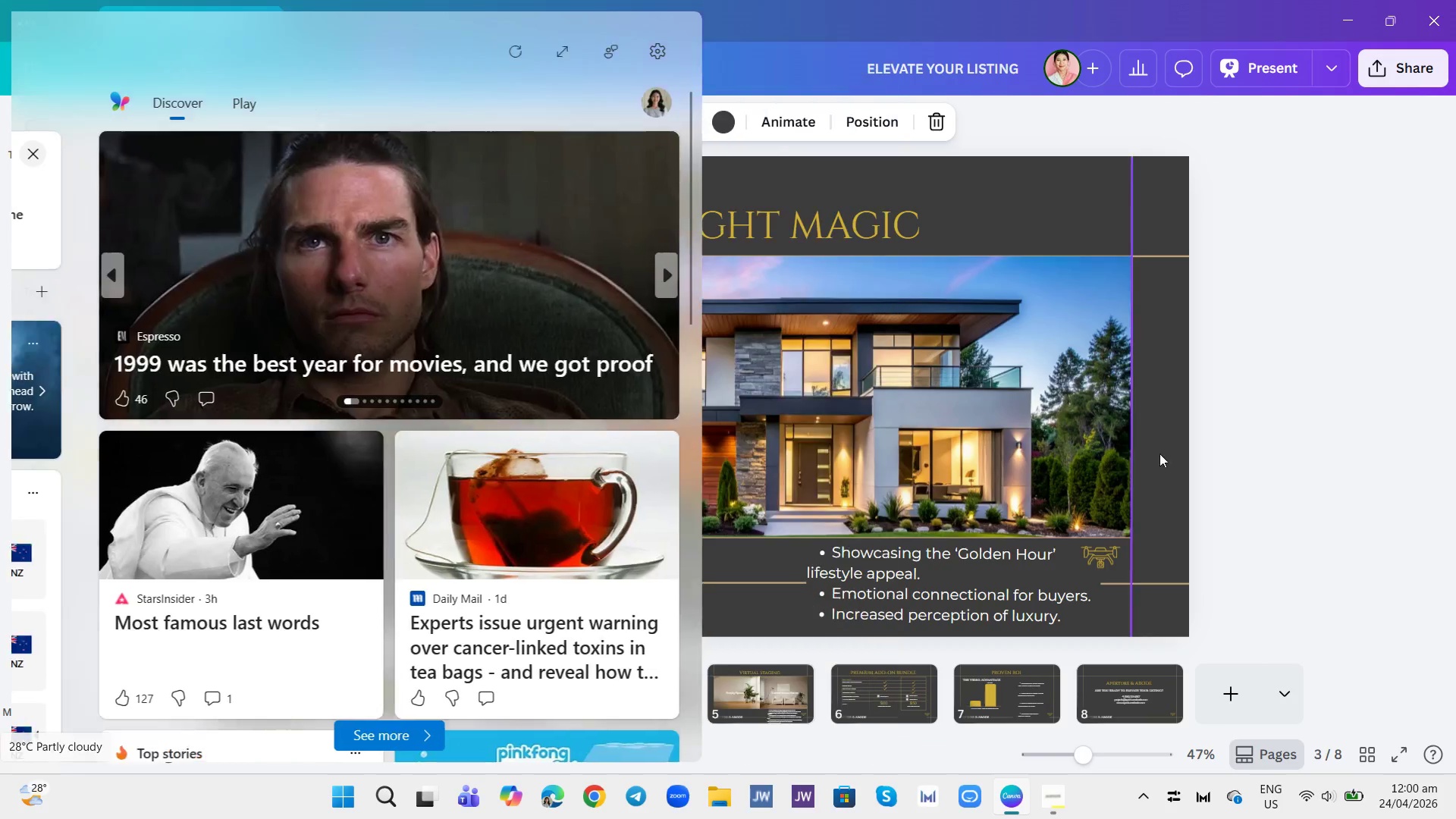 
left_click([1252, 431])
 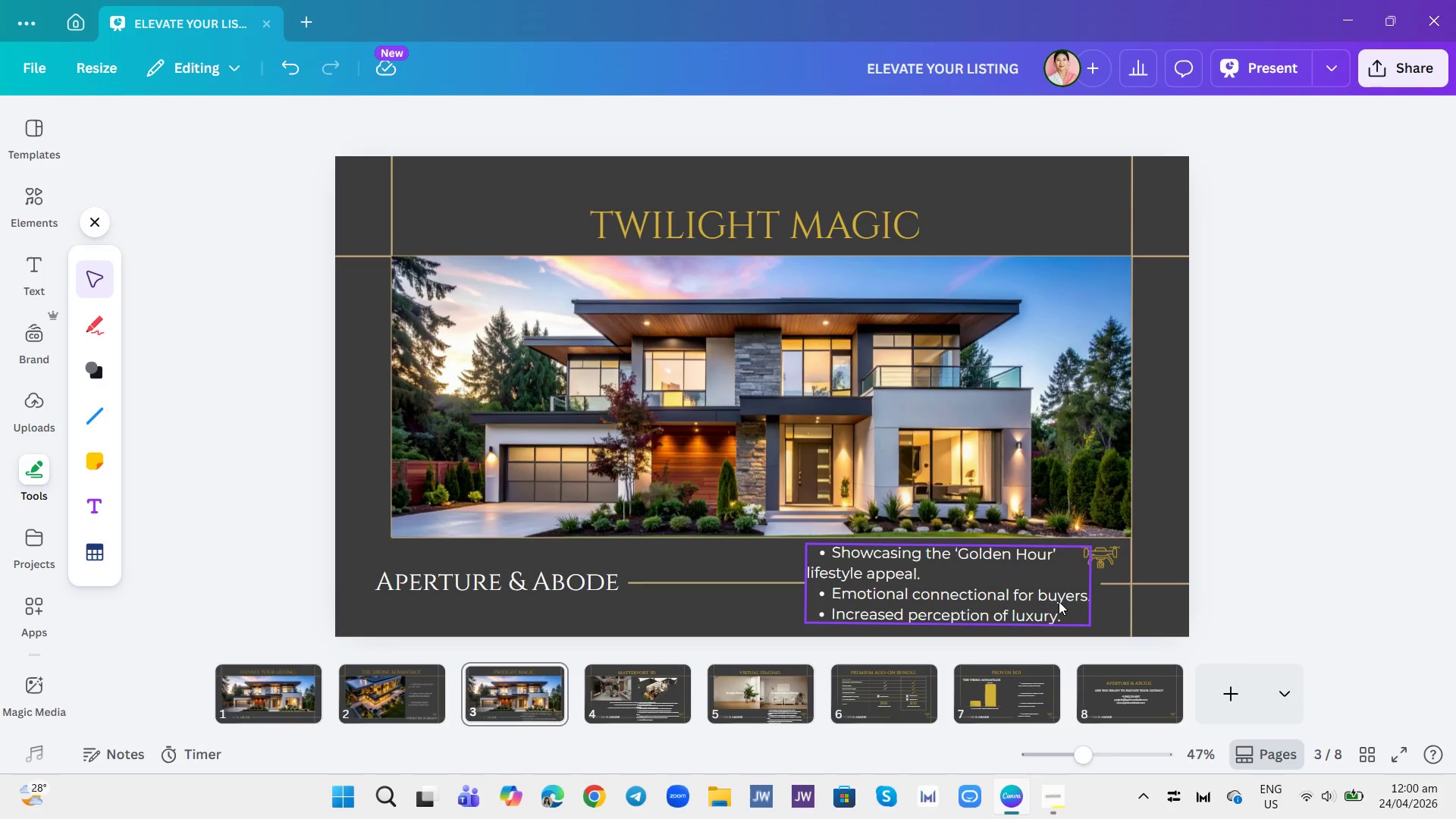 
wait(9.23)
 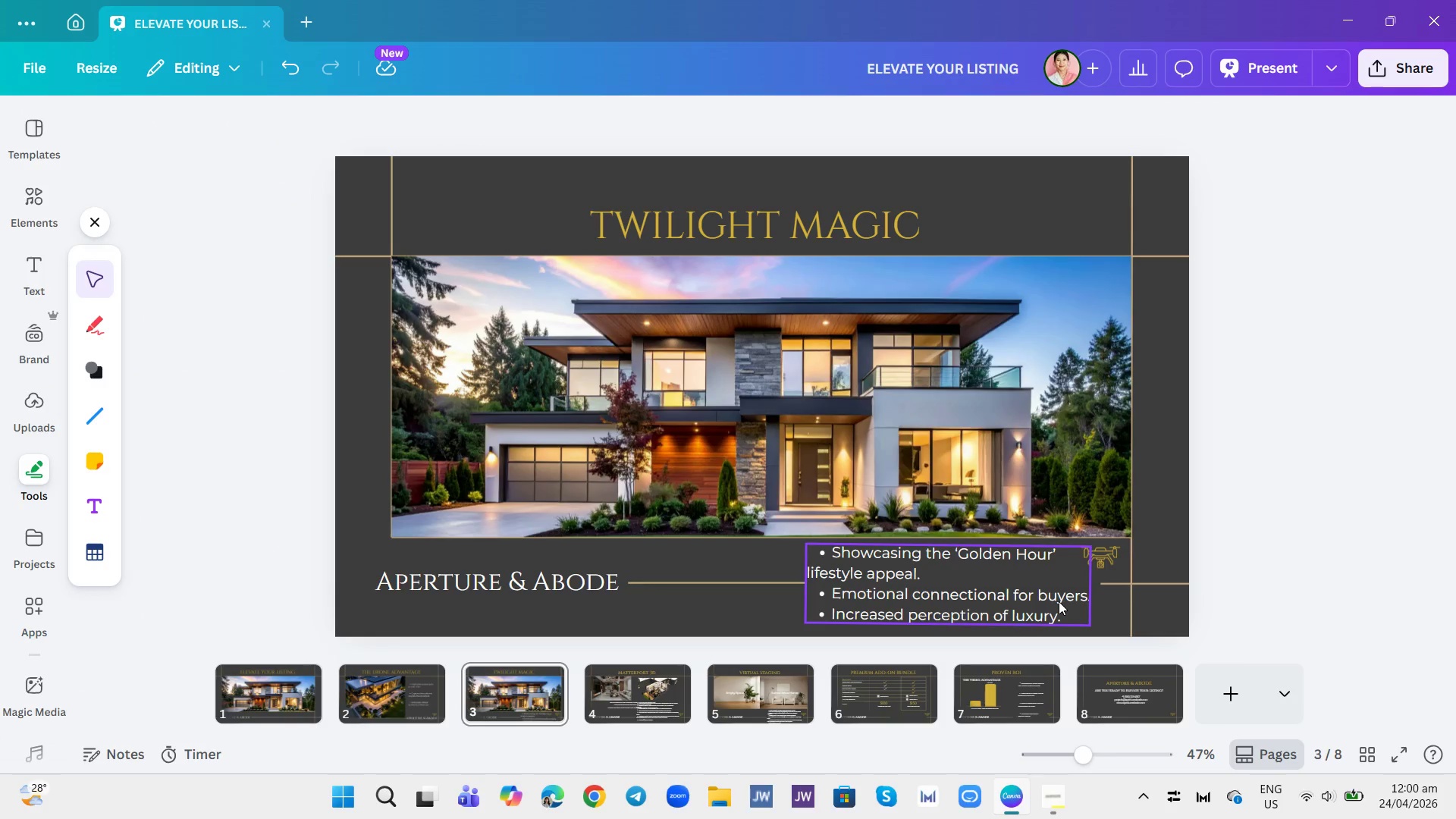 
left_click([1035, 690])
 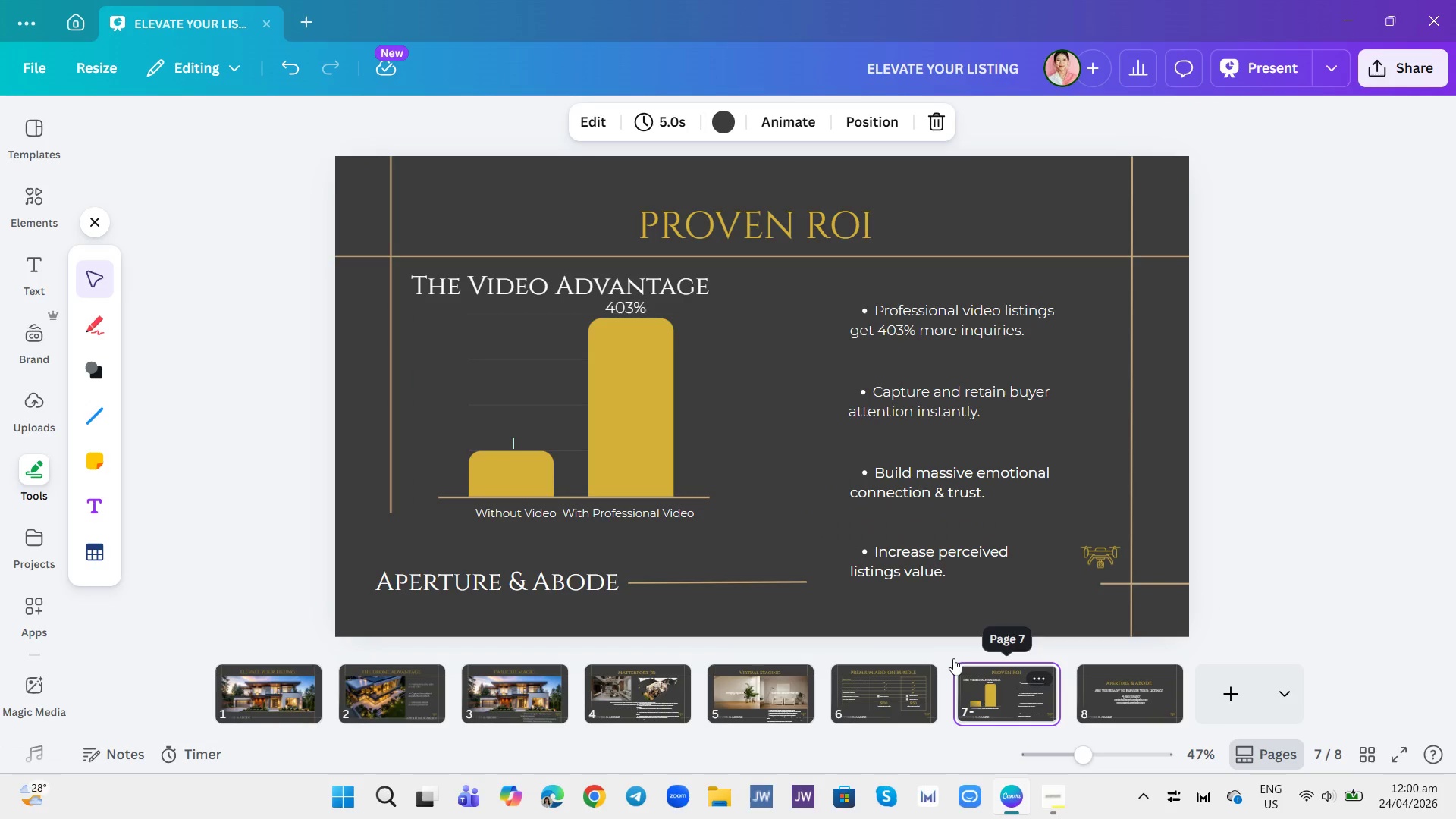 
left_click([1072, 671])
 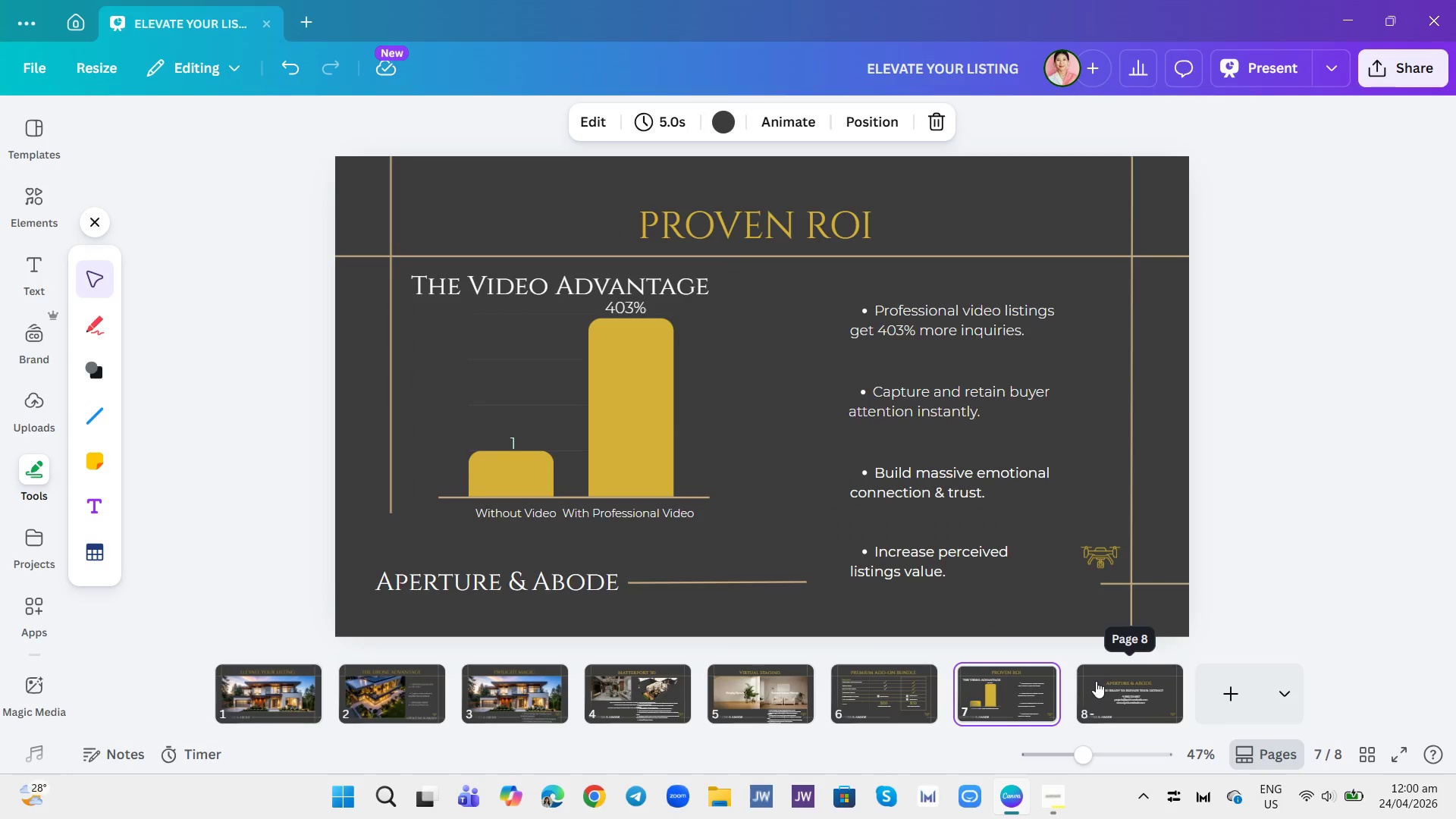 
left_click([1096, 681])
 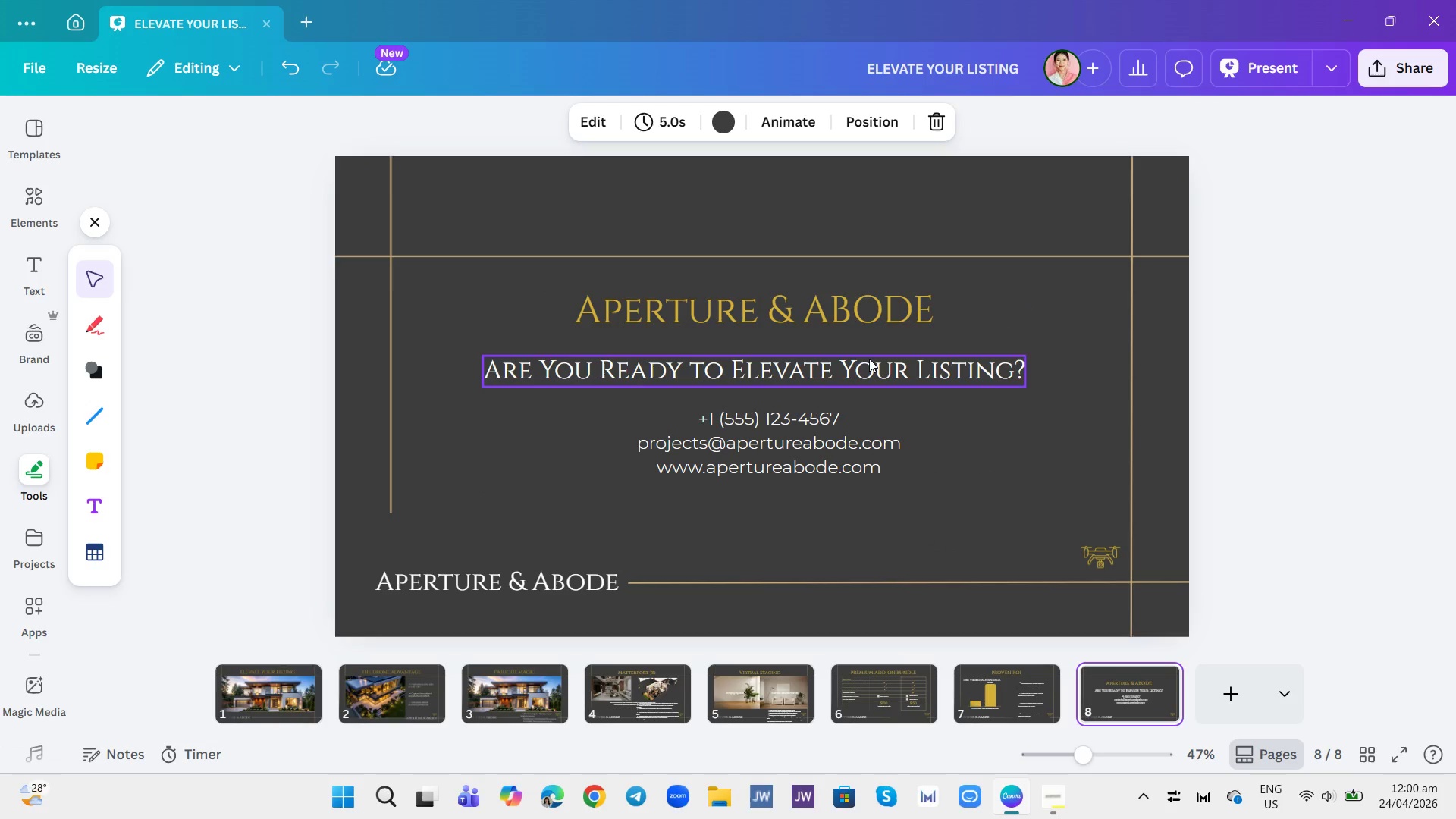 
double_click([867, 297])
 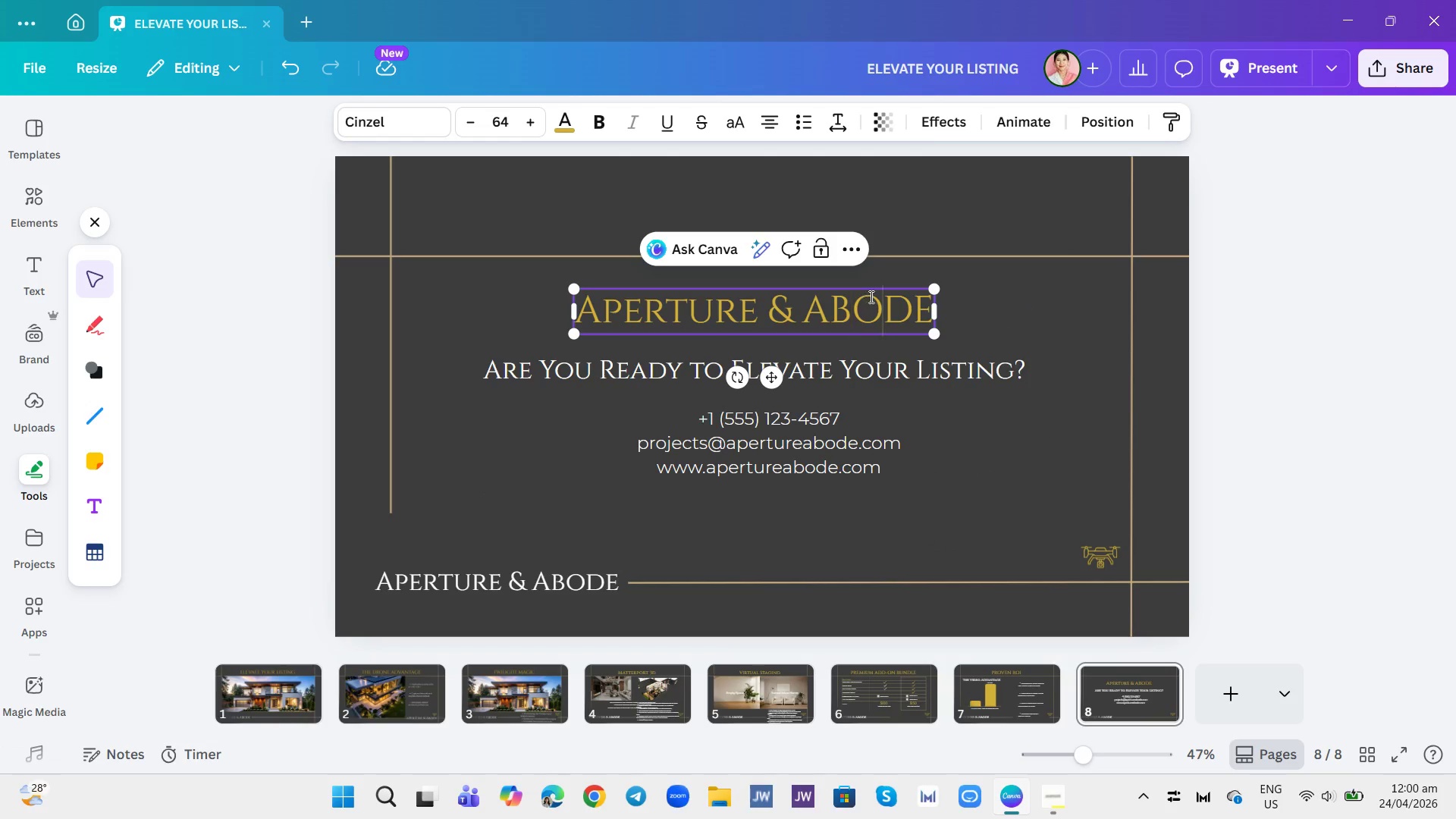 
triple_click([870, 297])
 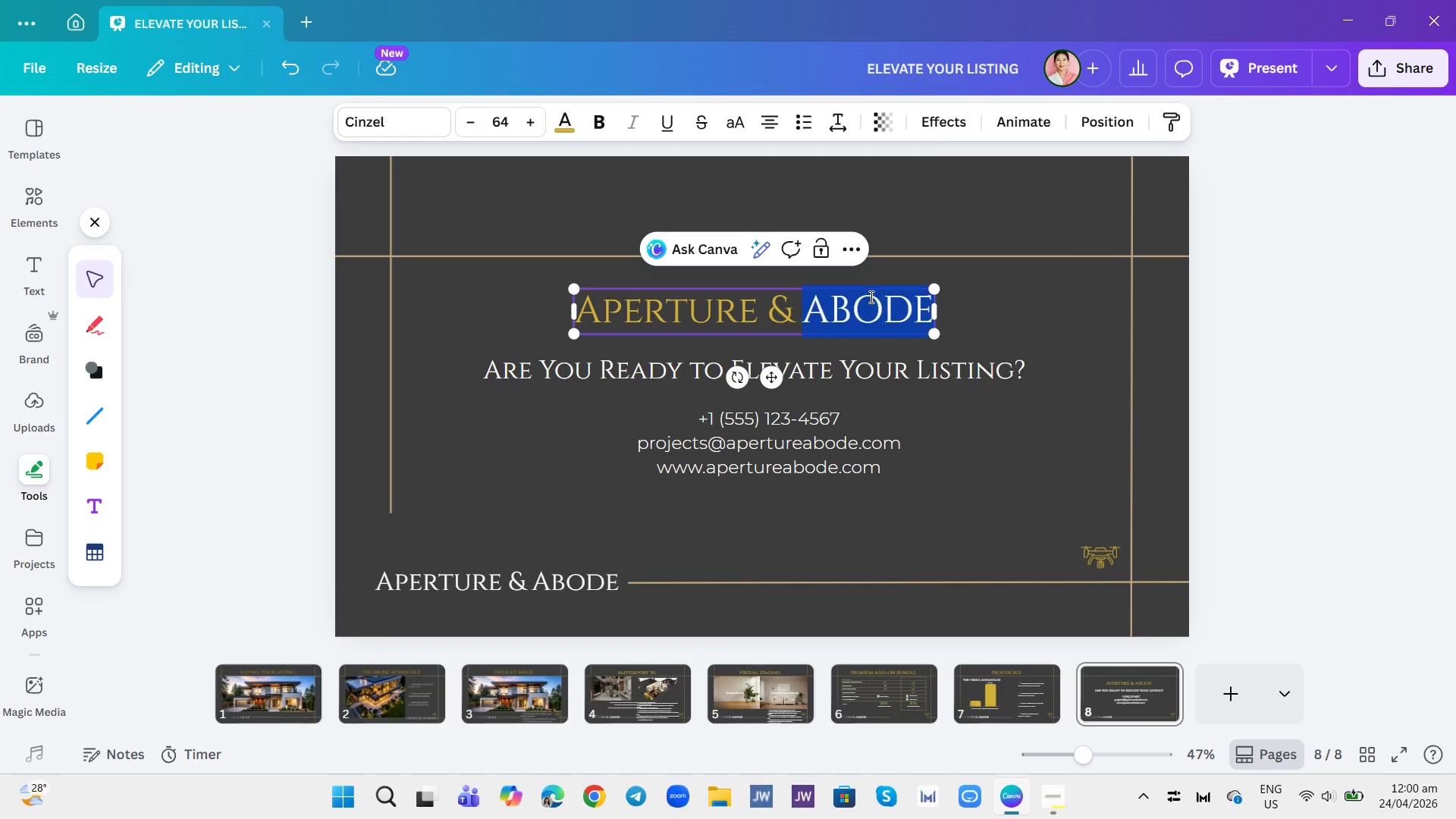 
triple_click([870, 297])
 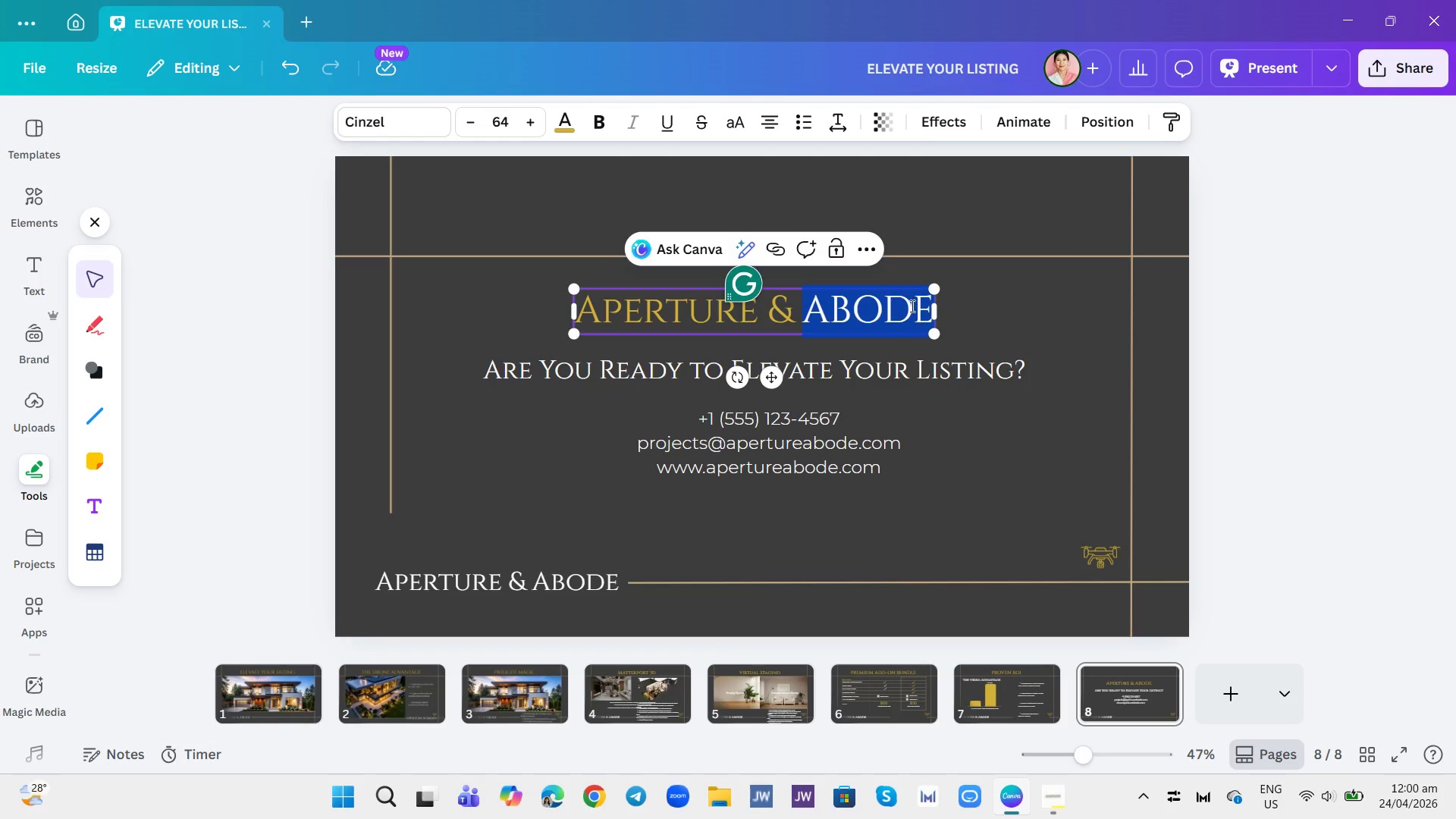 
triple_click([911, 306])
 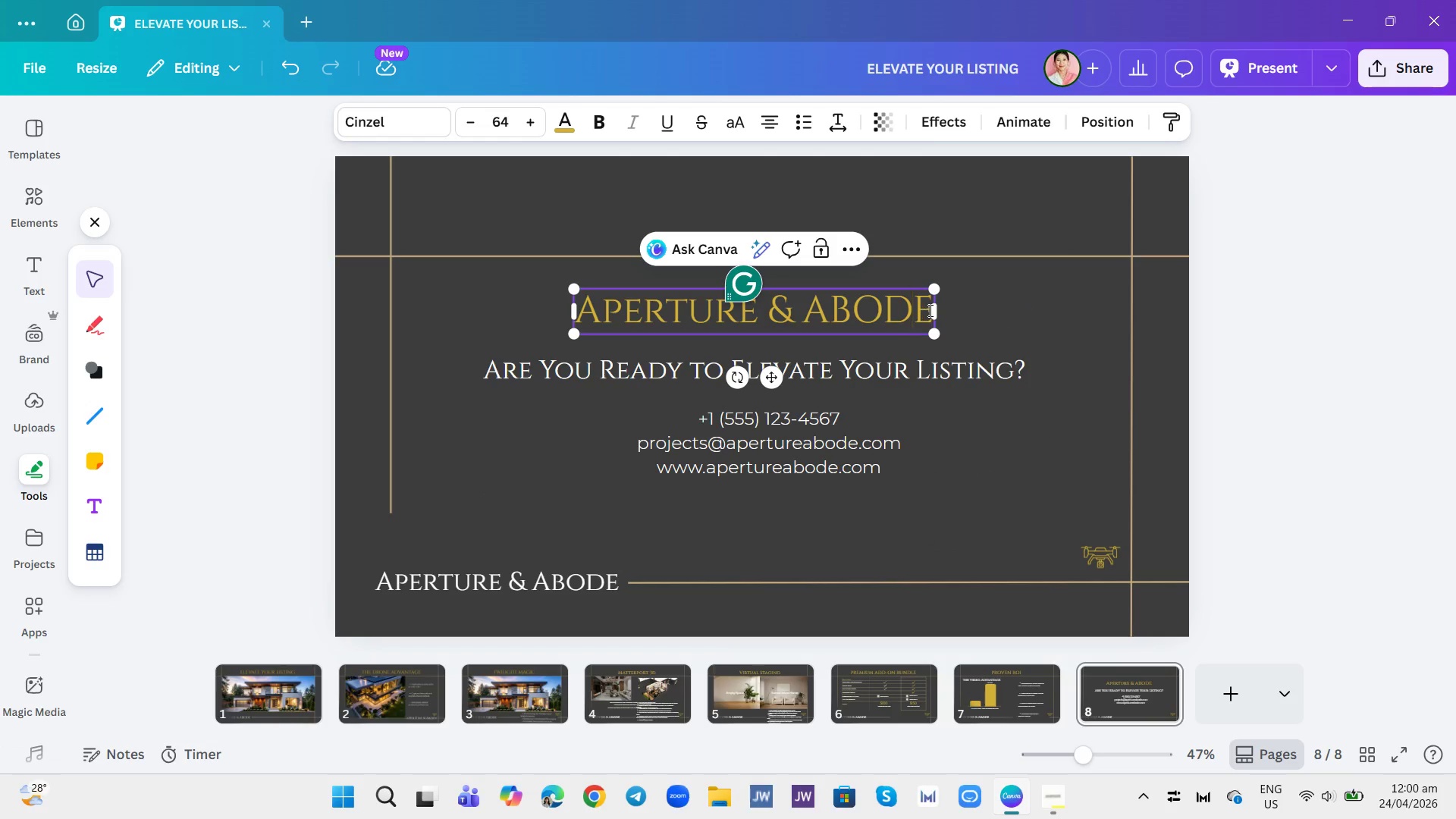 
left_click([929, 310])
 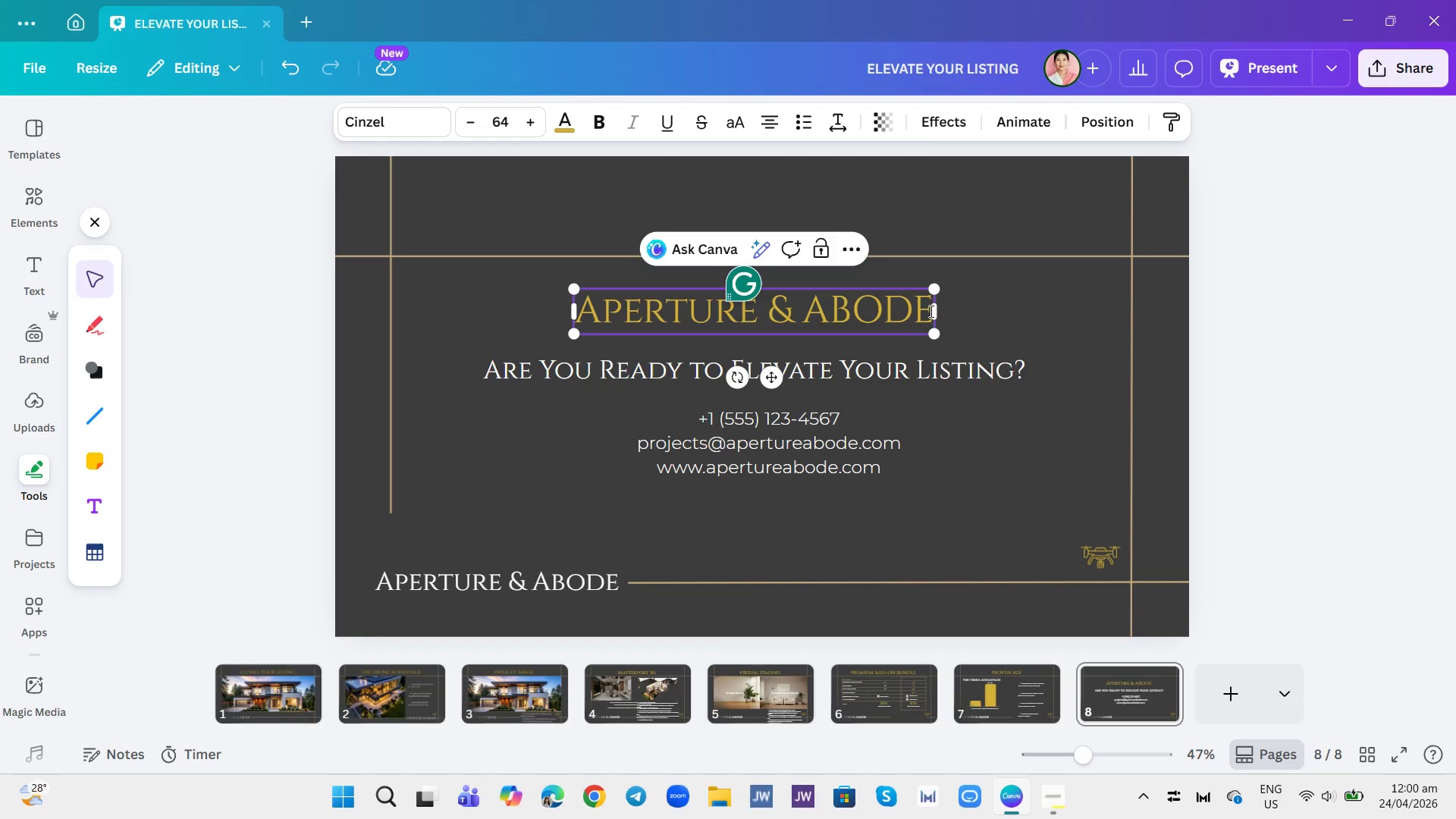 
key(Backspace)
key(Backspace)
key(Backspace)
key(Backspace)
type(B)
key(Backspace)
type(bode)
 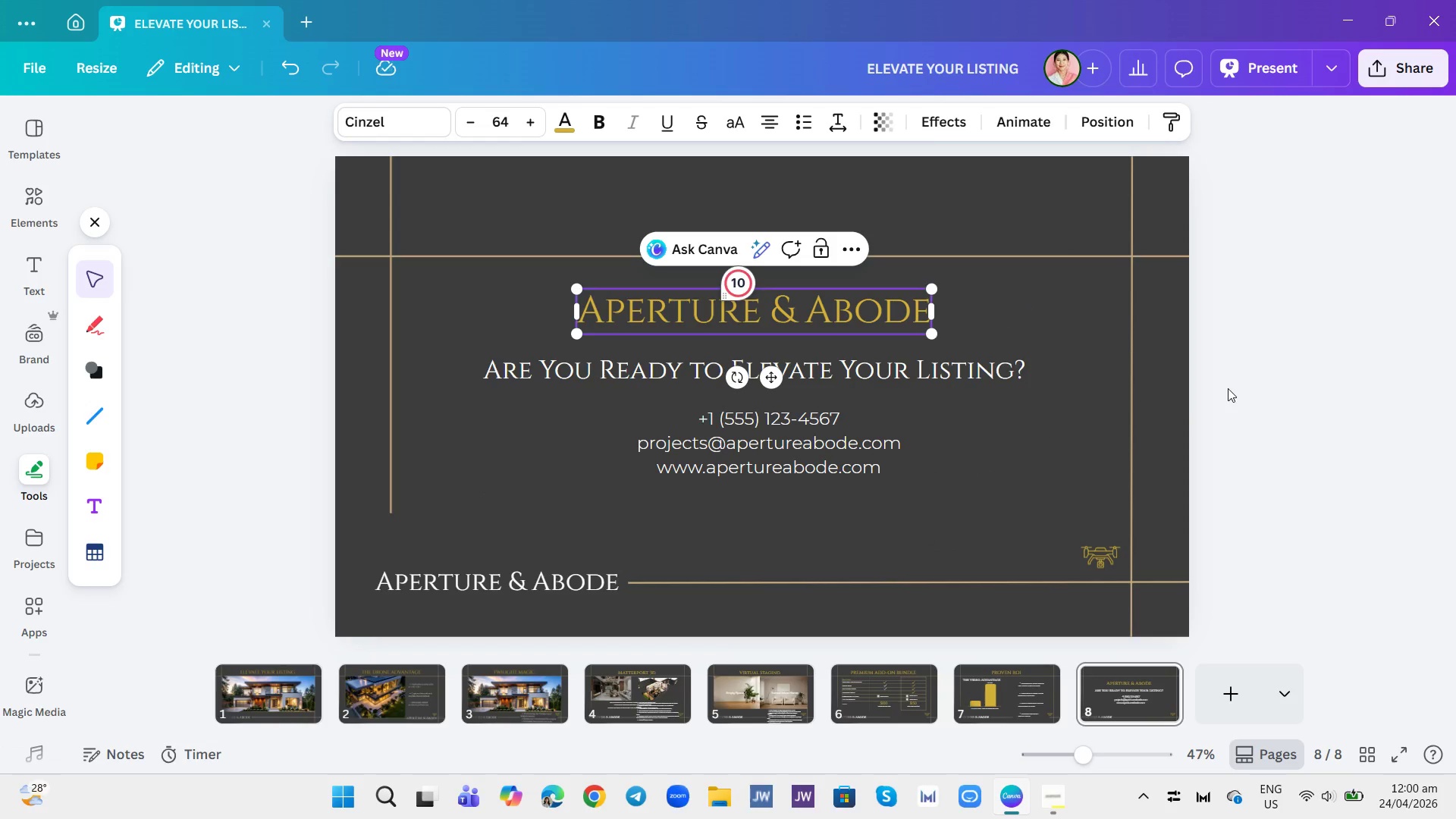 
left_click([1306, 380])
 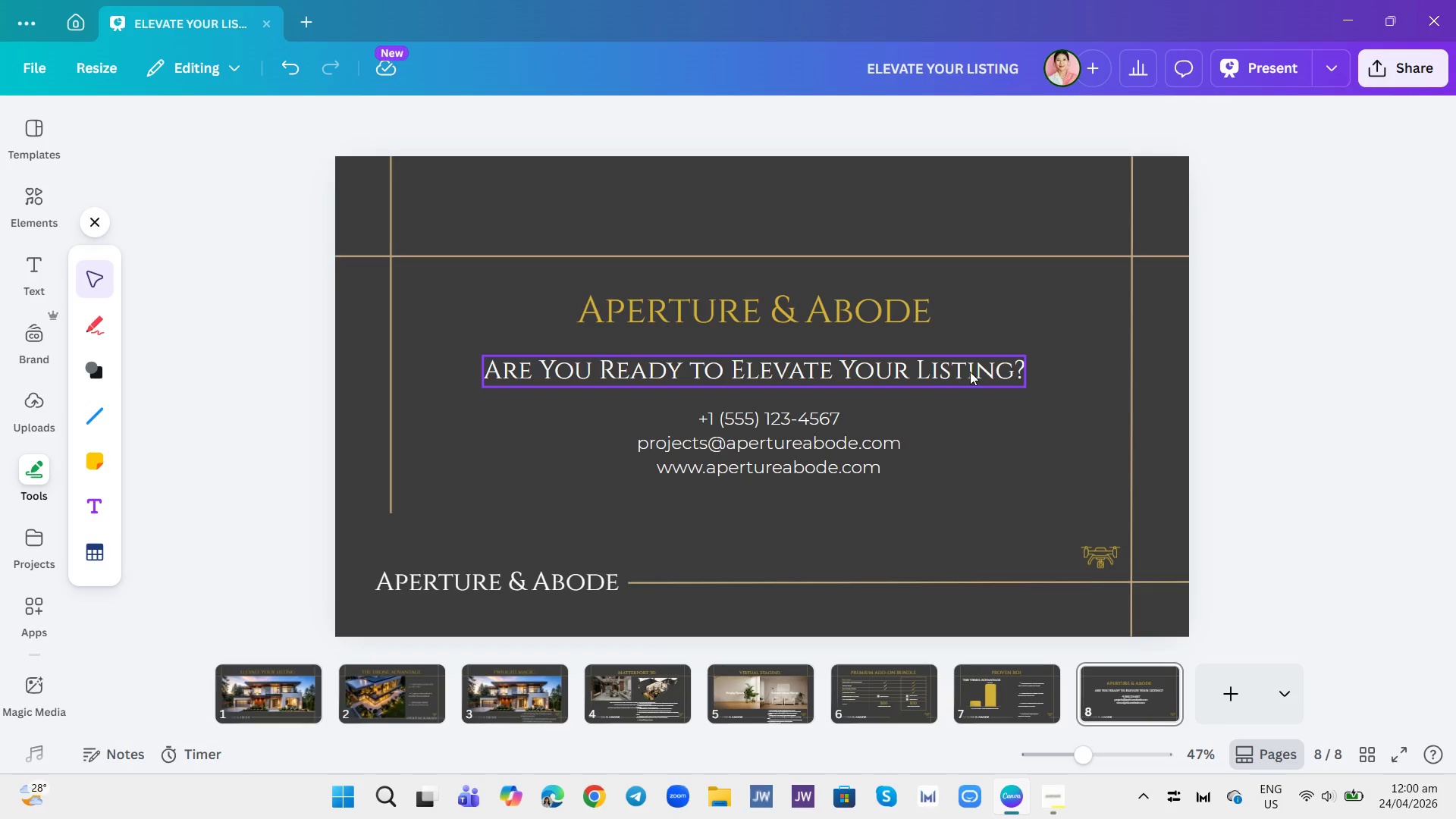 
left_click([1002, 706])
 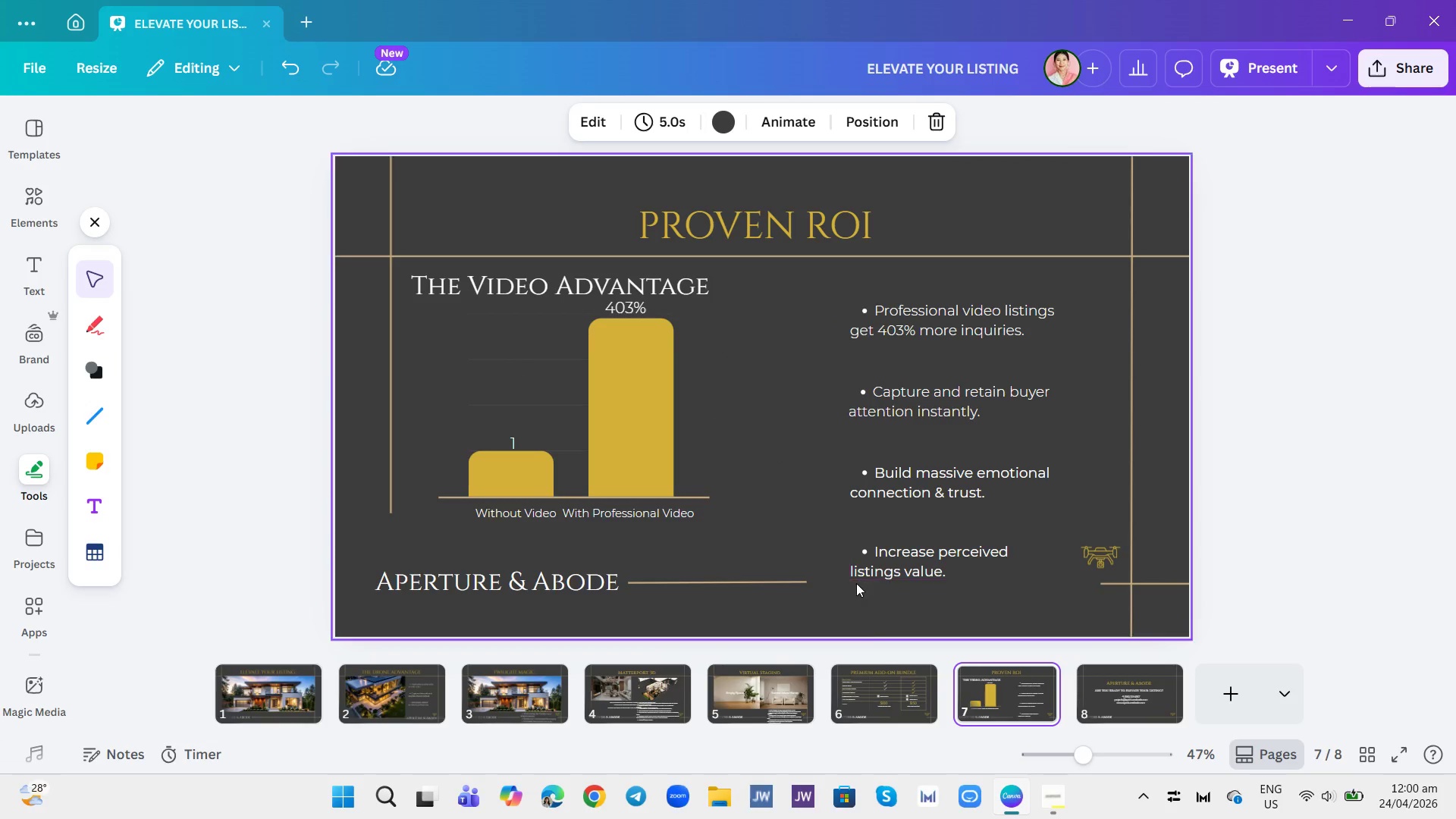 
left_click([880, 676])
 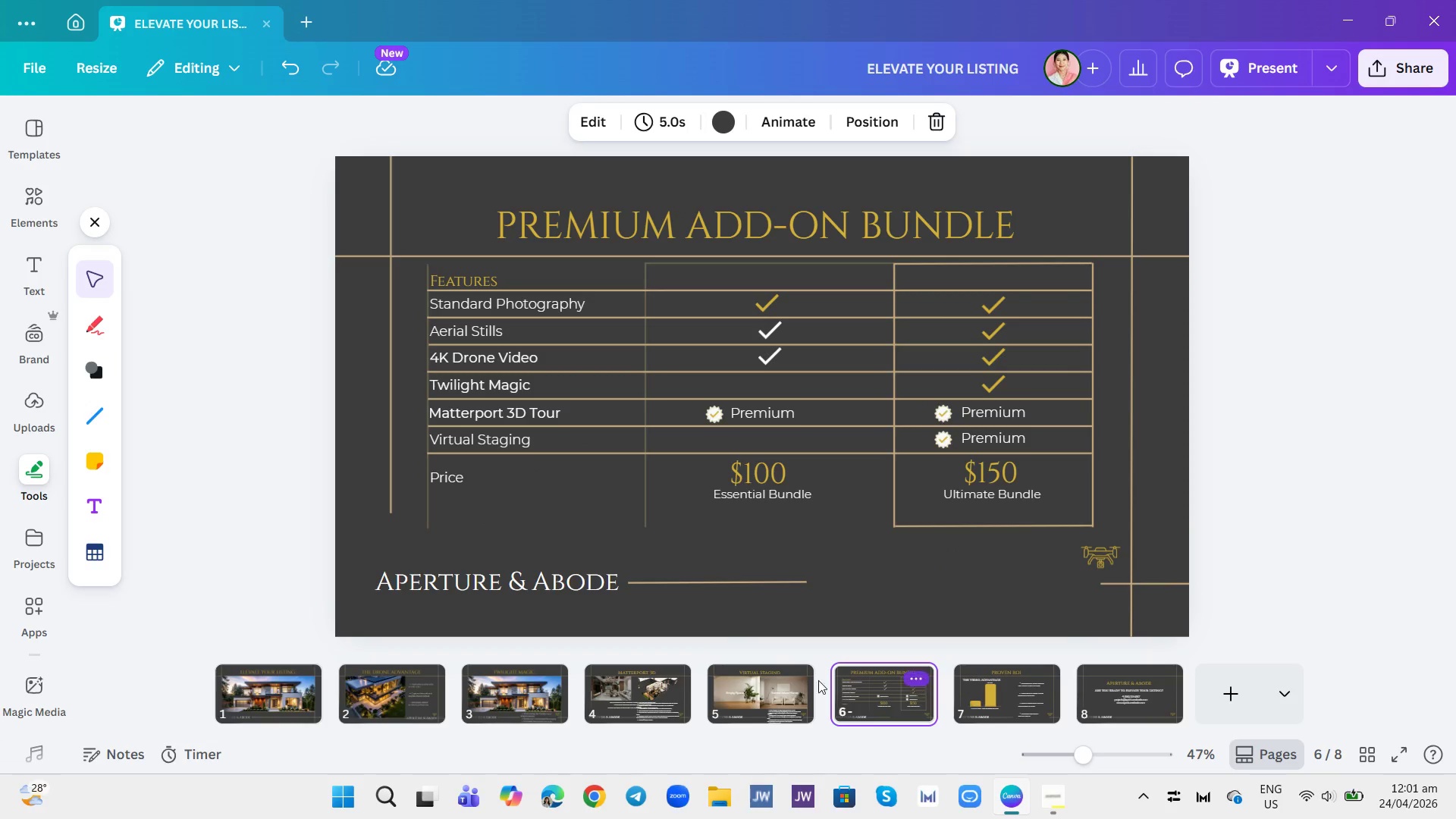 
left_click([794, 687])
 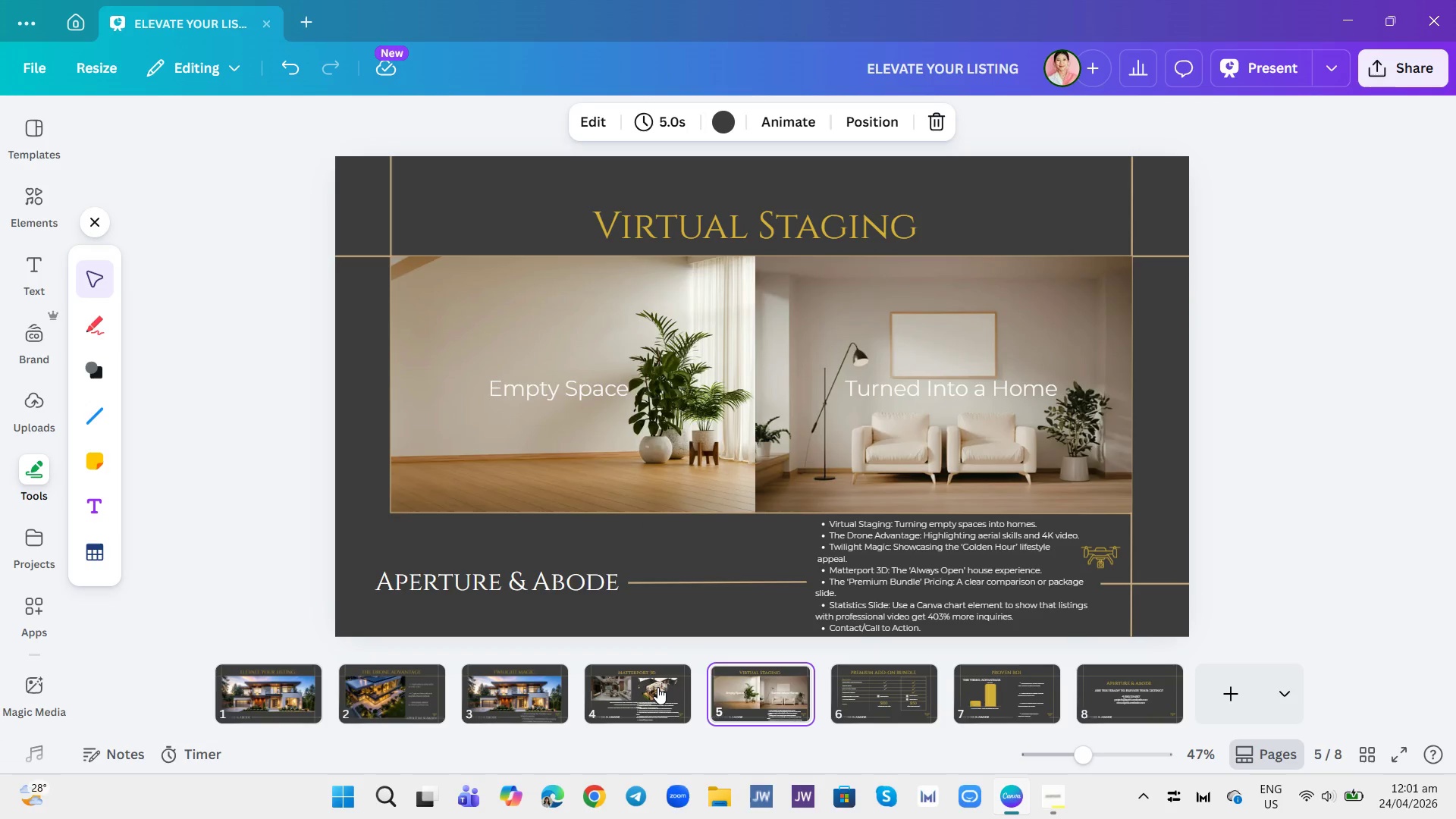 
left_click([657, 687])
 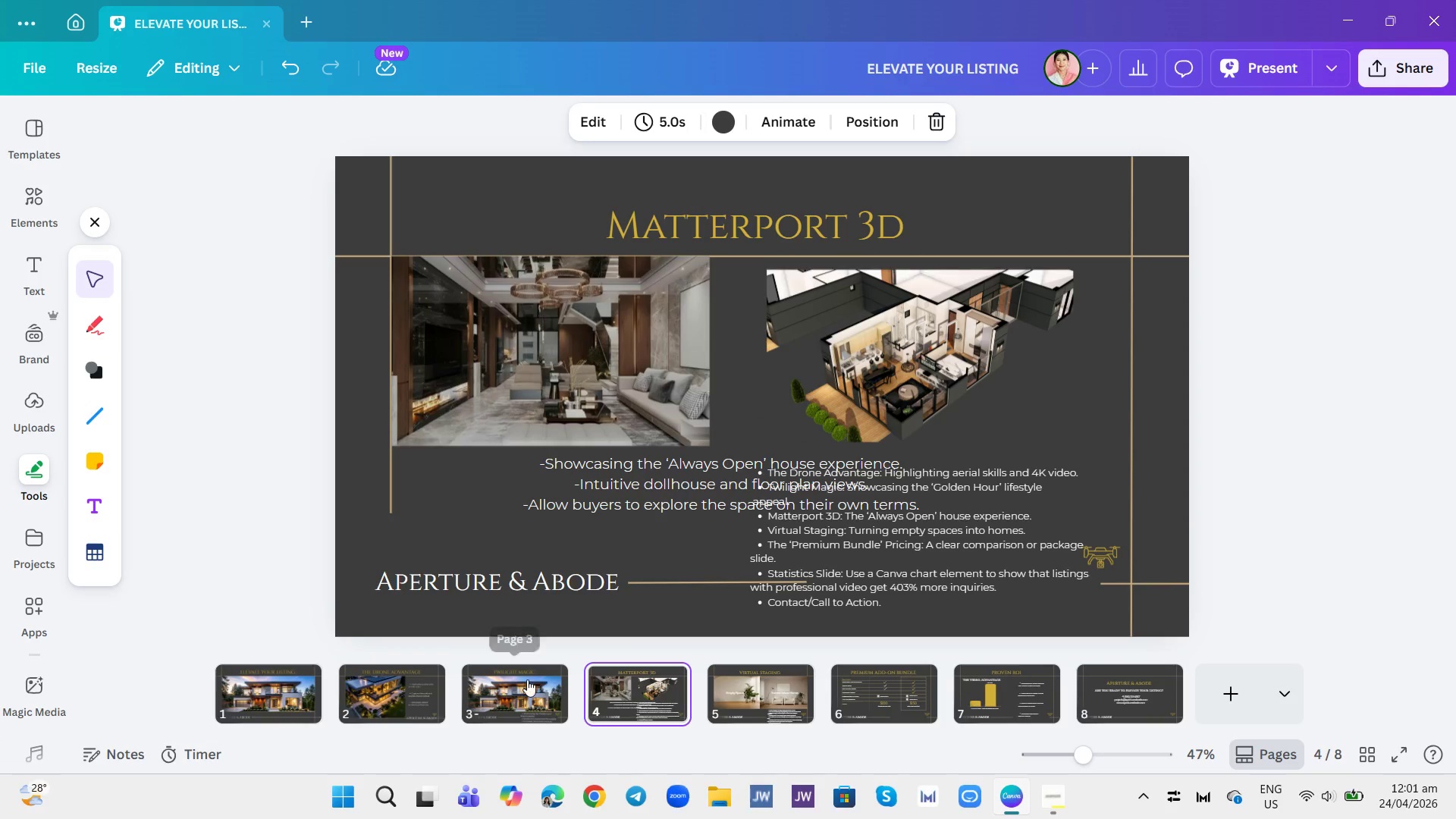 
left_click([502, 679])
 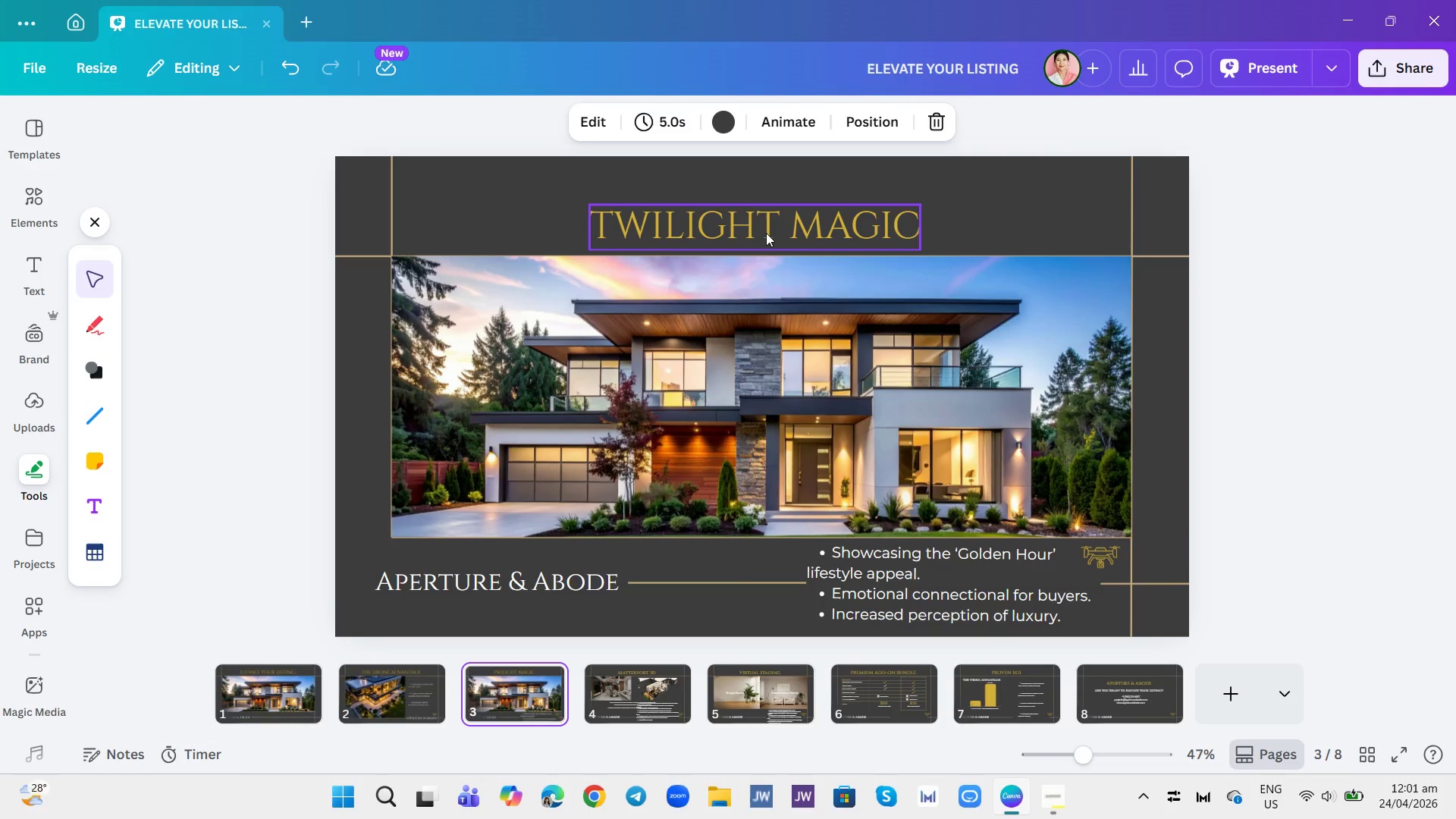 
double_click([778, 228])
 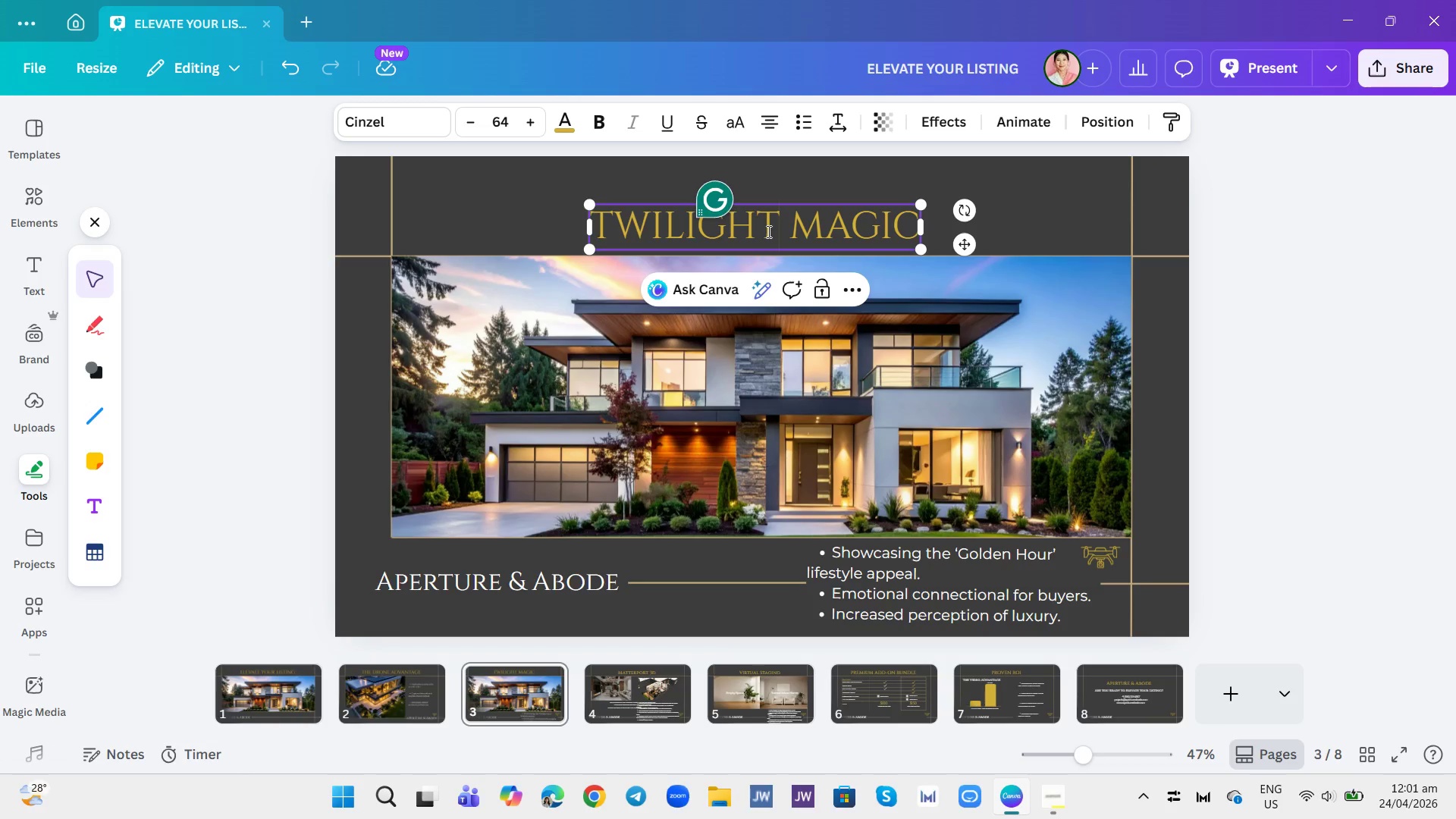 
key(Backspace)
key(Backspace)
key(Backspace)
key(Backspace)
key(Backspace)
key(Backspace)
key(Backspace)
type(wilight)
 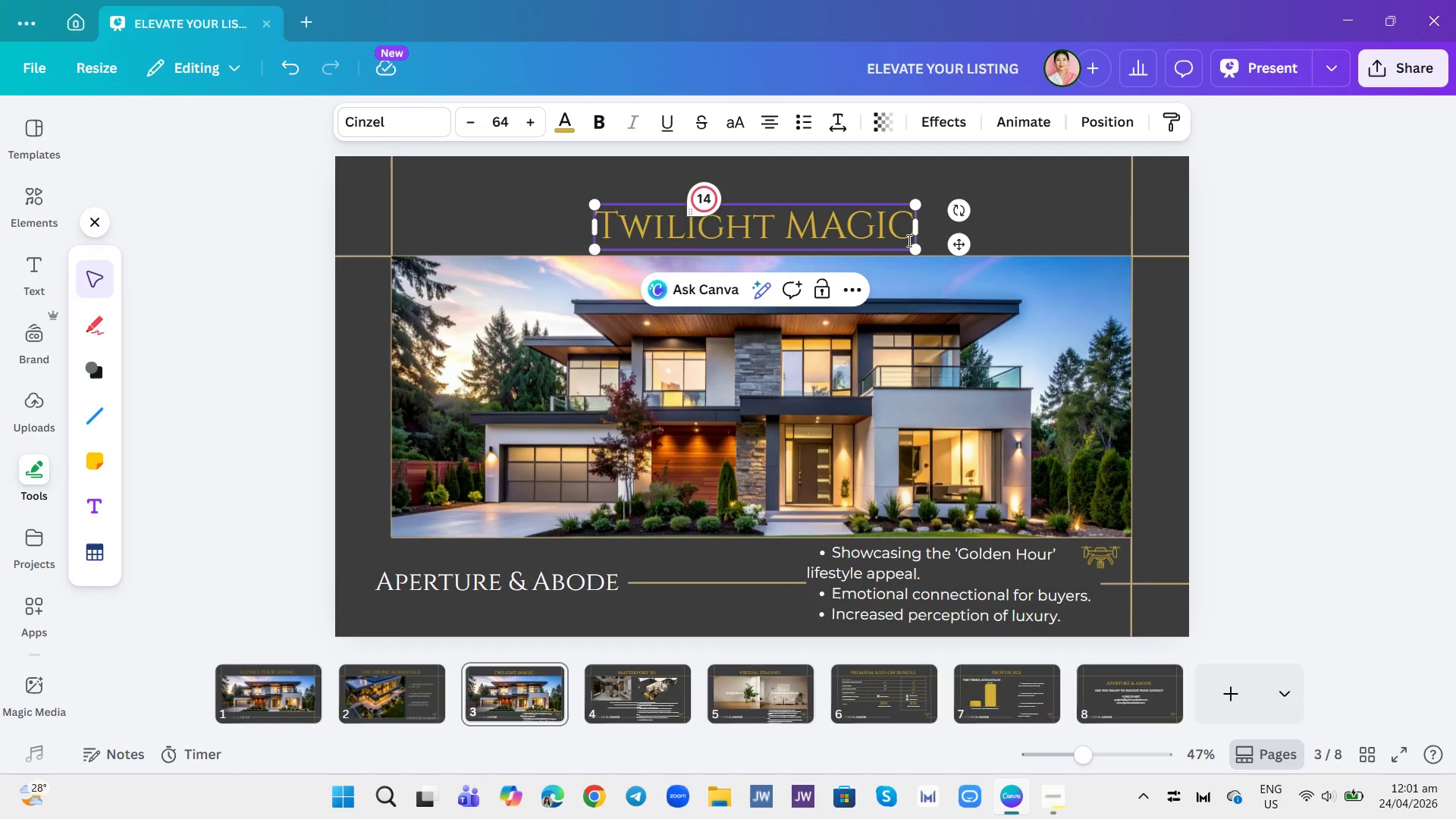 
double_click([911, 239])
 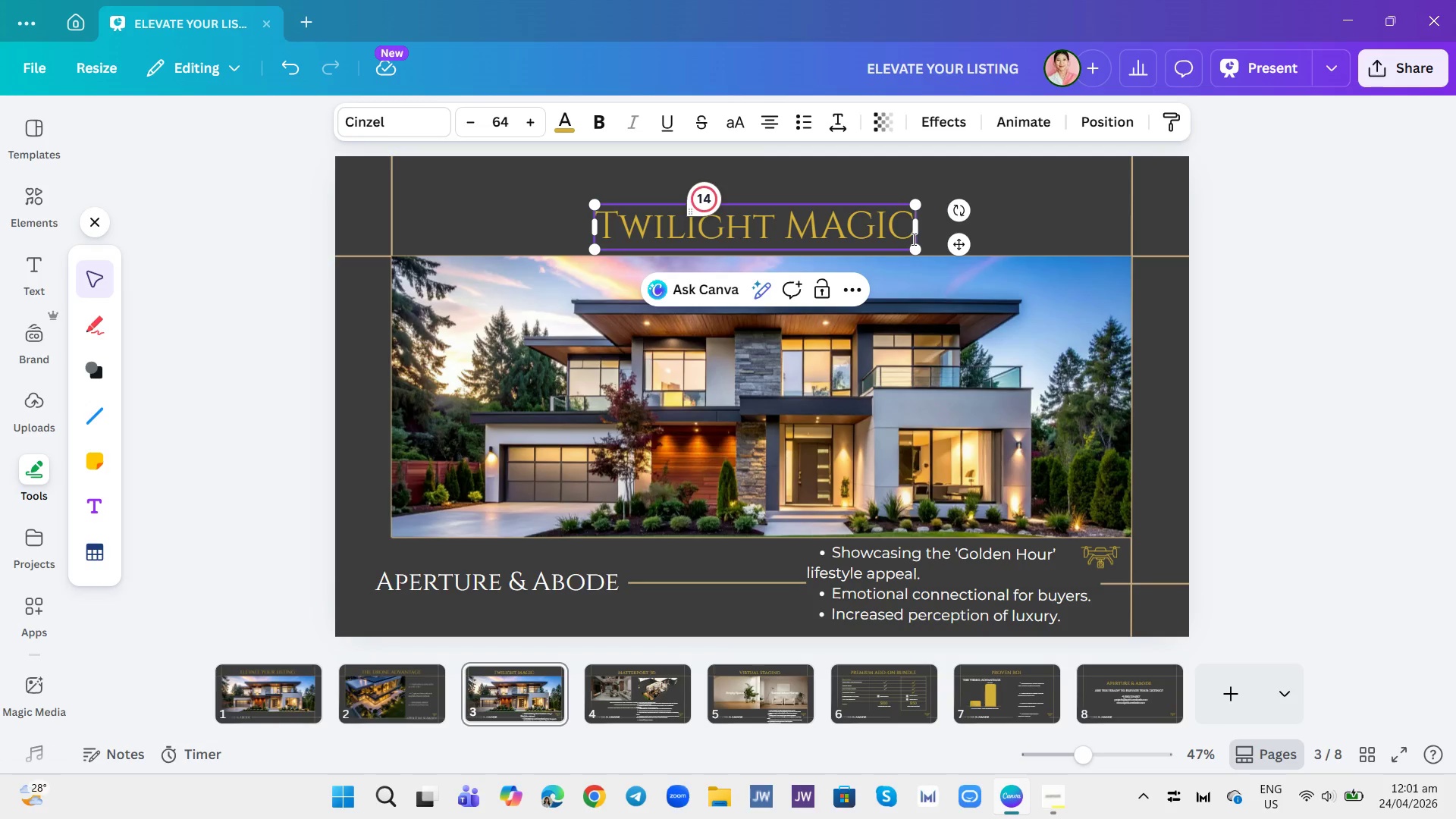 
key(Backspace)
key(Backspace)
key(Backspace)
key(Backspace)
type(agic)
 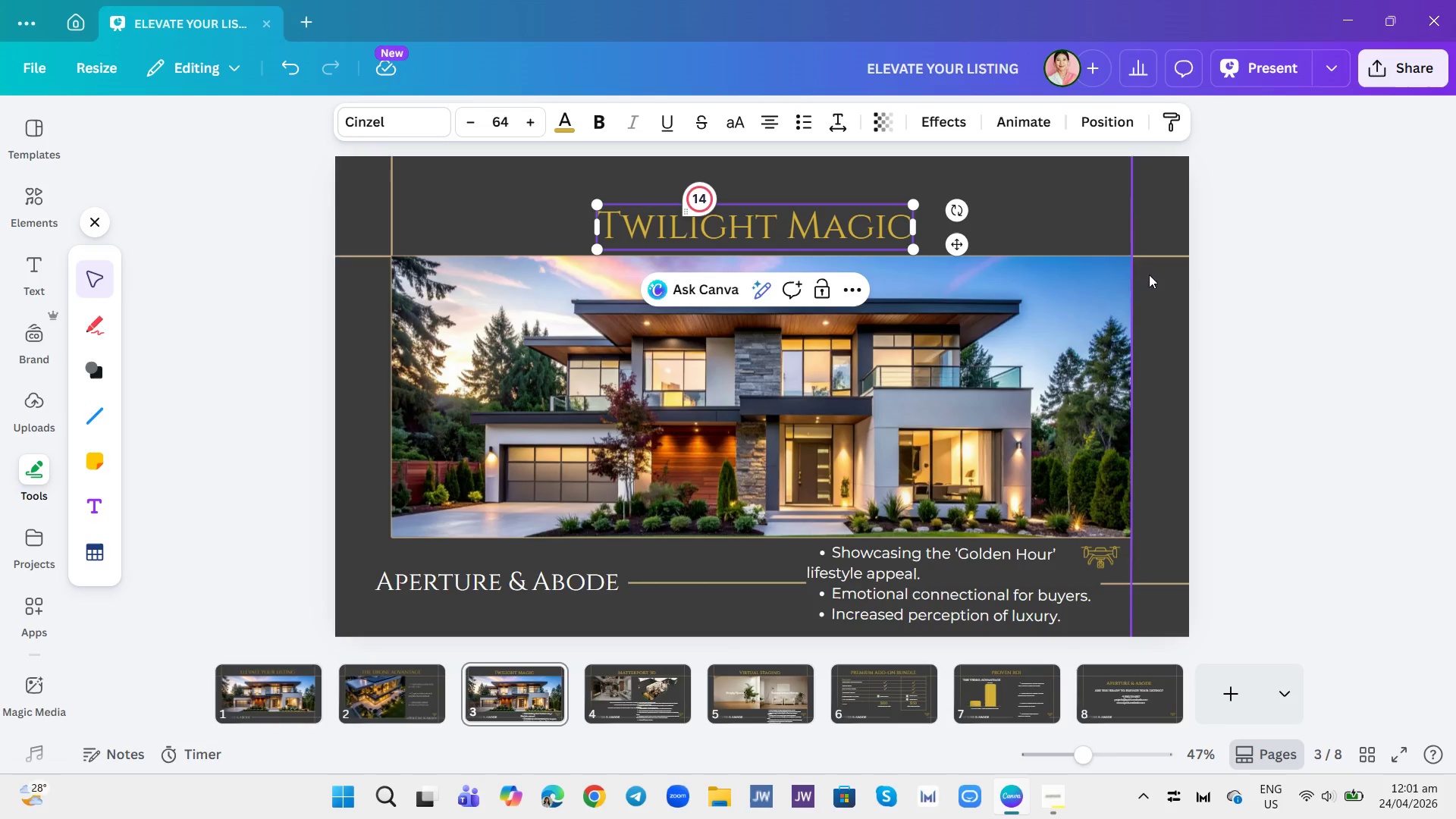 
left_click([1203, 259])
 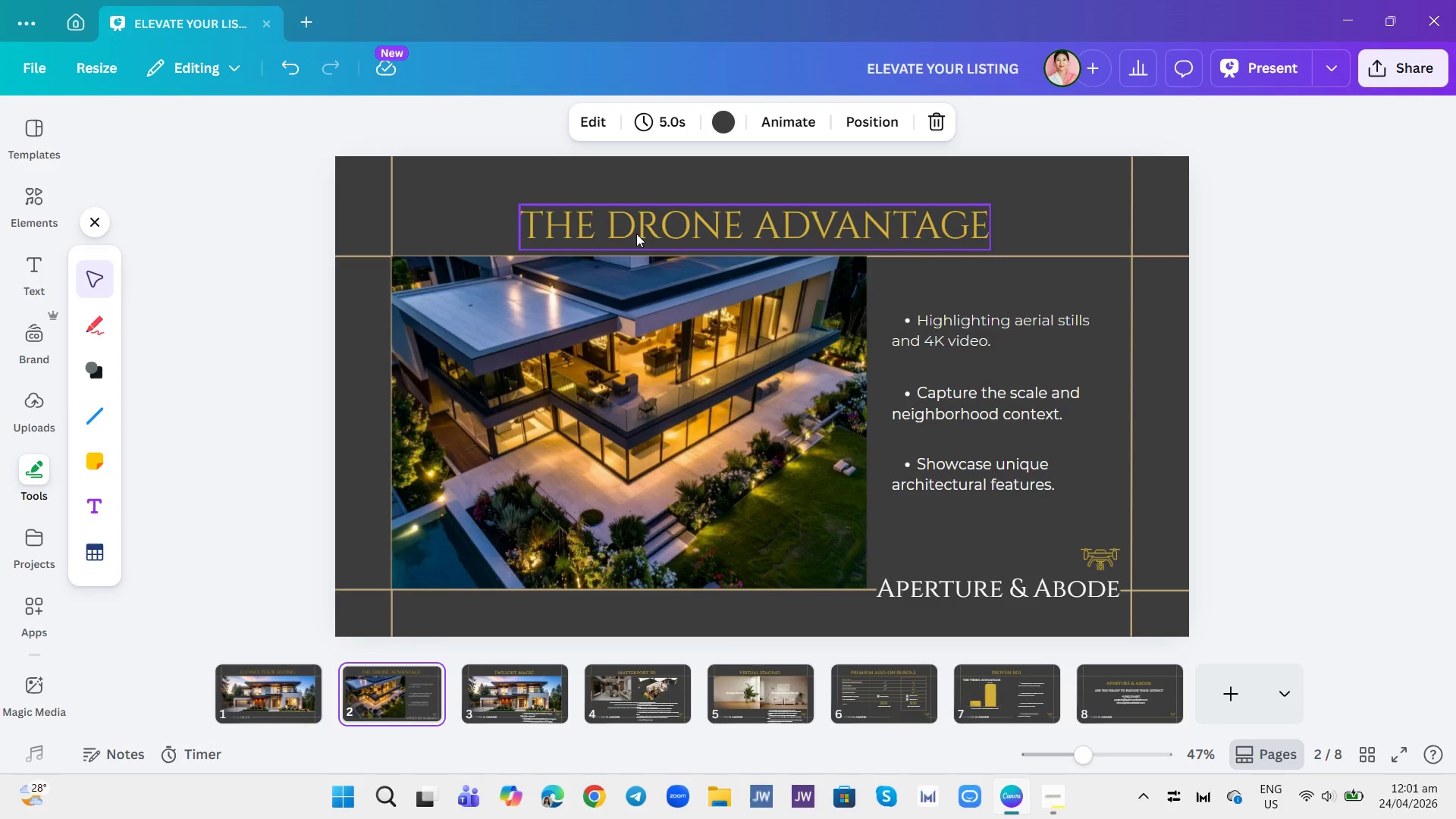 
double_click([595, 231])
 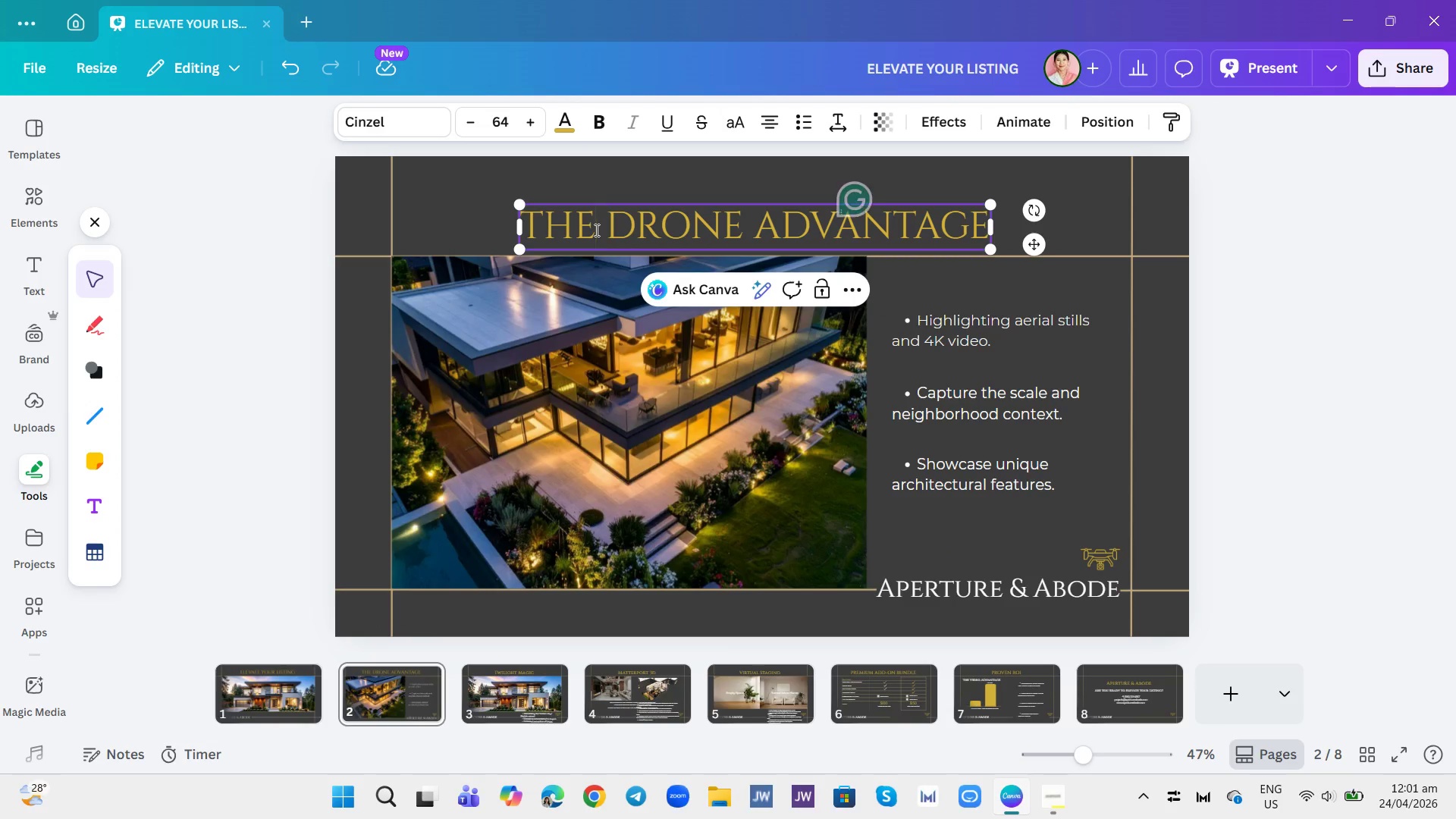 
key(Backspace)
key(Backspace)
type(he)
 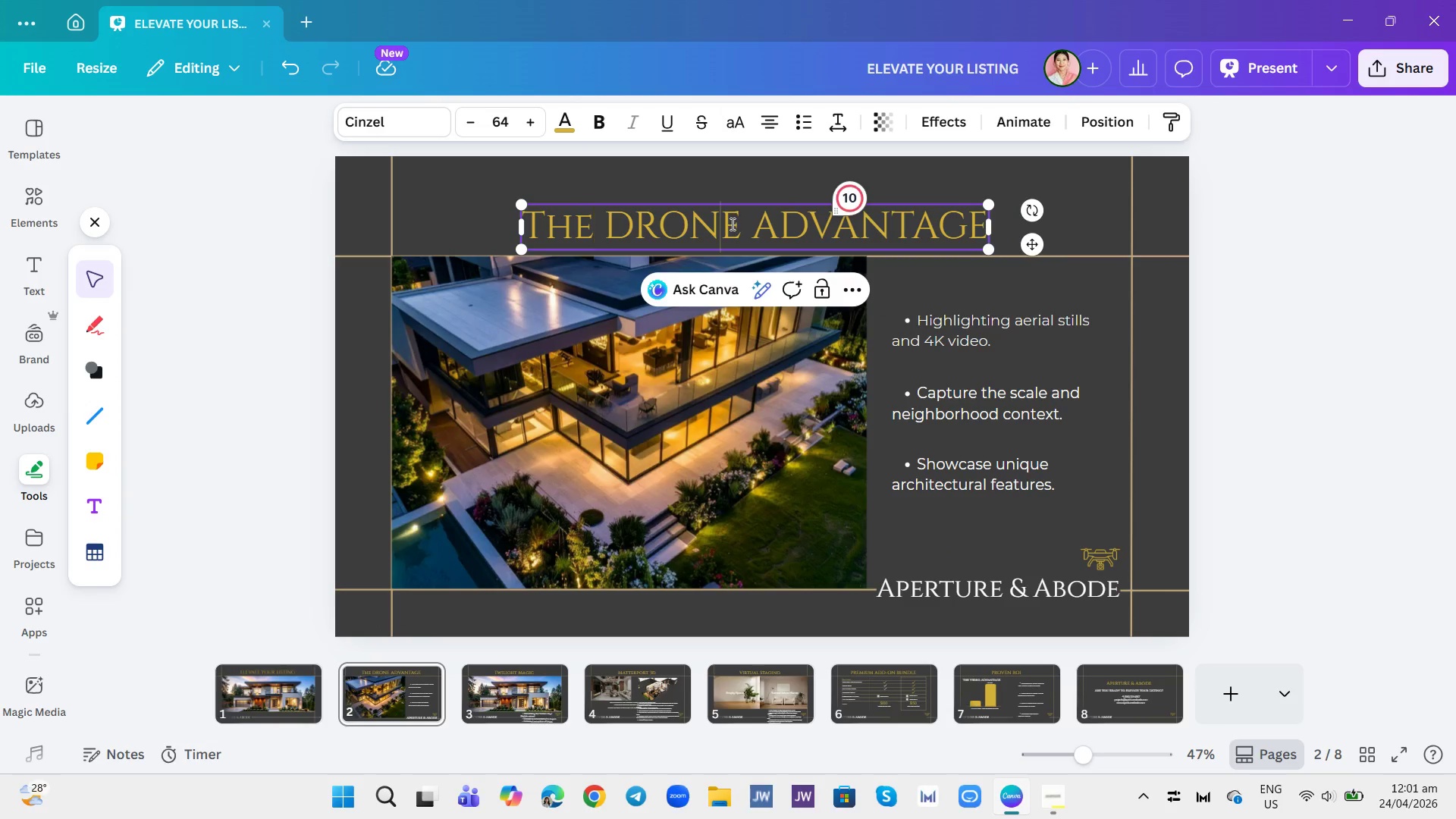 
double_click([741, 223])
 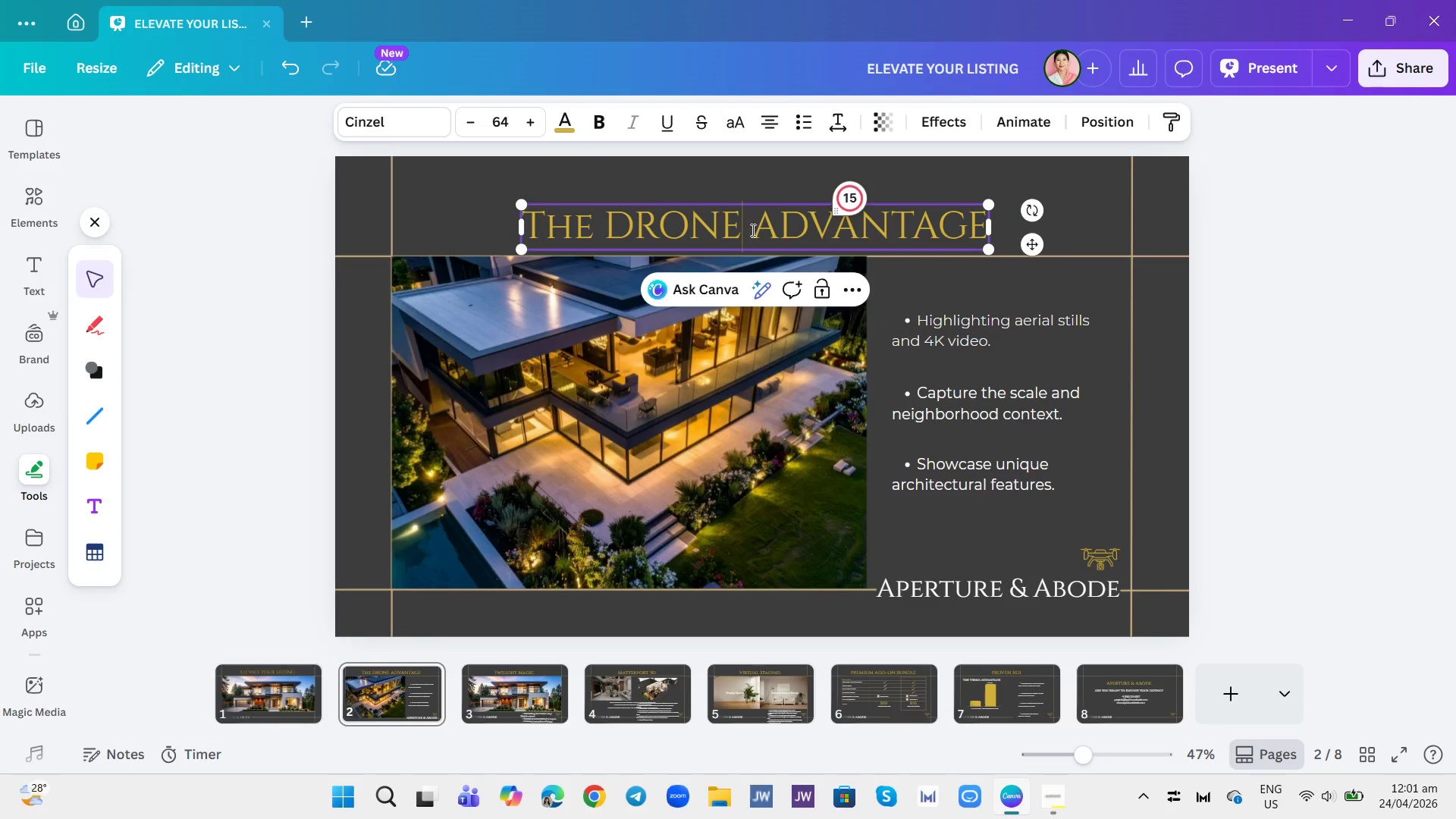 
key(Backspace)
key(Backspace)
key(Backspace)
key(Backspace)
type(rone)
 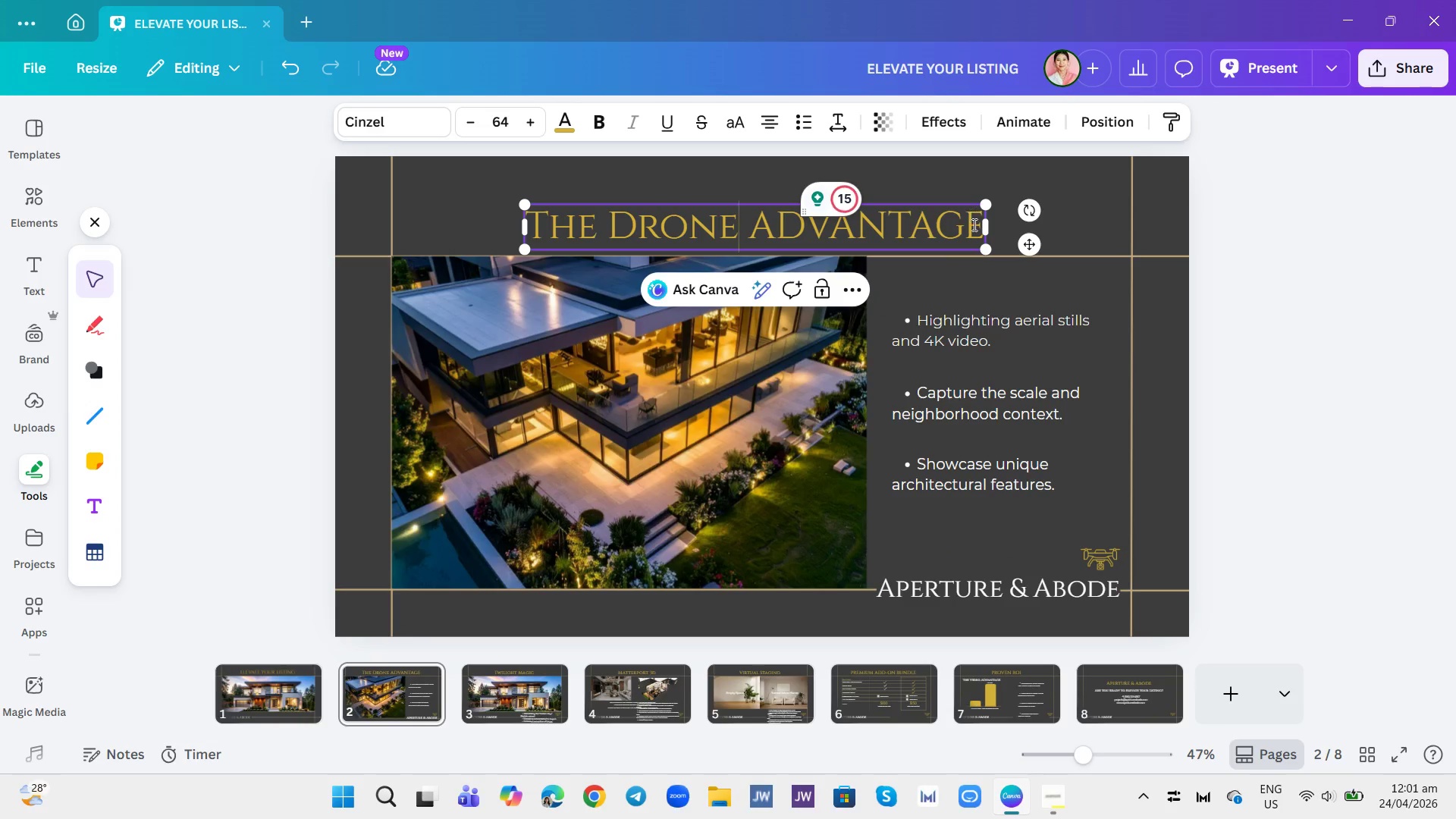 
left_click([981, 232])
 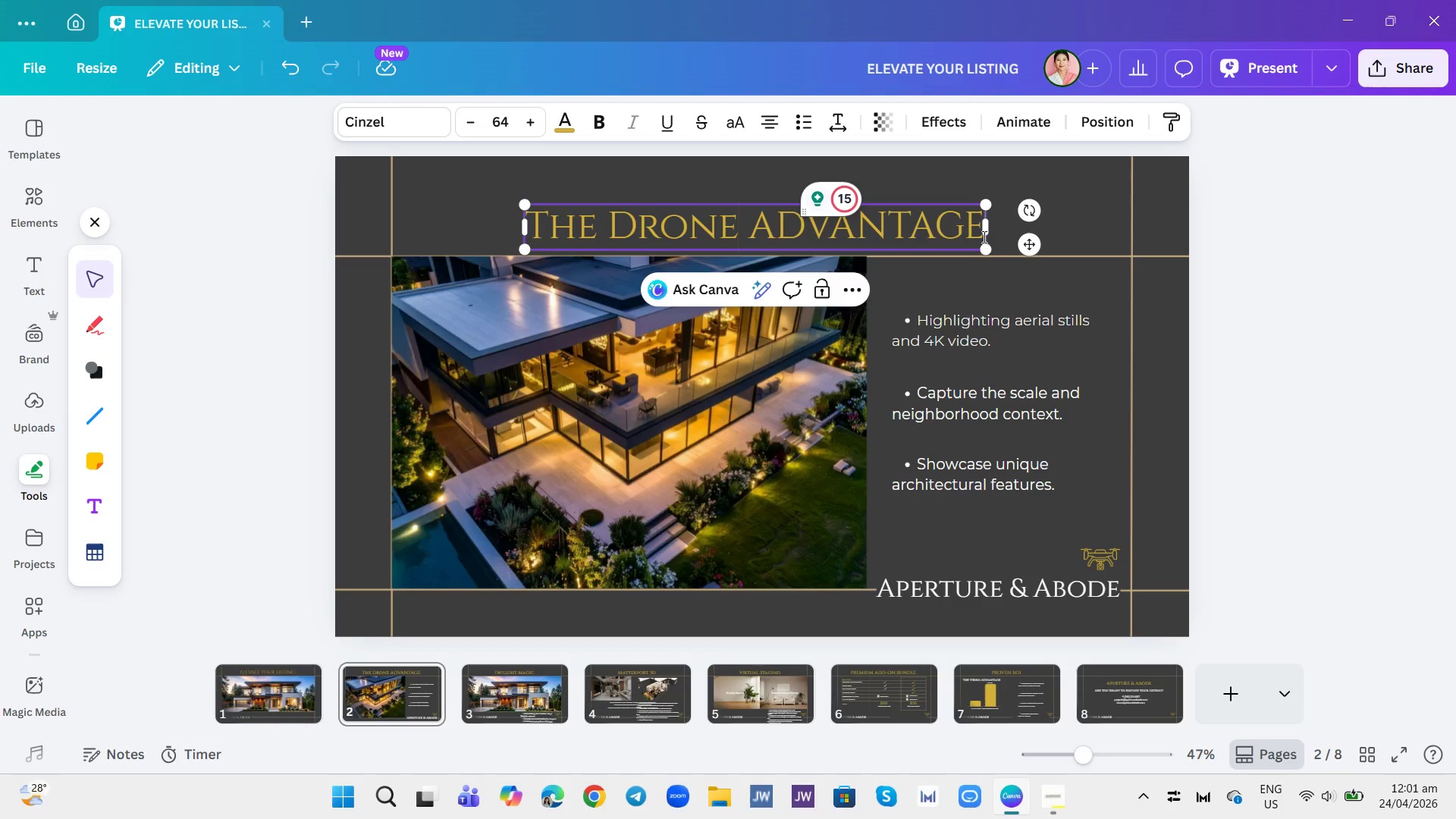 
left_click([983, 237])
 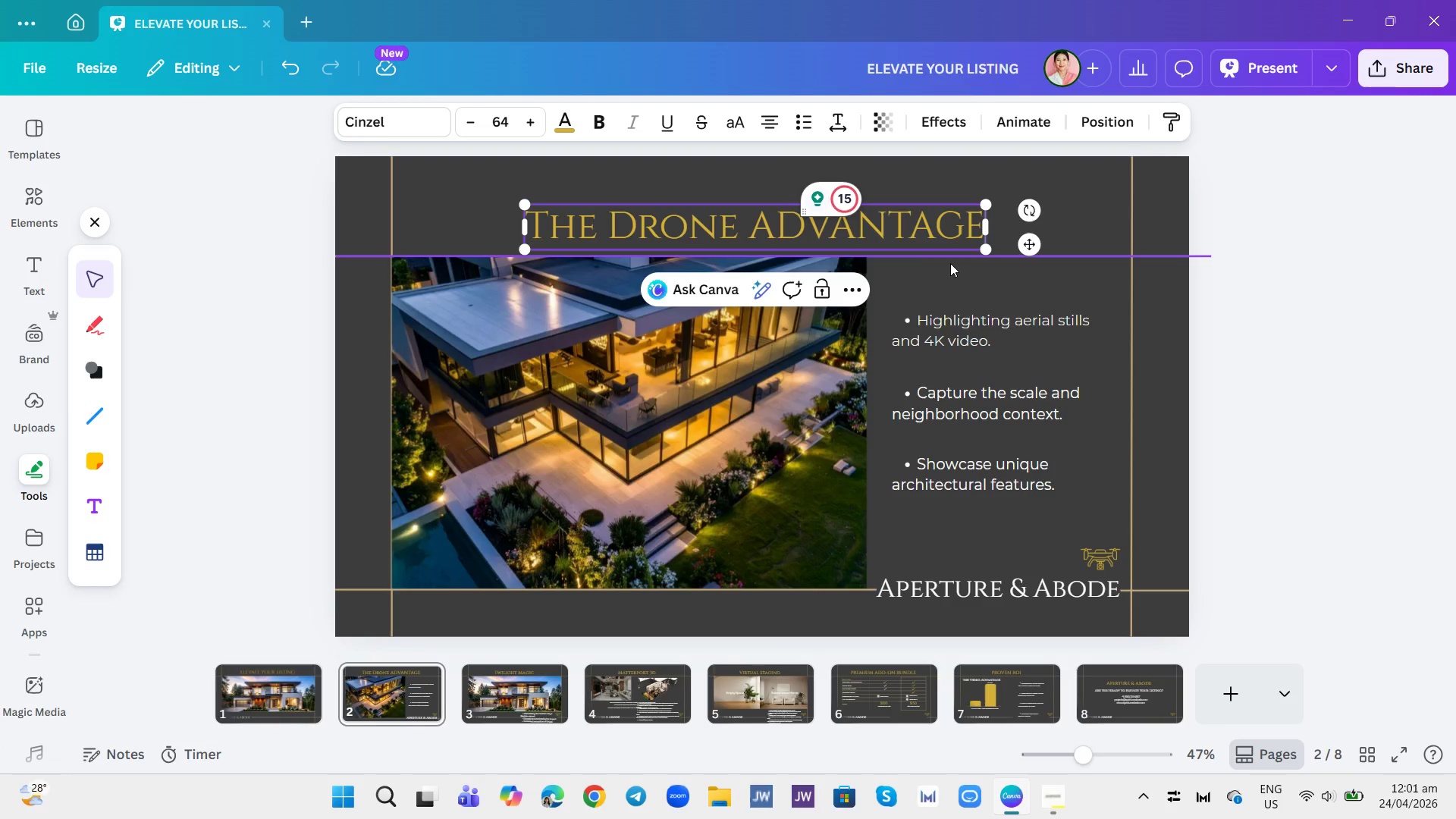 
key(Backspace)
key(Backspace)
key(Backspace)
key(Backspace)
key(Backspace)
key(Backspace)
key(Backspace)
key(Backspace)
type(dvantage)
 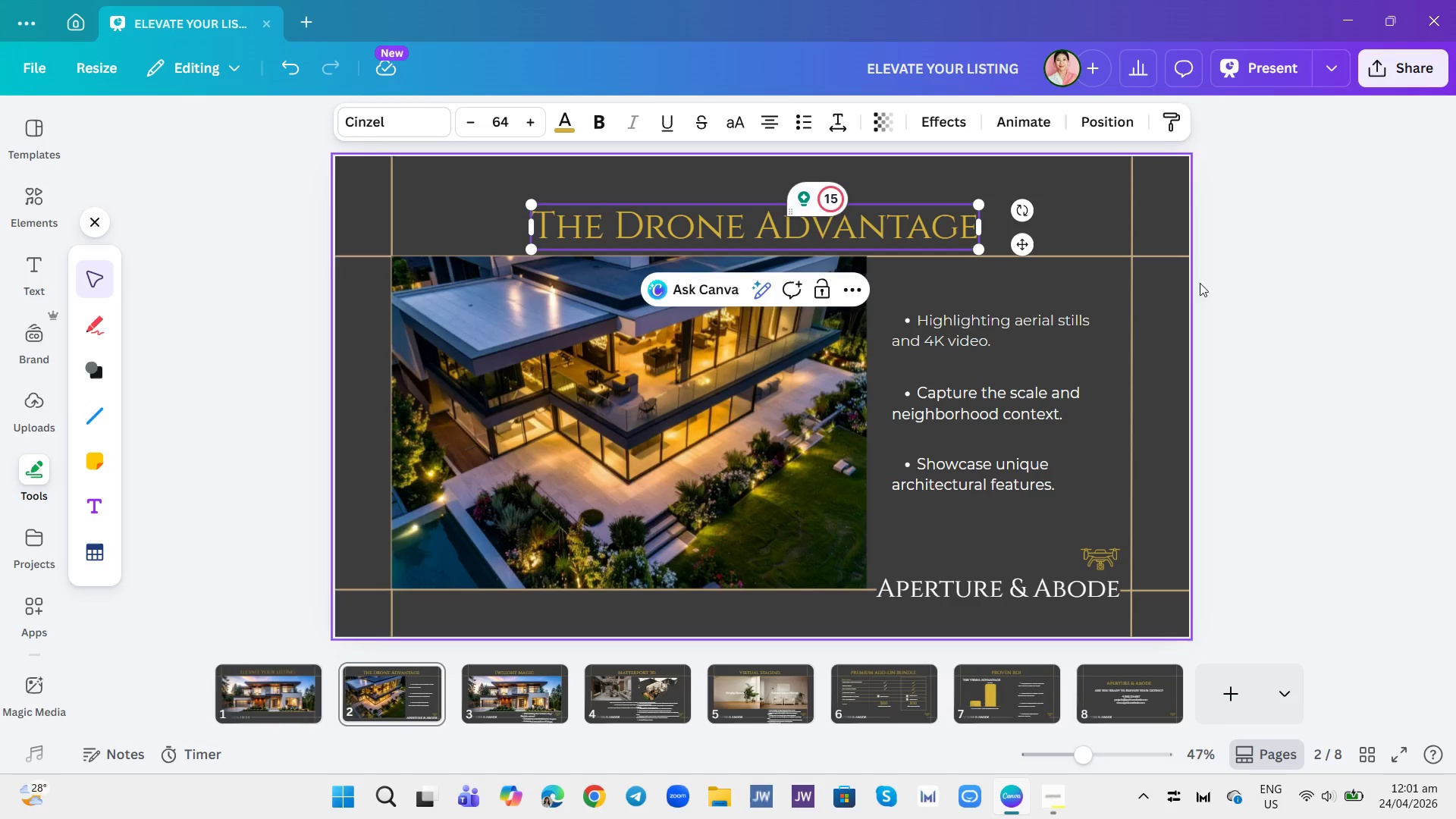 
left_click([1244, 290])
 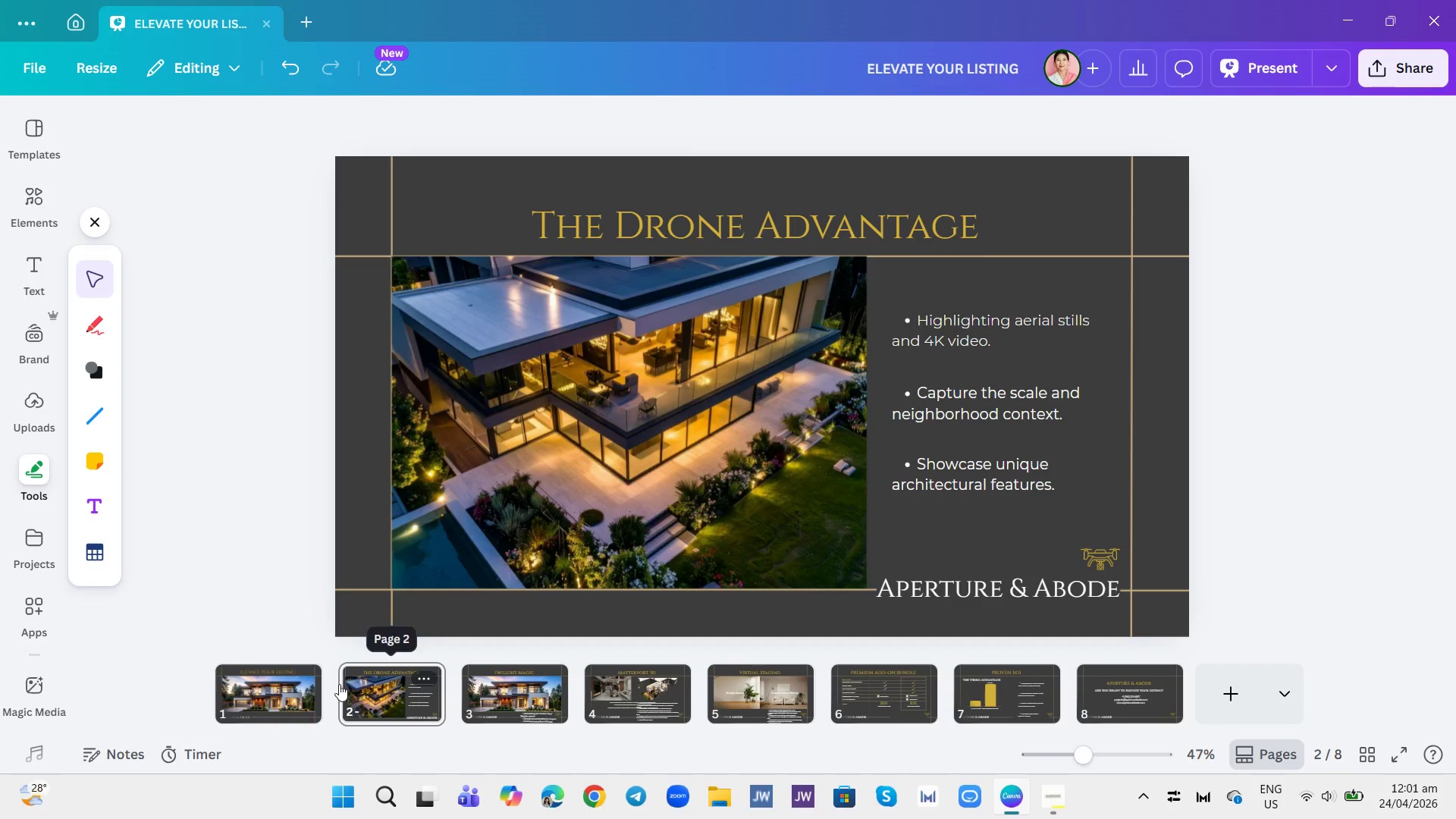 
left_click([318, 686])
 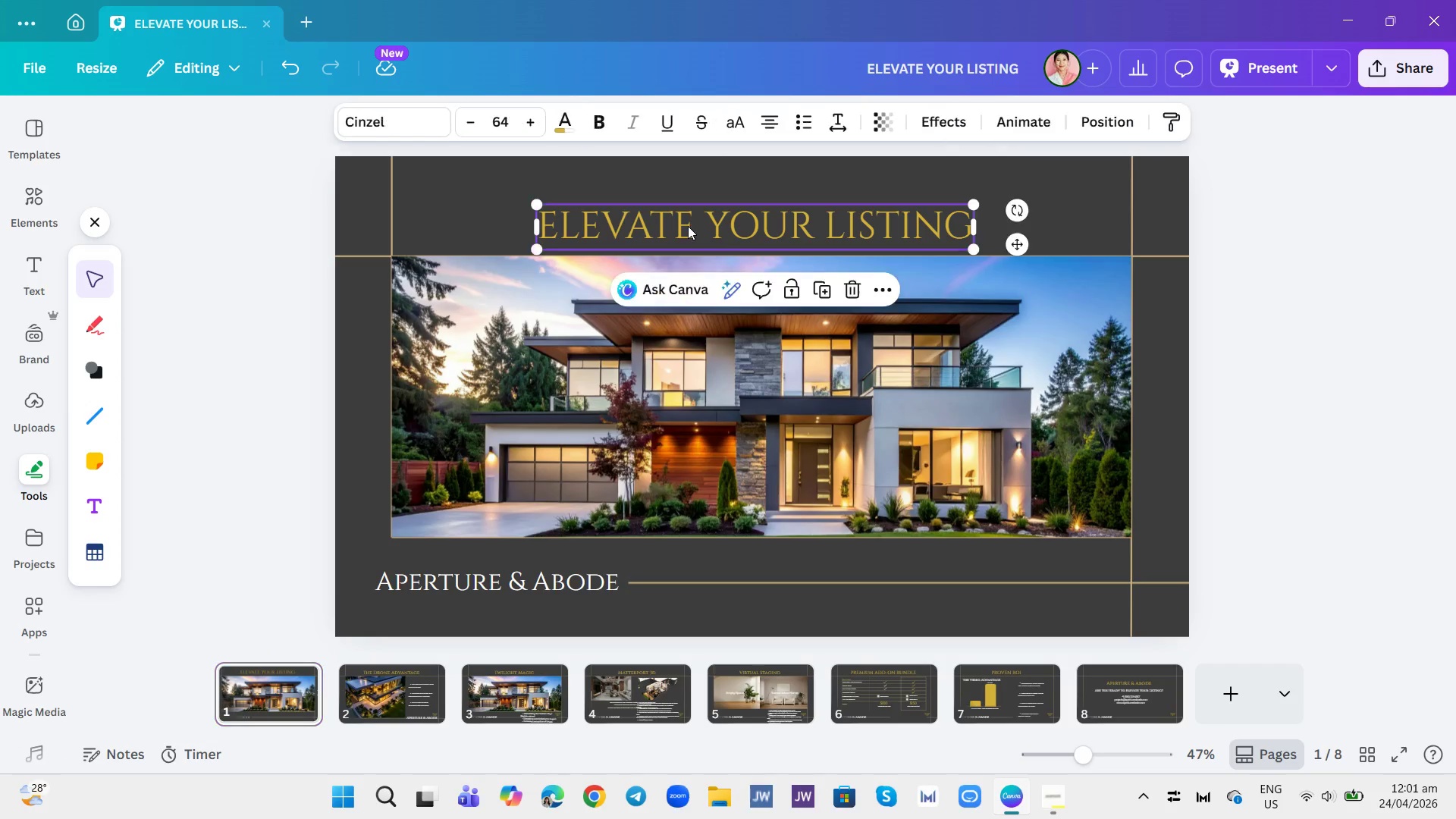 
double_click([690, 228])
 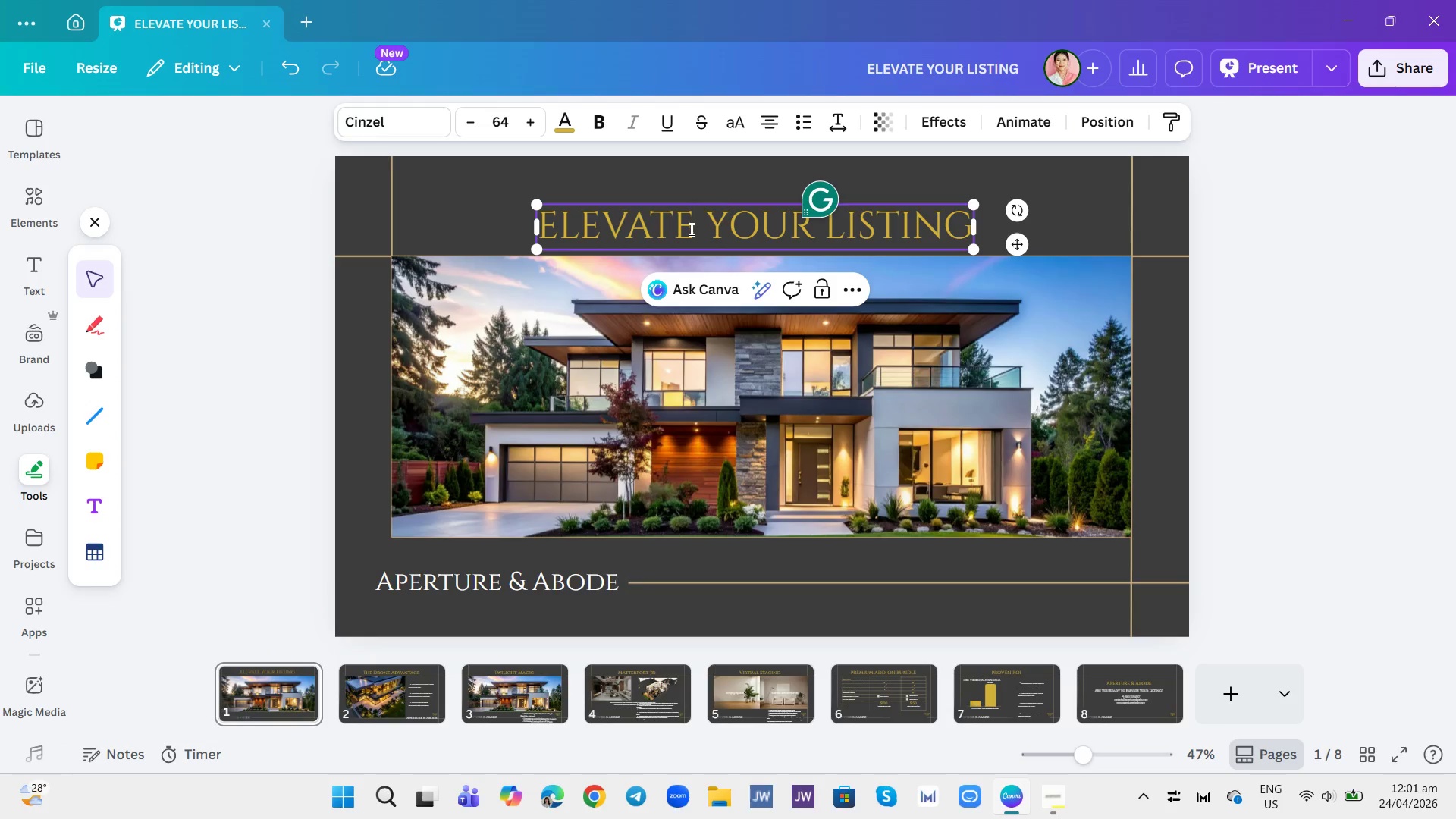 
key(Backspace)
key(Backspace)
key(Backspace)
key(Backspace)
key(Backspace)
key(Backspace)
type(levate)
 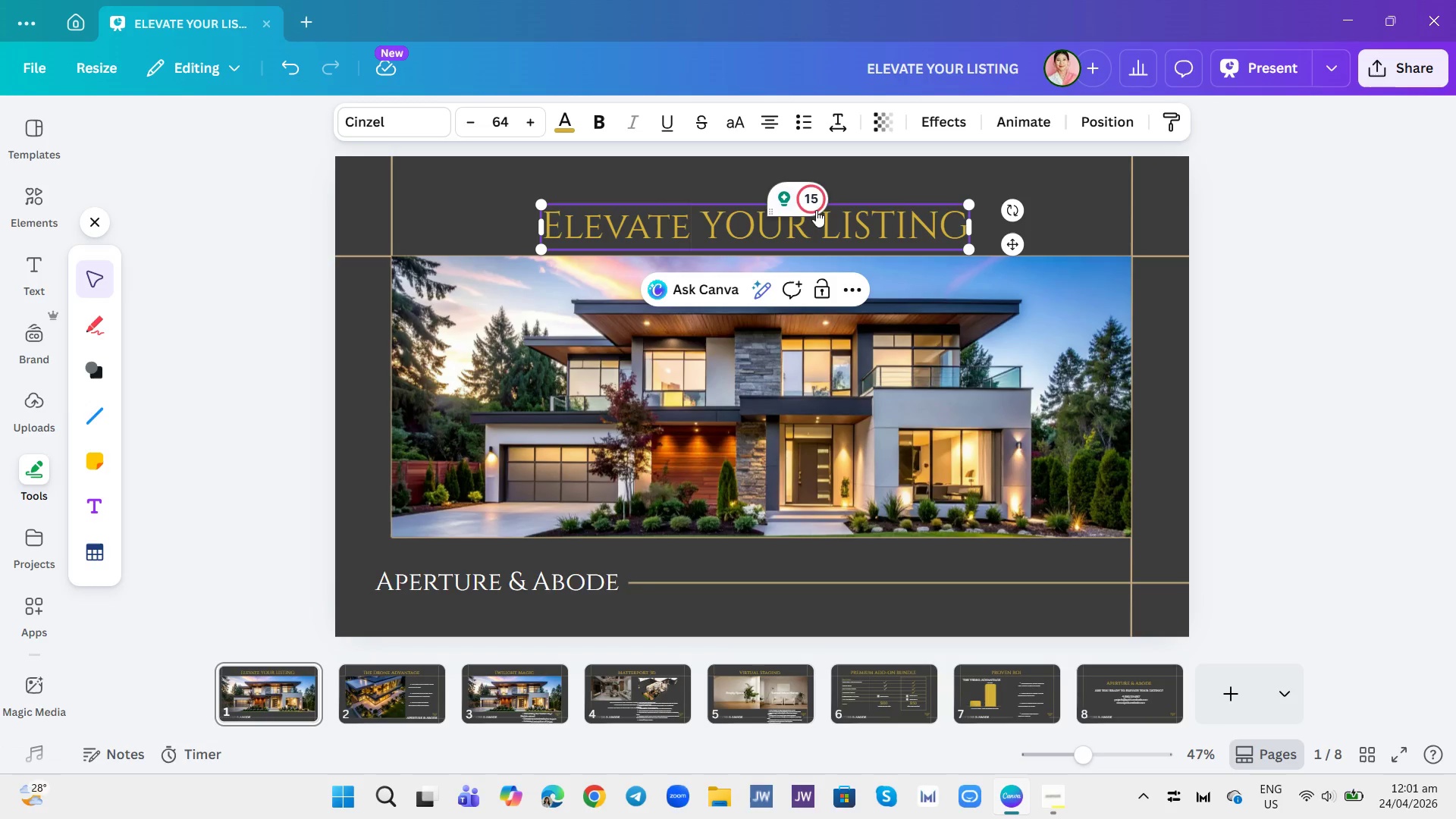 
left_click([805, 227])
 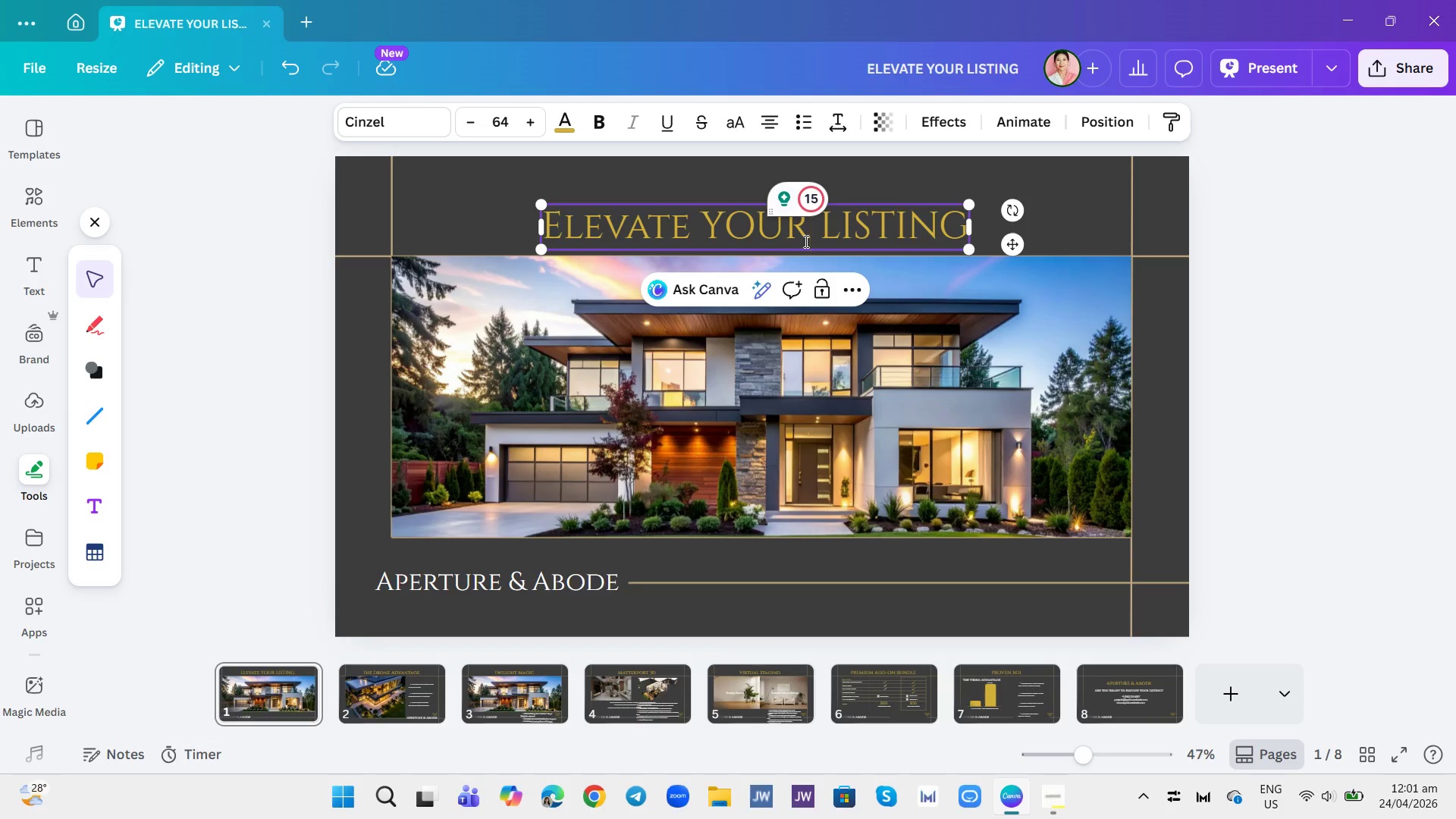 
key(Backspace)
key(Backspace)
key(Backspace)
type(our)
 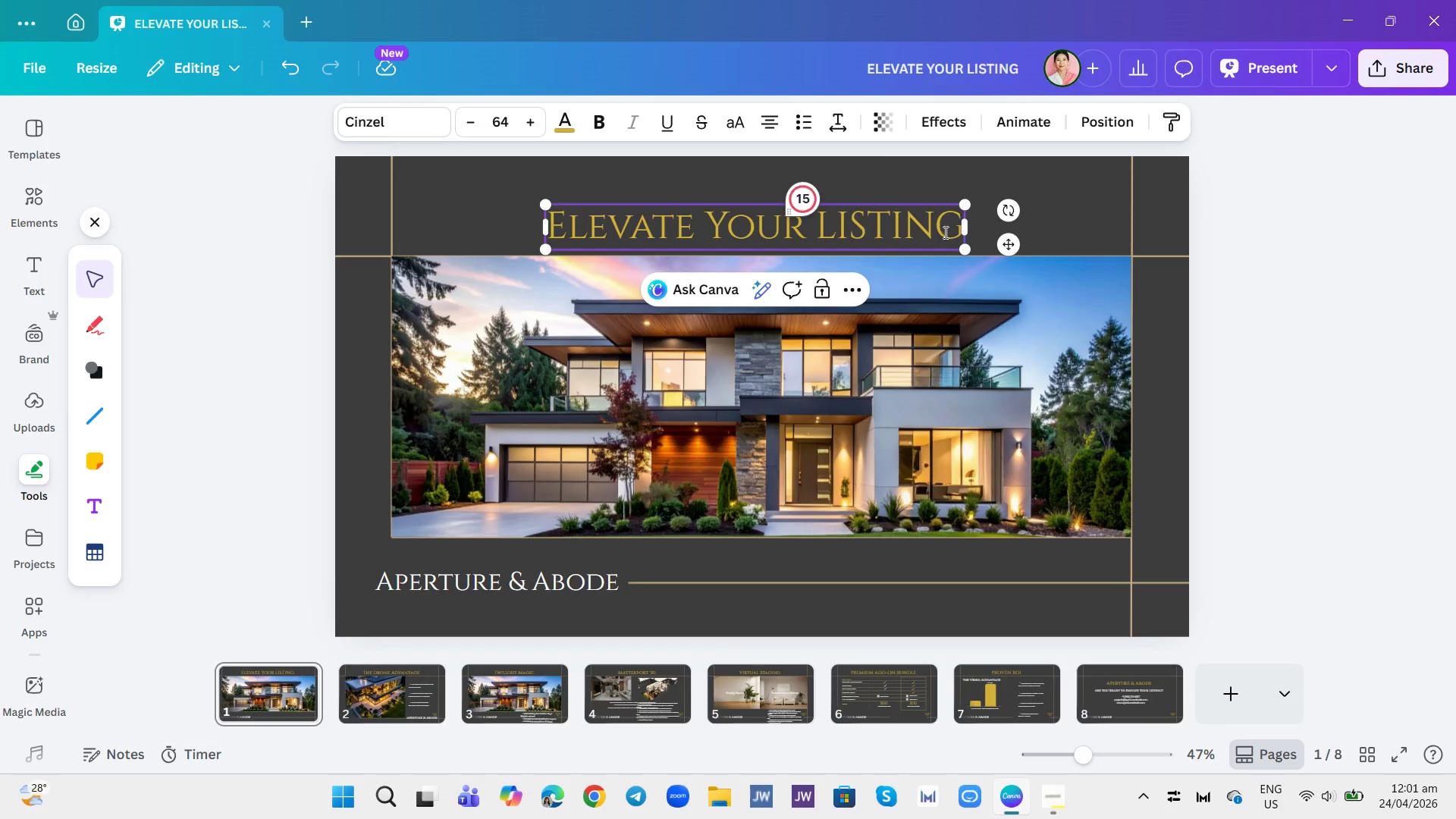 
left_click([956, 237])
 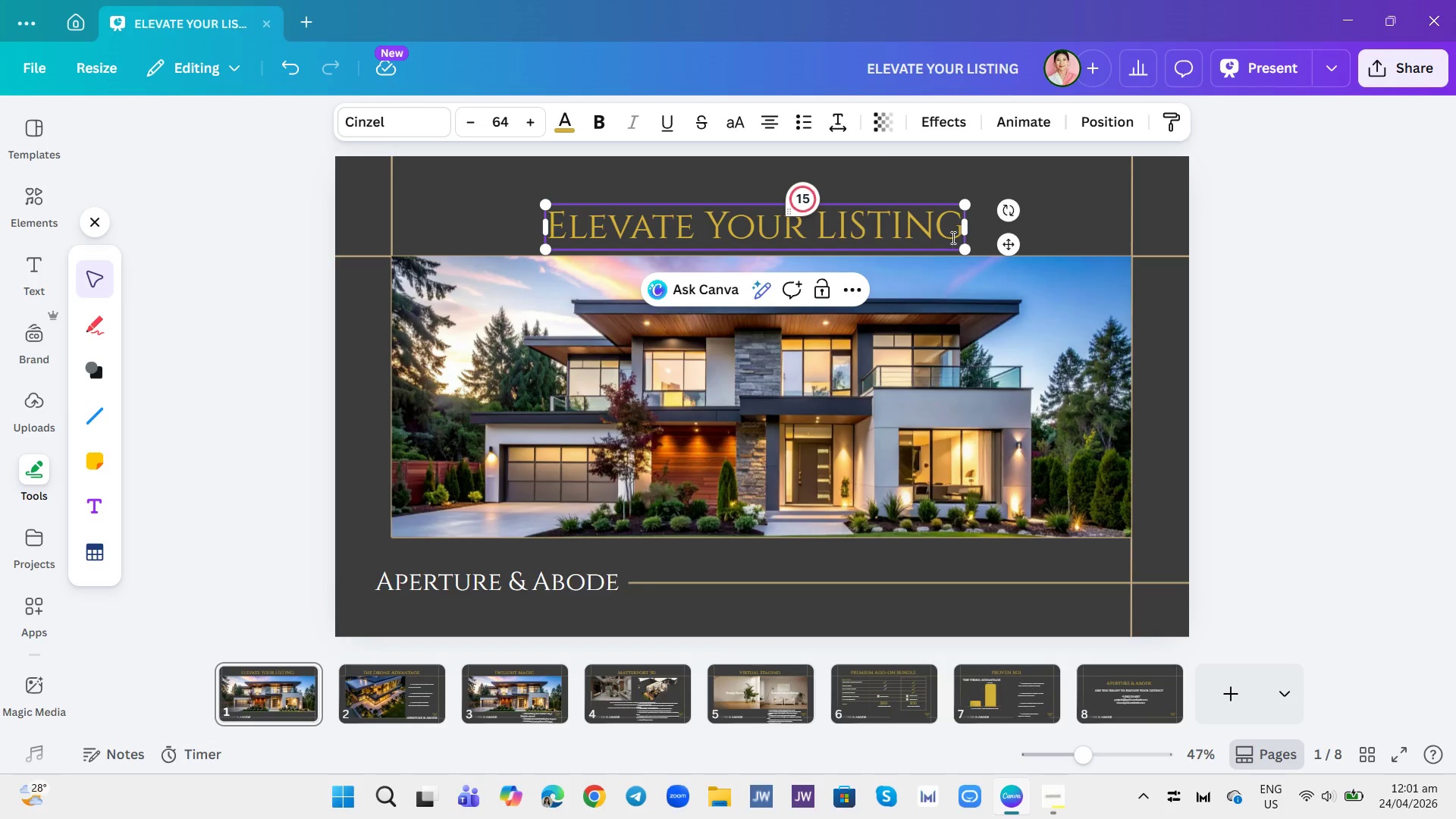 
left_click([956, 230])
 